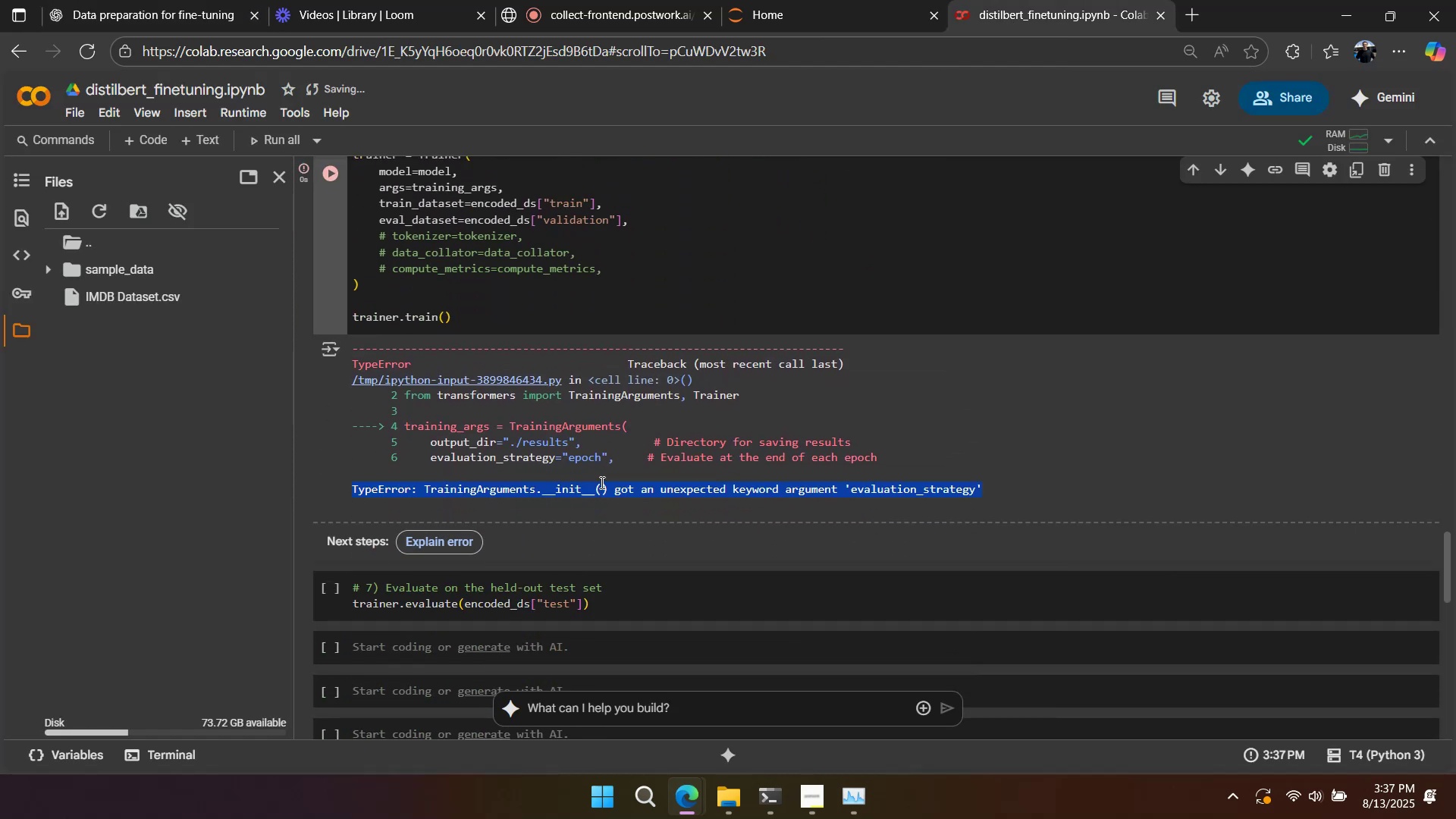 
key(Control+C)
 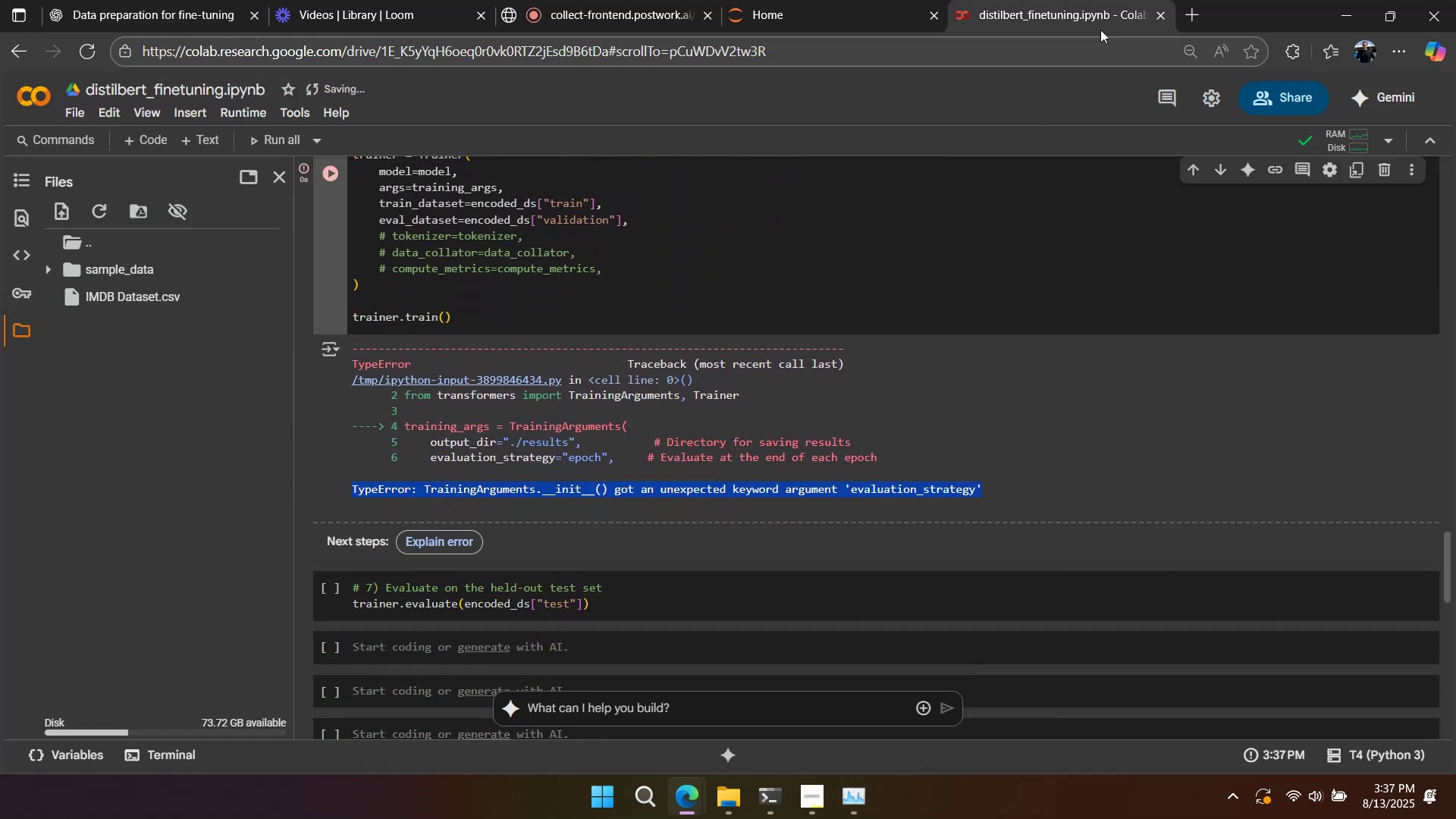 
key(Control+S)
 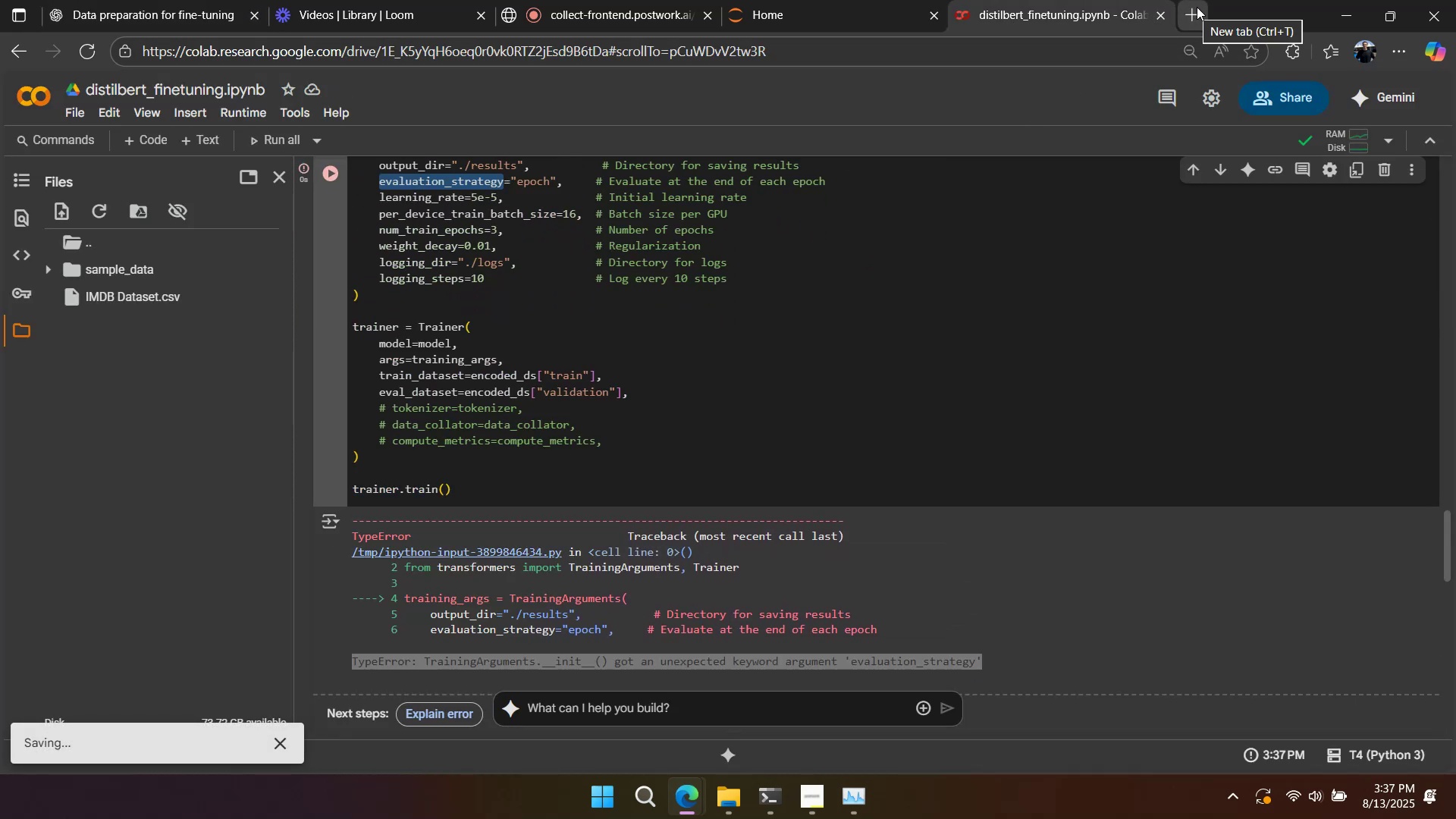 
left_click([1204, 8])
 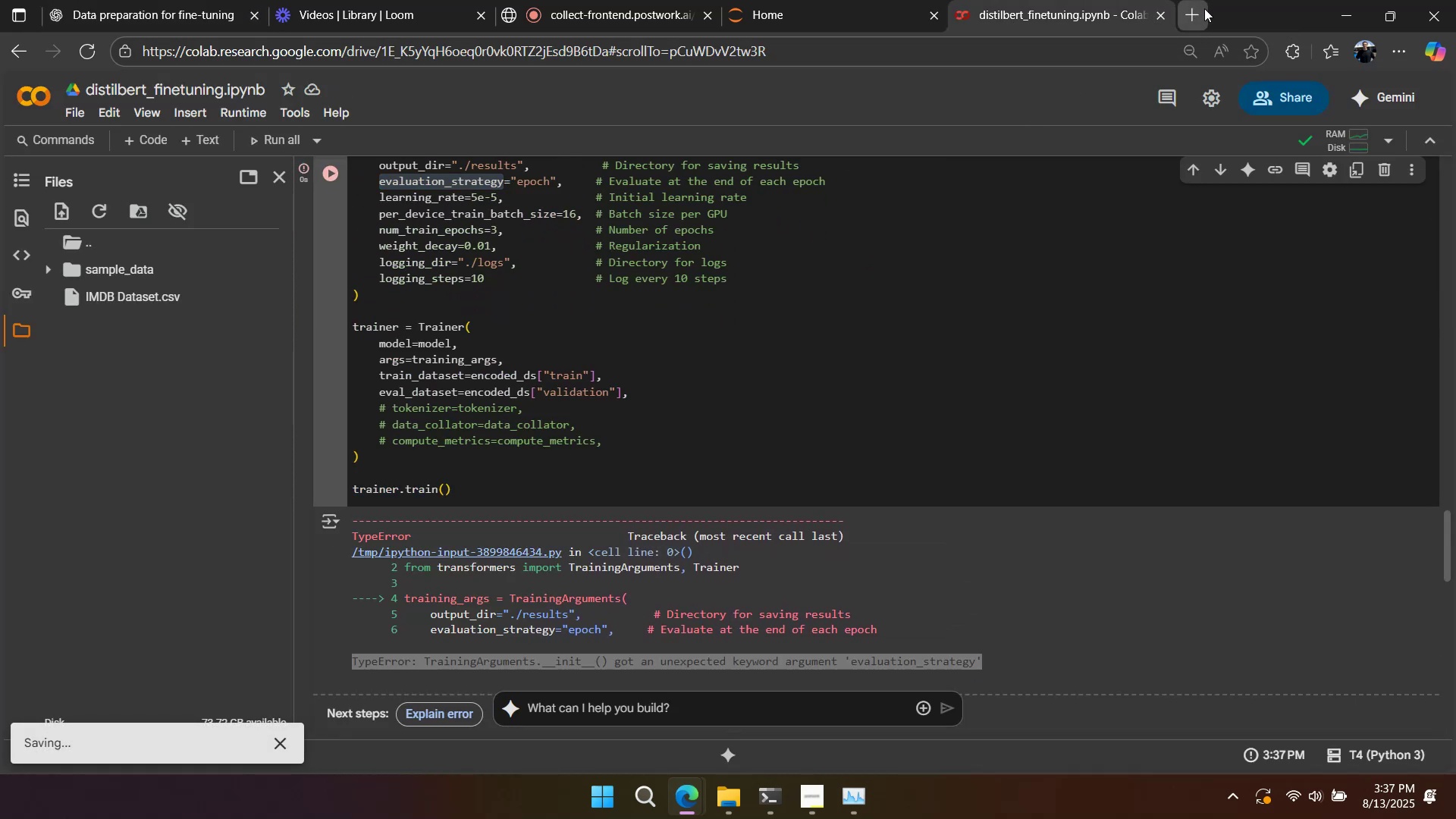 
key(Control+V)
 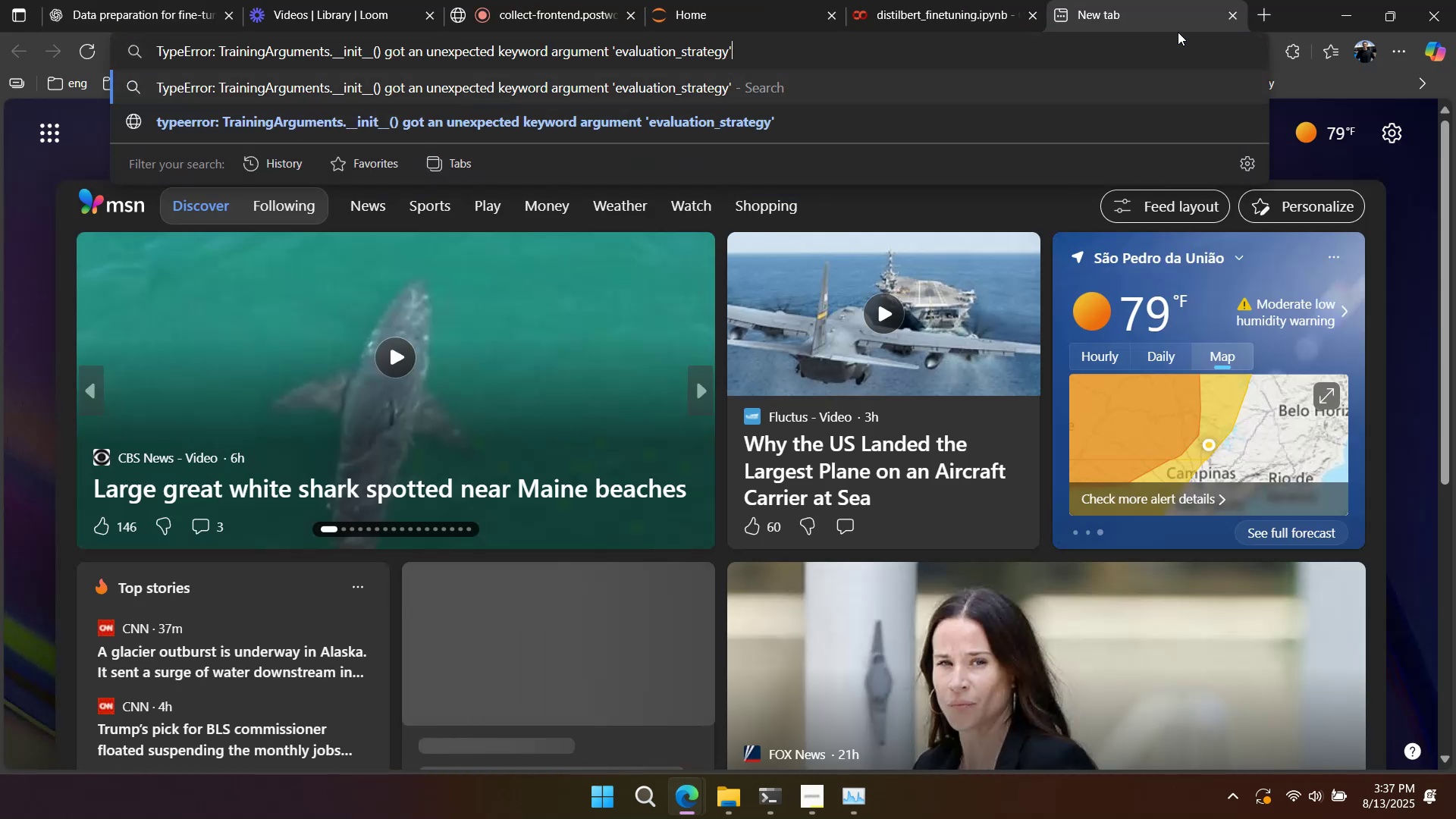 
key(Enter)
 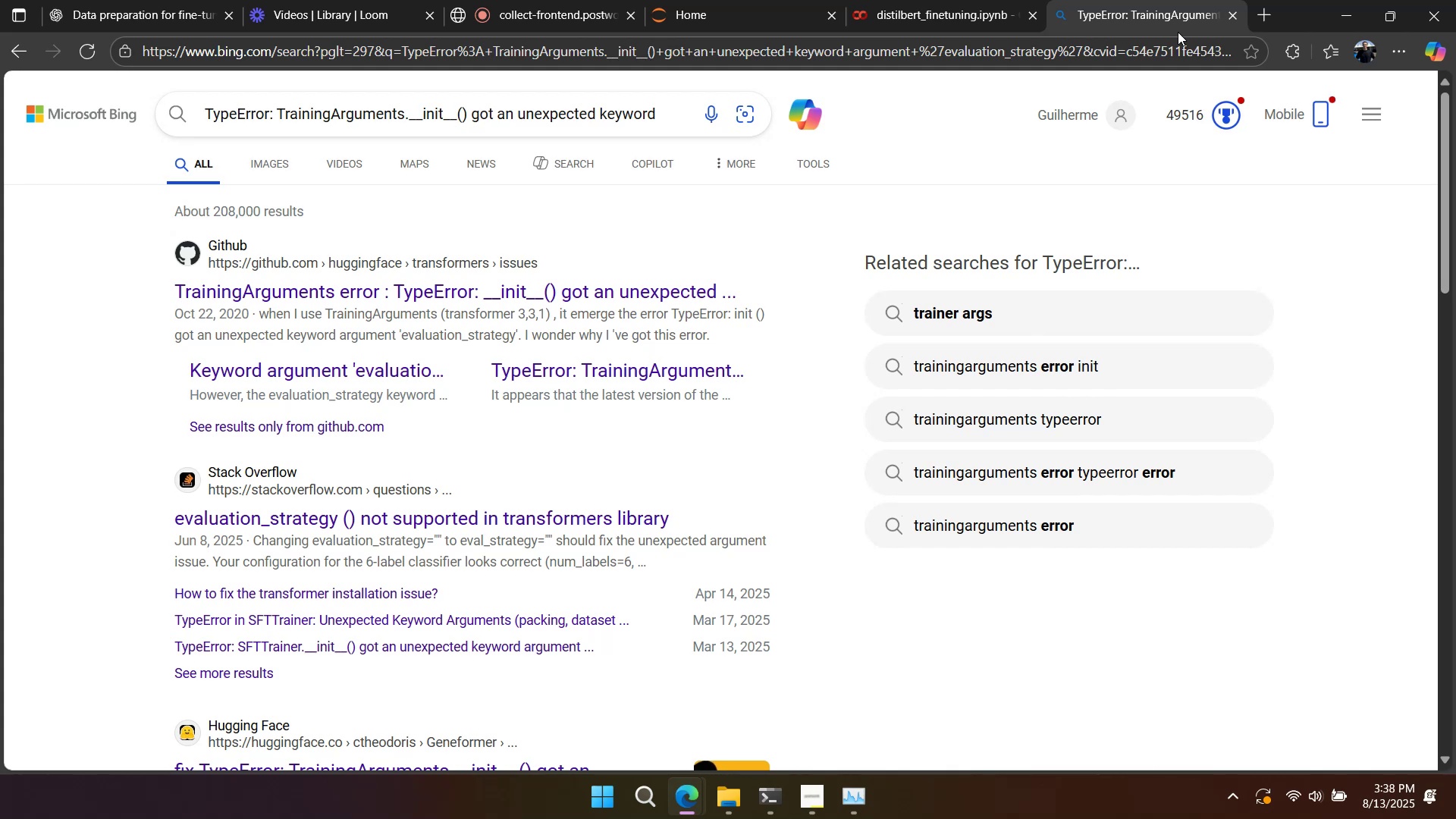 
wait(16.07)
 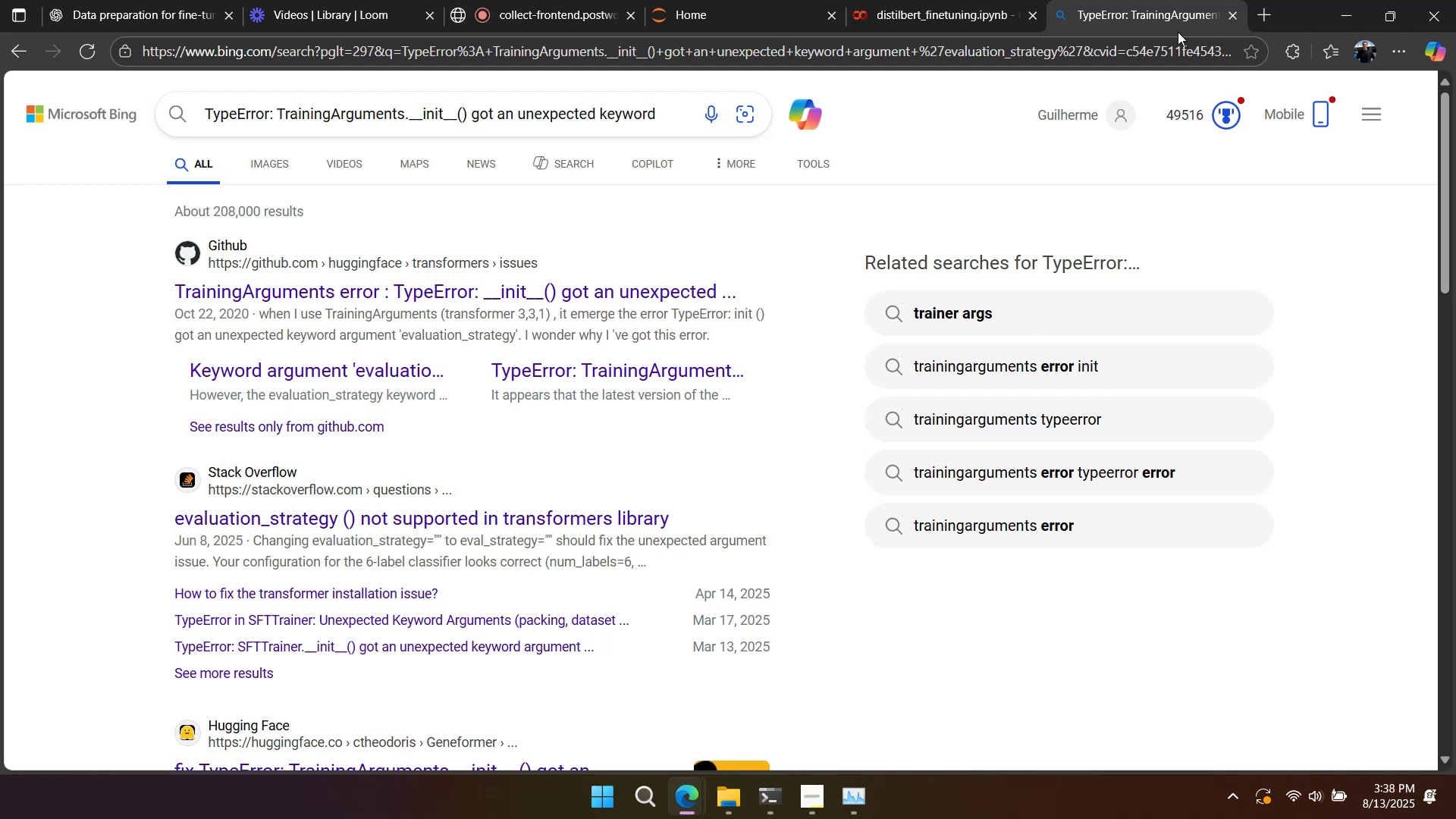 
left_click([651, 297])
 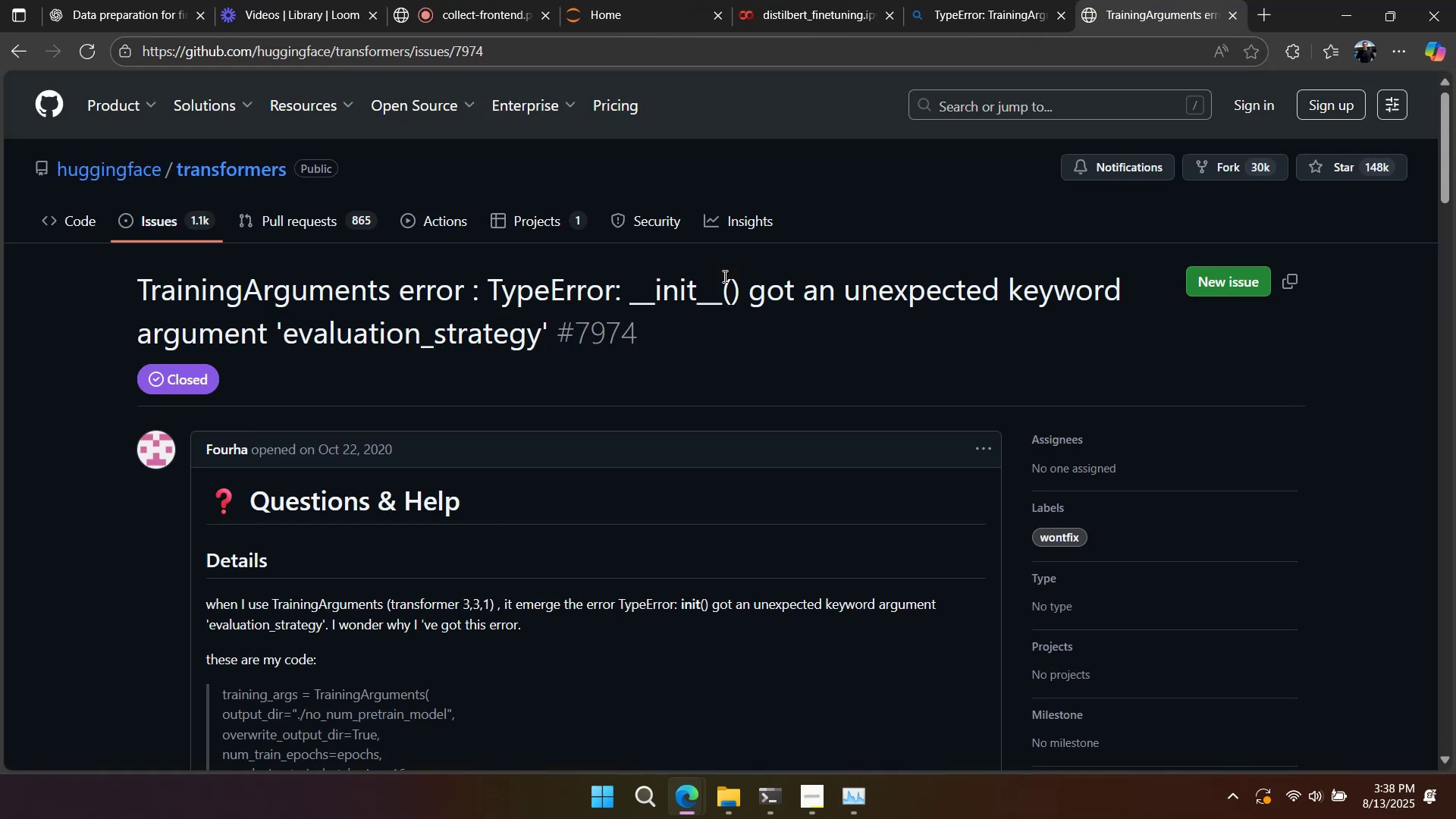 
wait(8.8)
 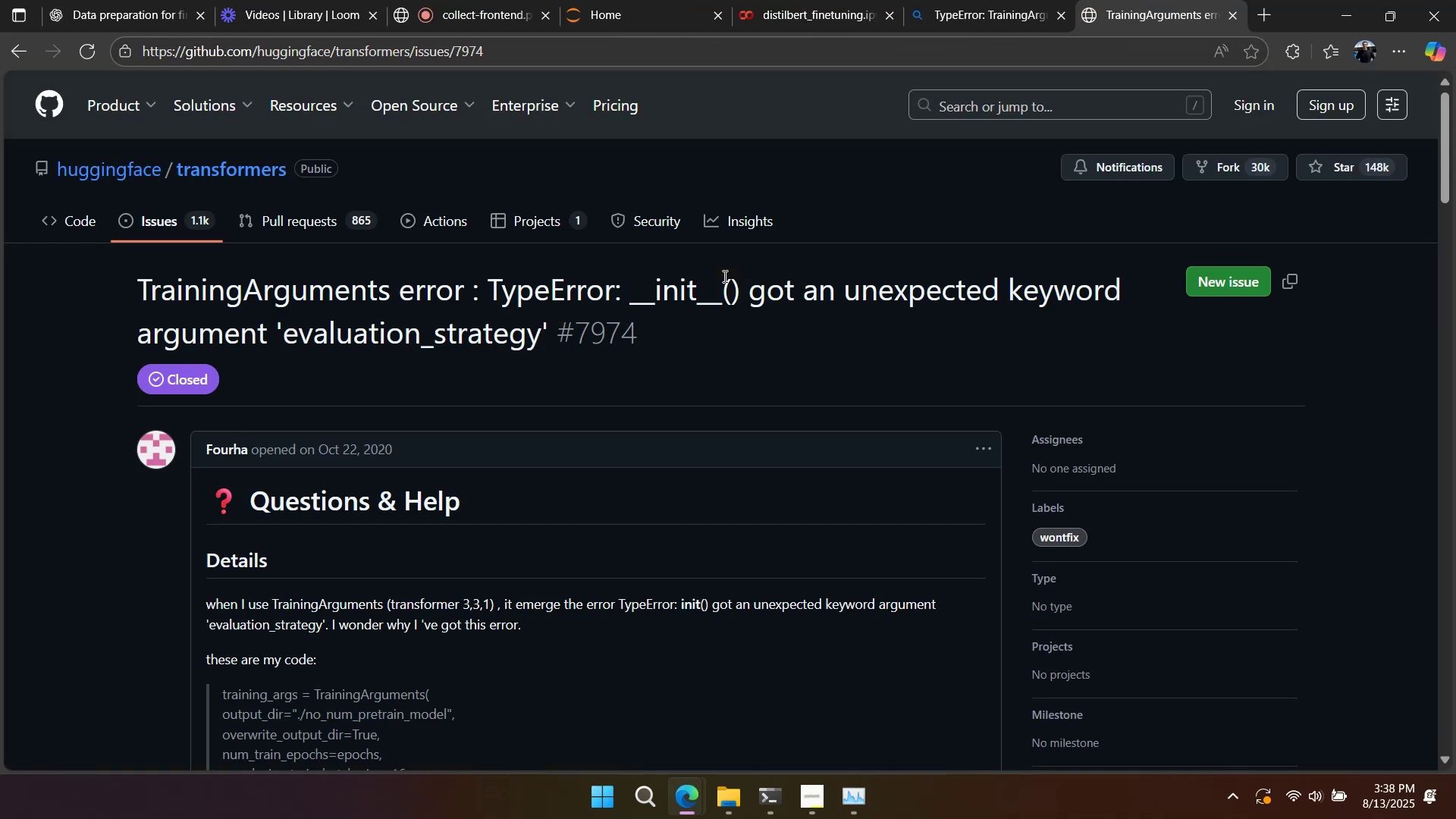 
right_click([764, 352])
 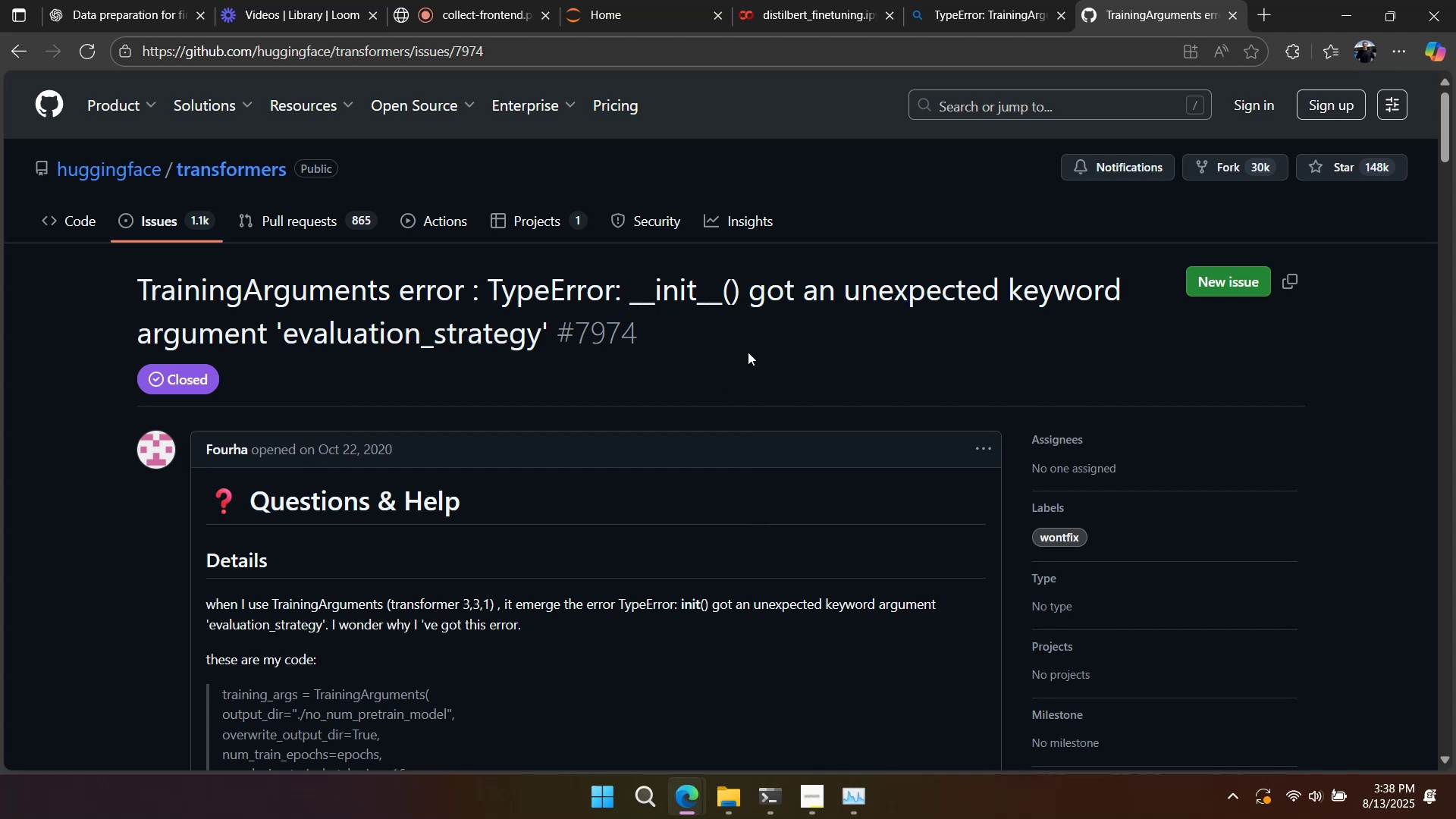 
left_click([748, 352])
 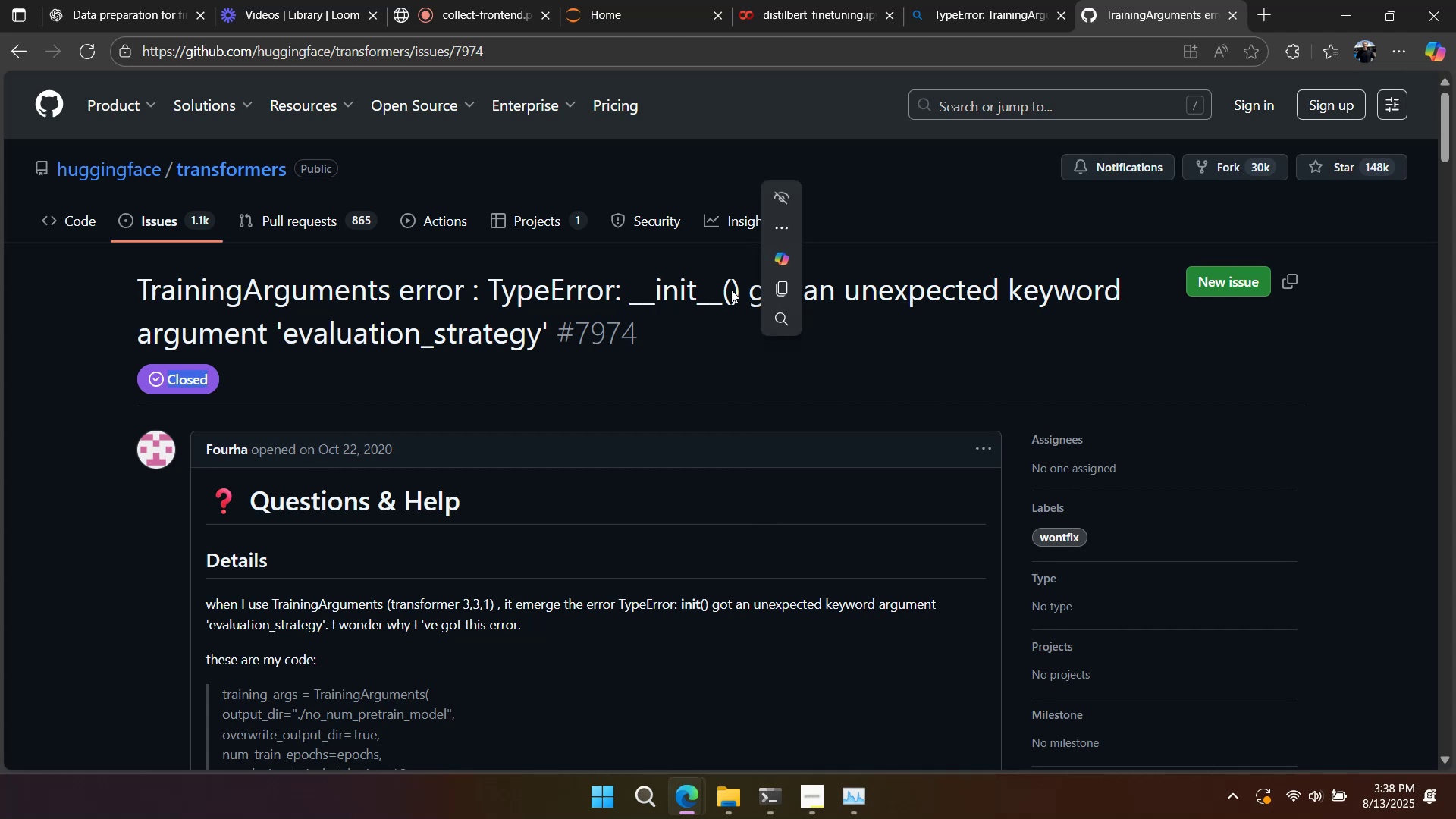 
left_click([731, 290])
 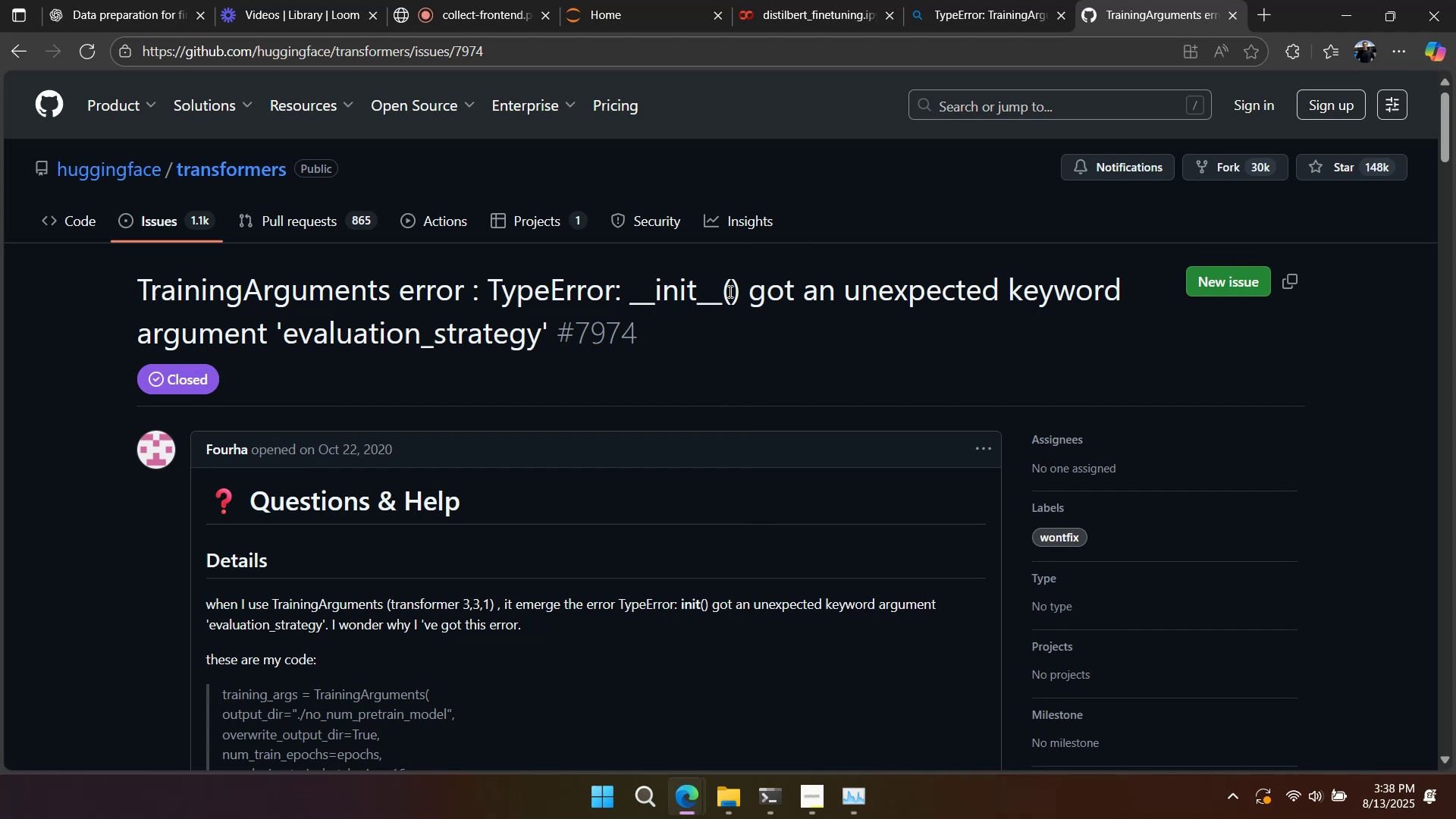 
right_click([901, 378])
 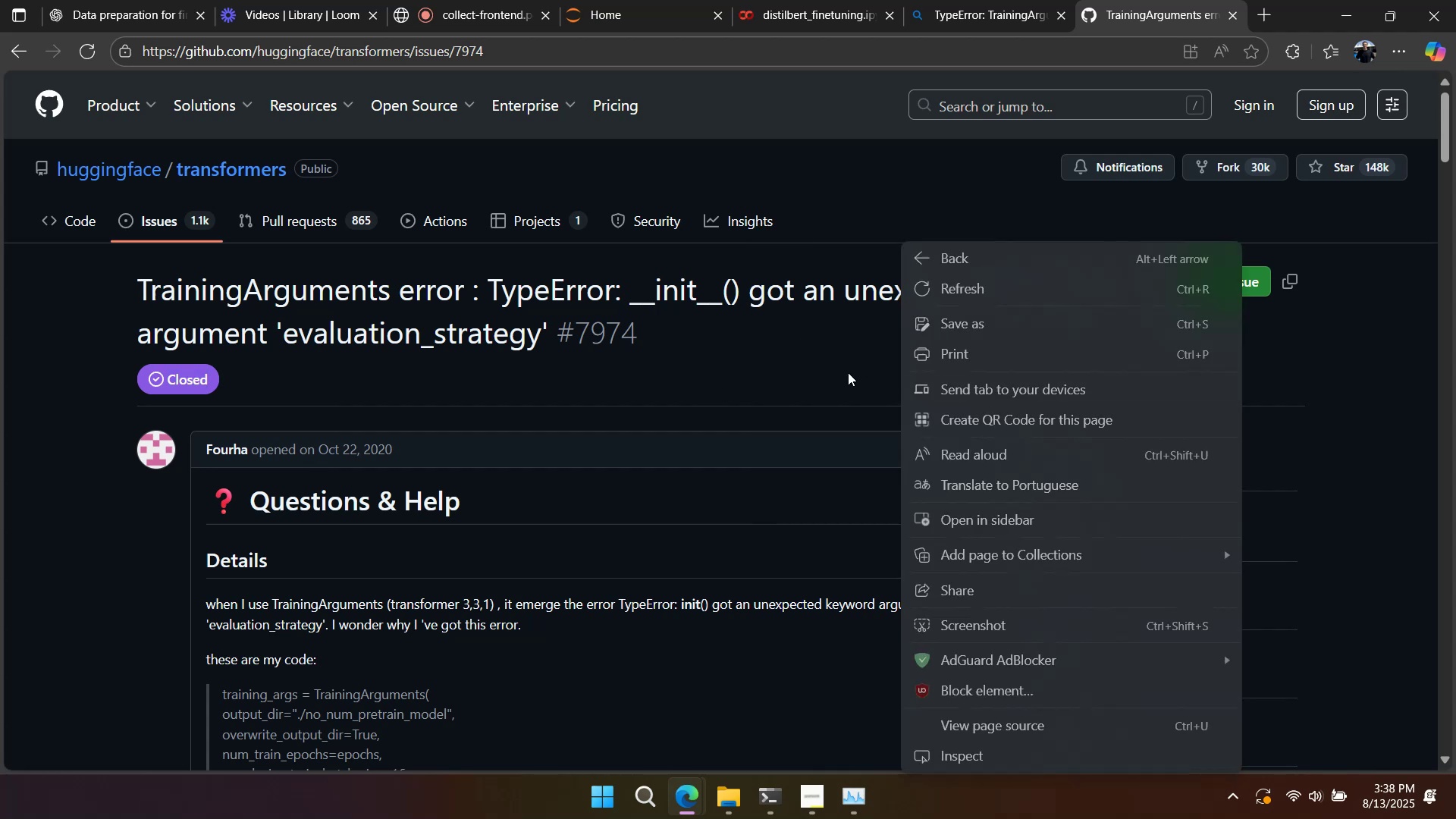 
left_click([843, 372])
 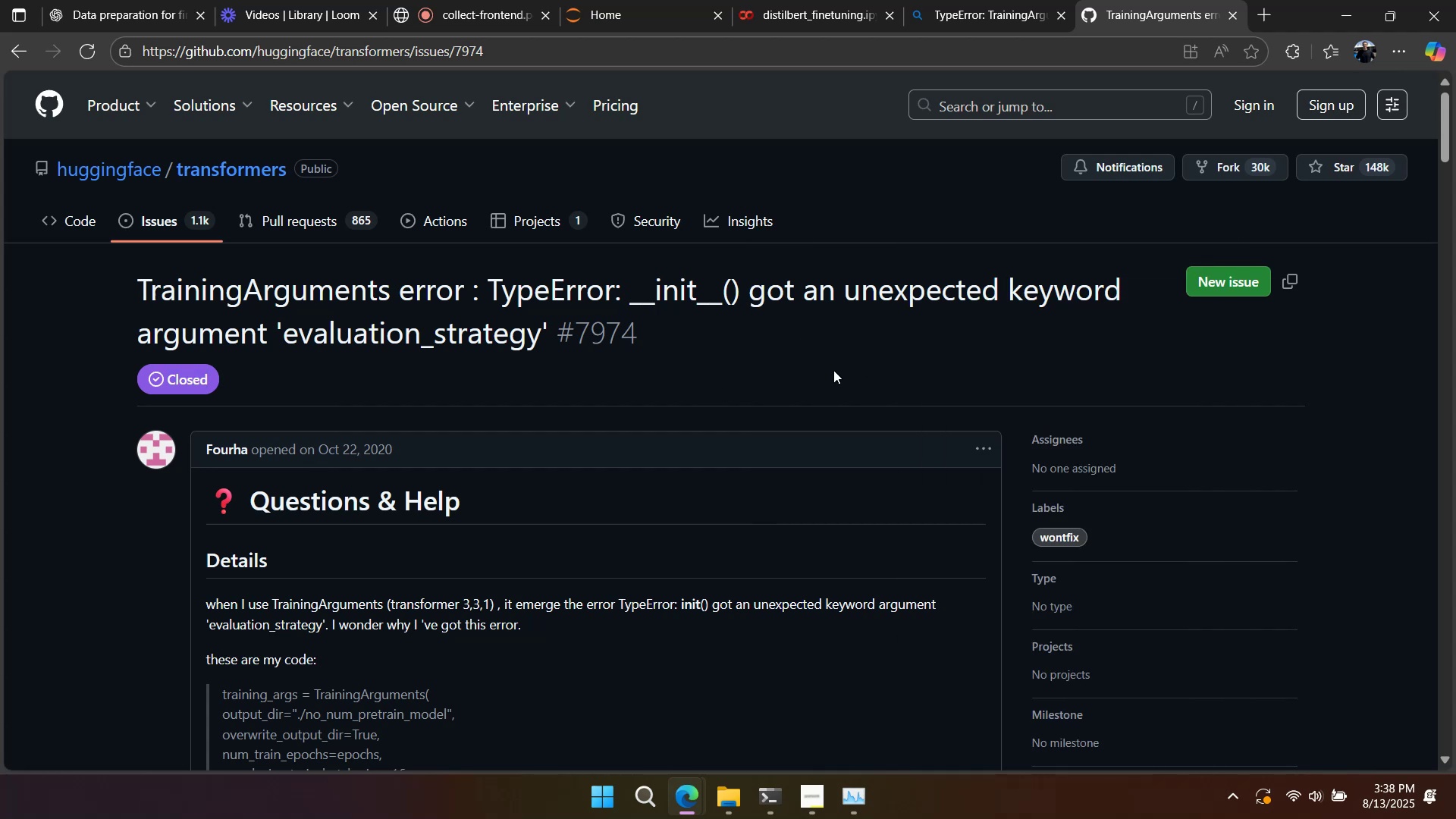 
right_click([833, 370])
 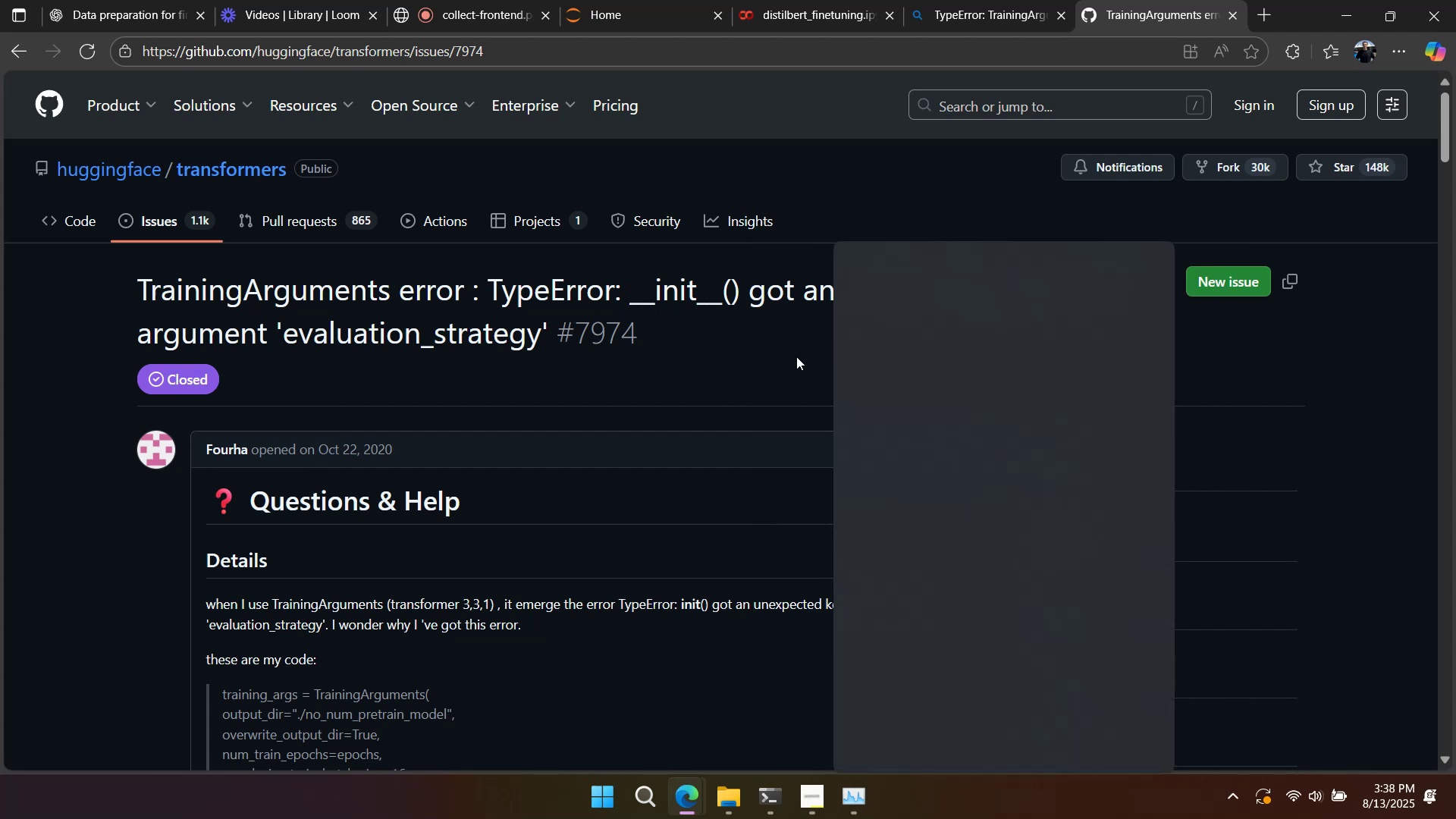 
left_click([792, 355])
 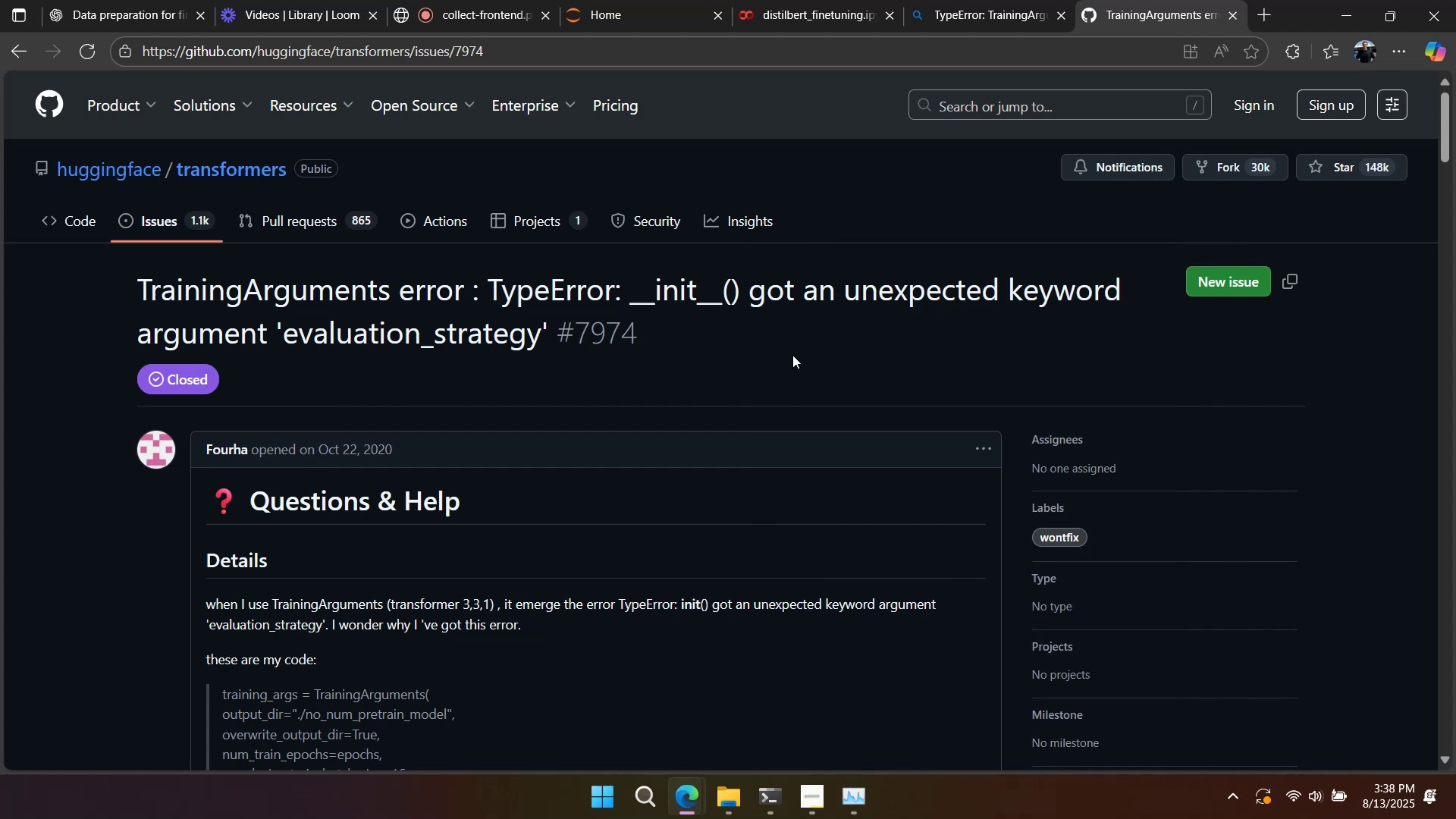 
right_click([792, 355])
 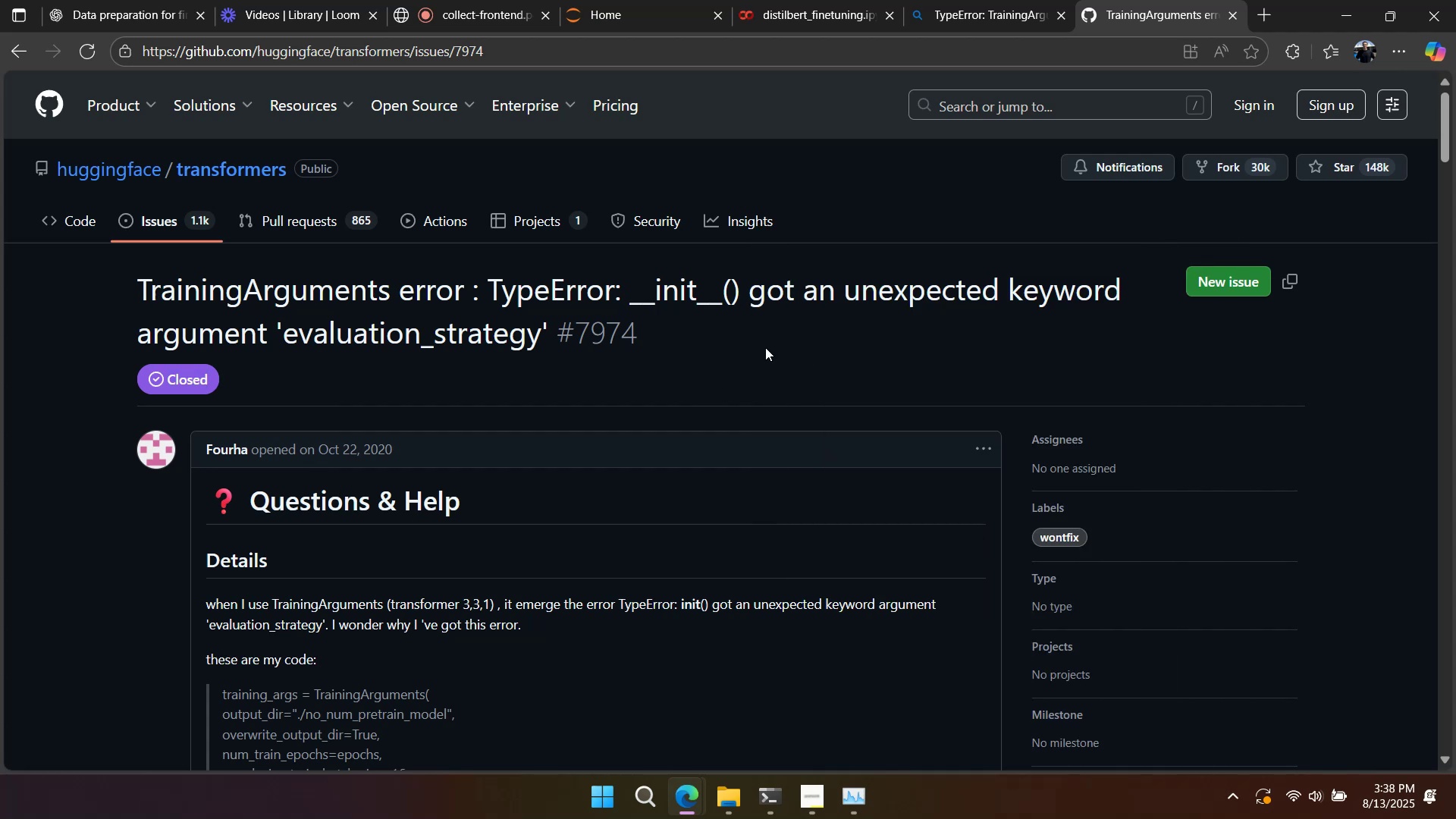 
right_click([765, 347])
 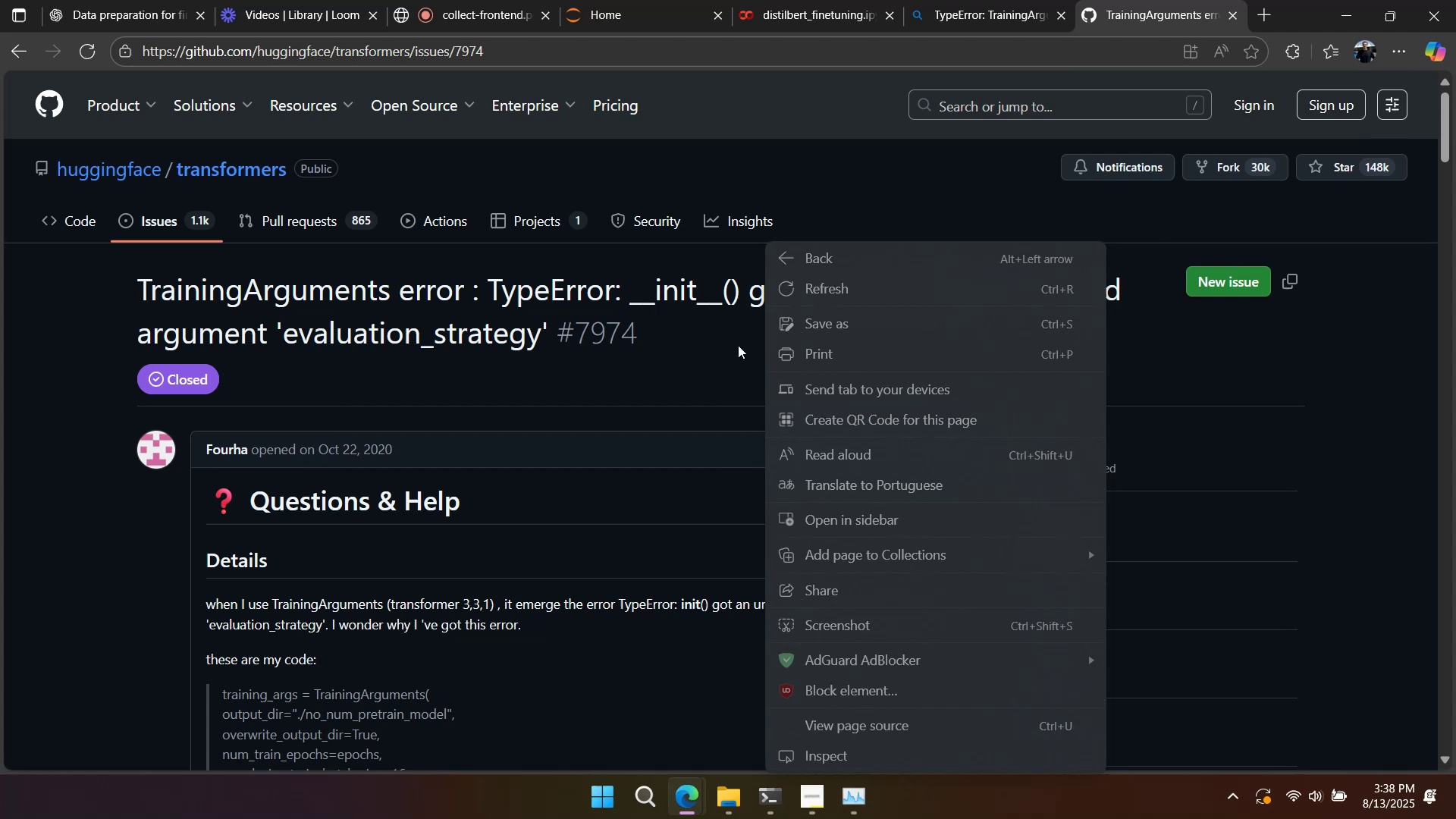 
left_click([738, 345])
 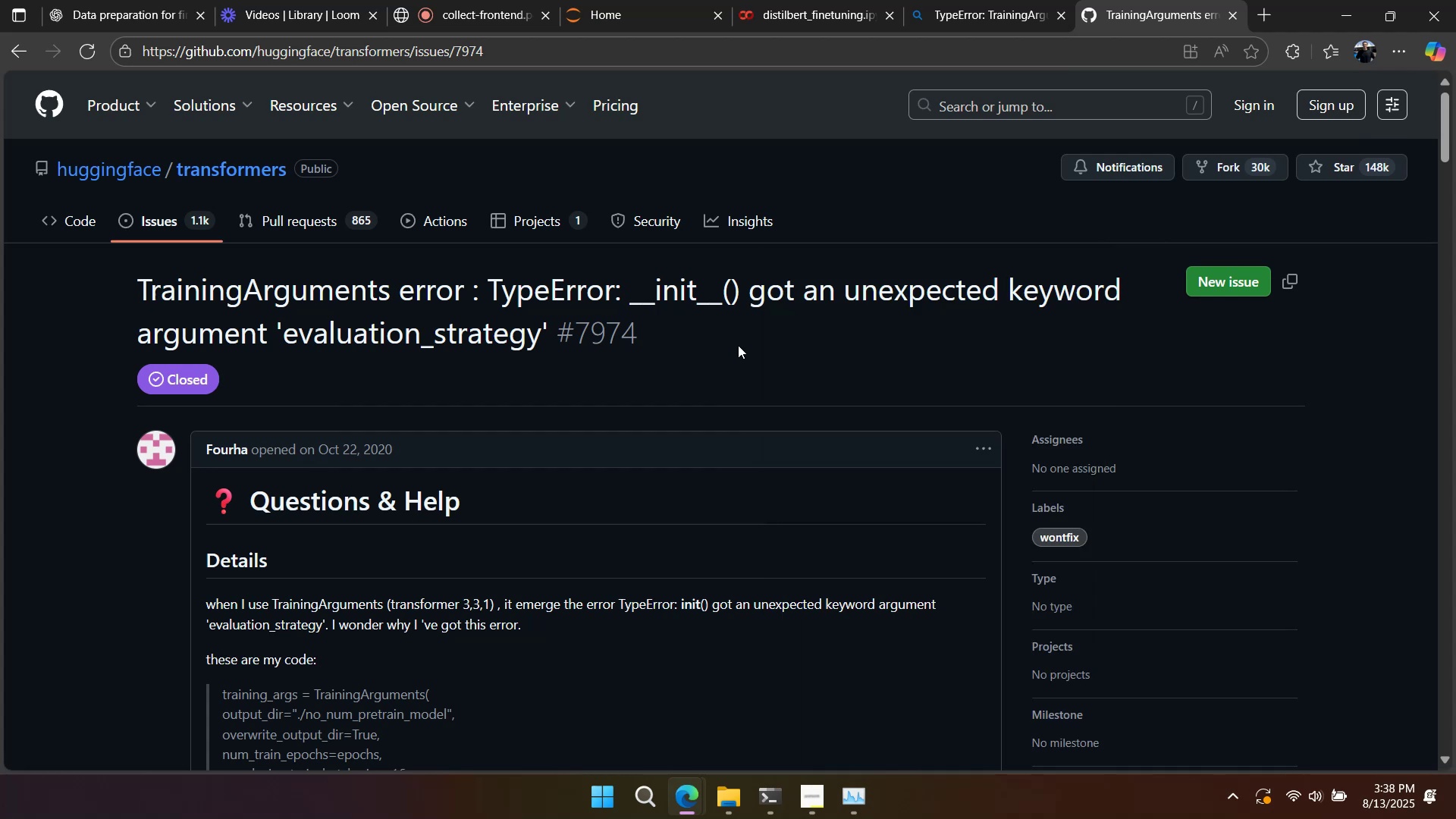 
right_click([738, 345])
 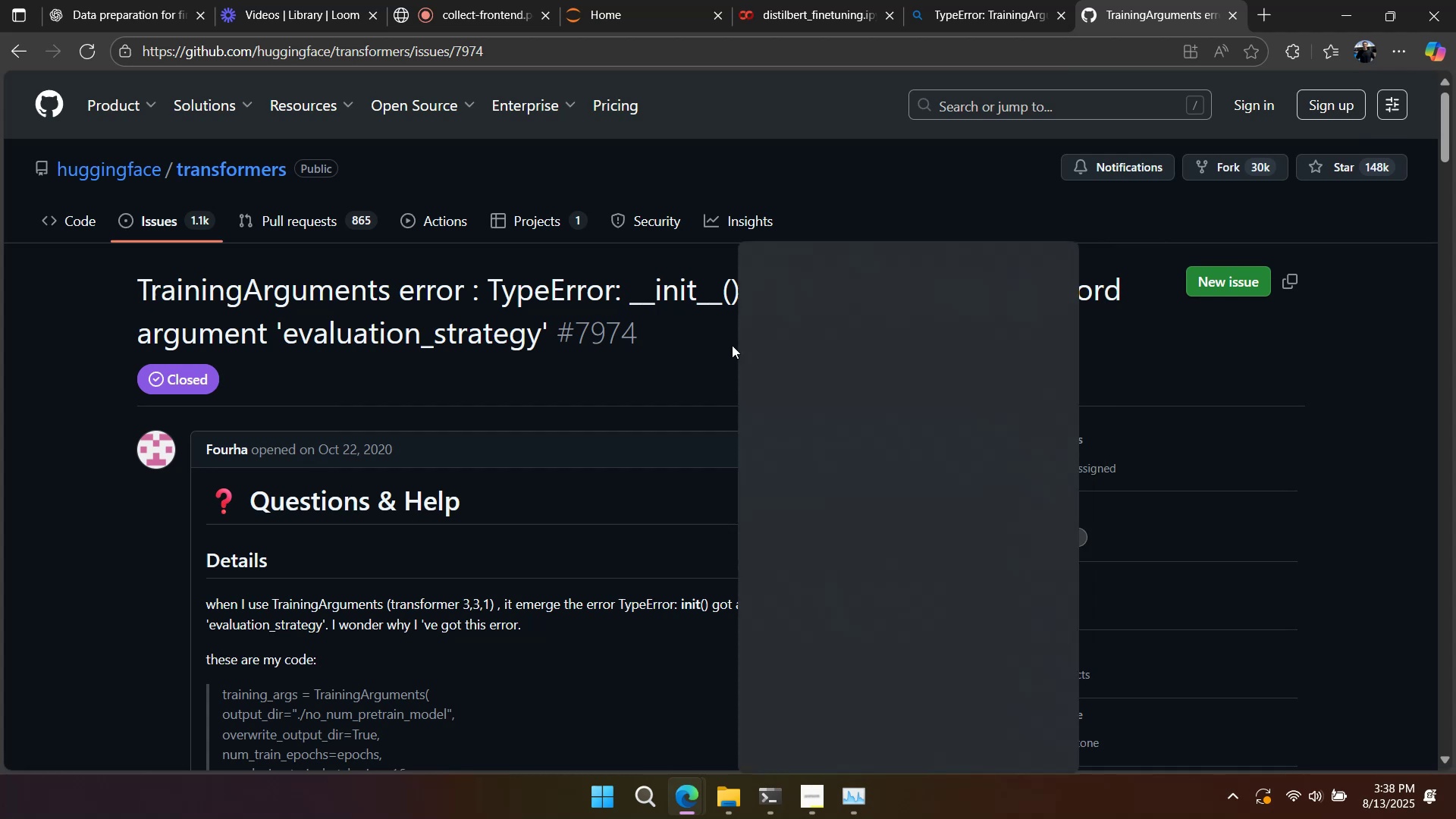 
left_click([714, 341])
 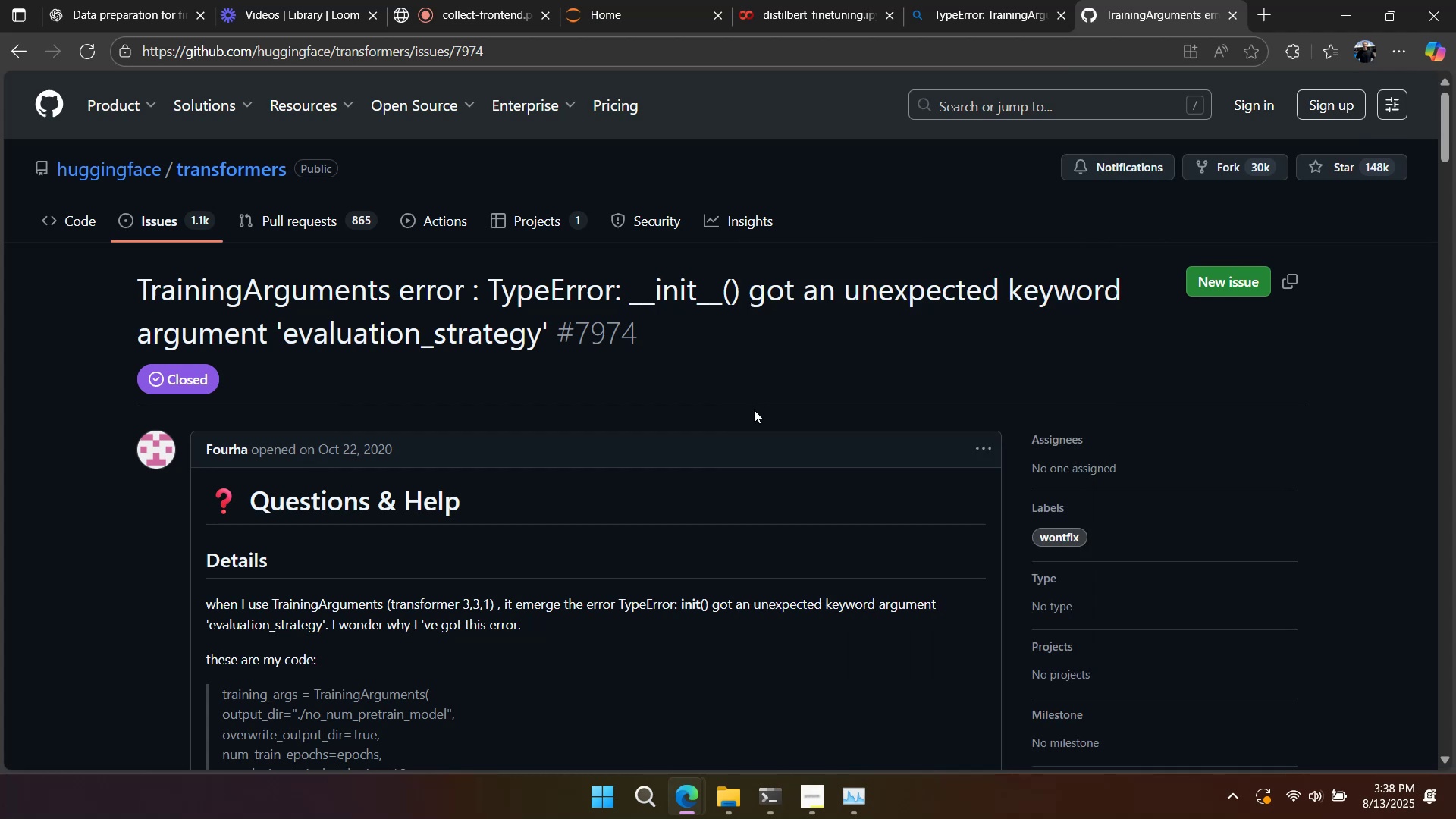 
scroll: coordinate [754, 412], scroll_direction: down, amount: 4.0
 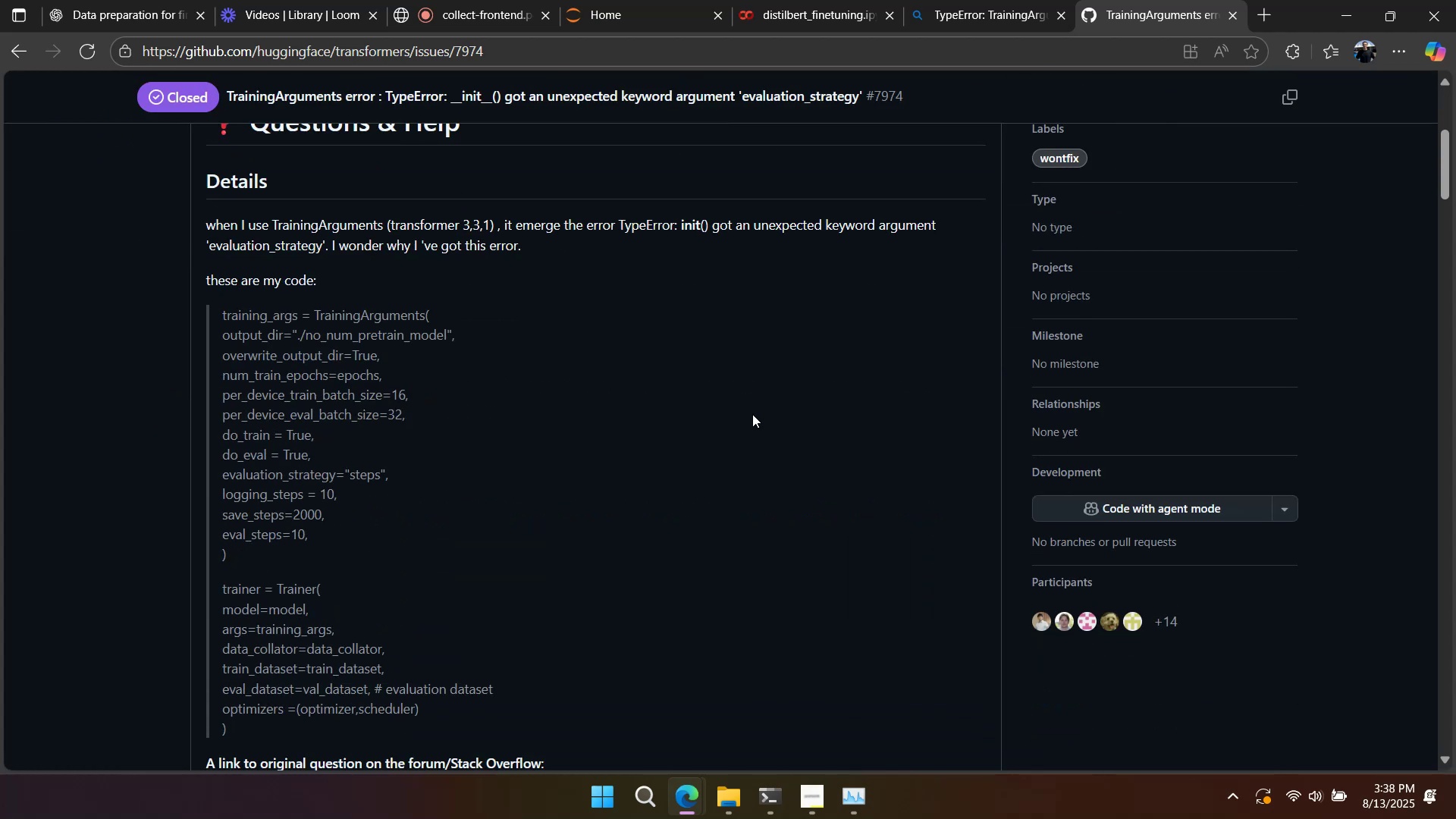 
right_click([752, 415])
 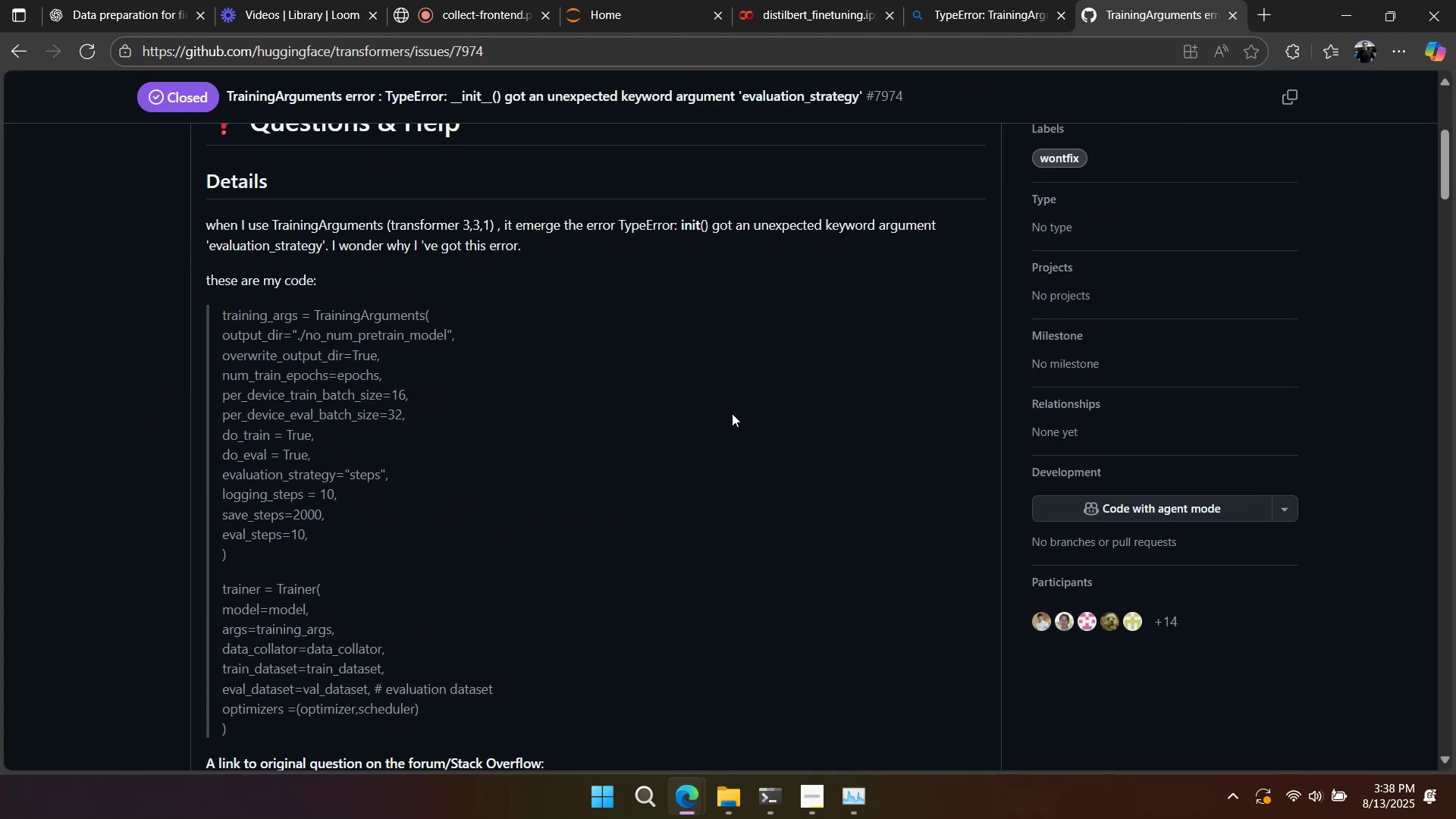 
right_click([732, 413])
 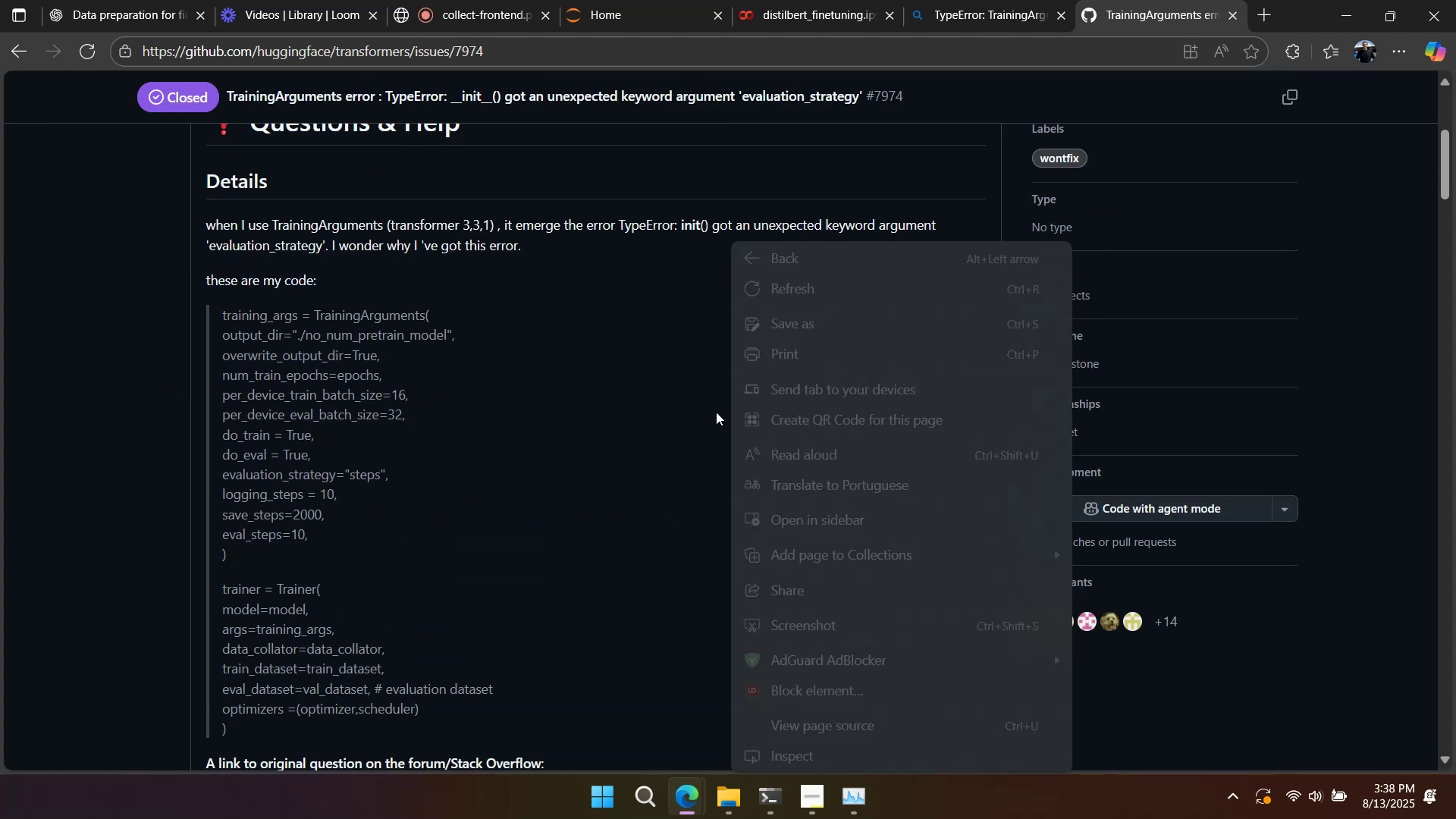 
left_click([684, 406])
 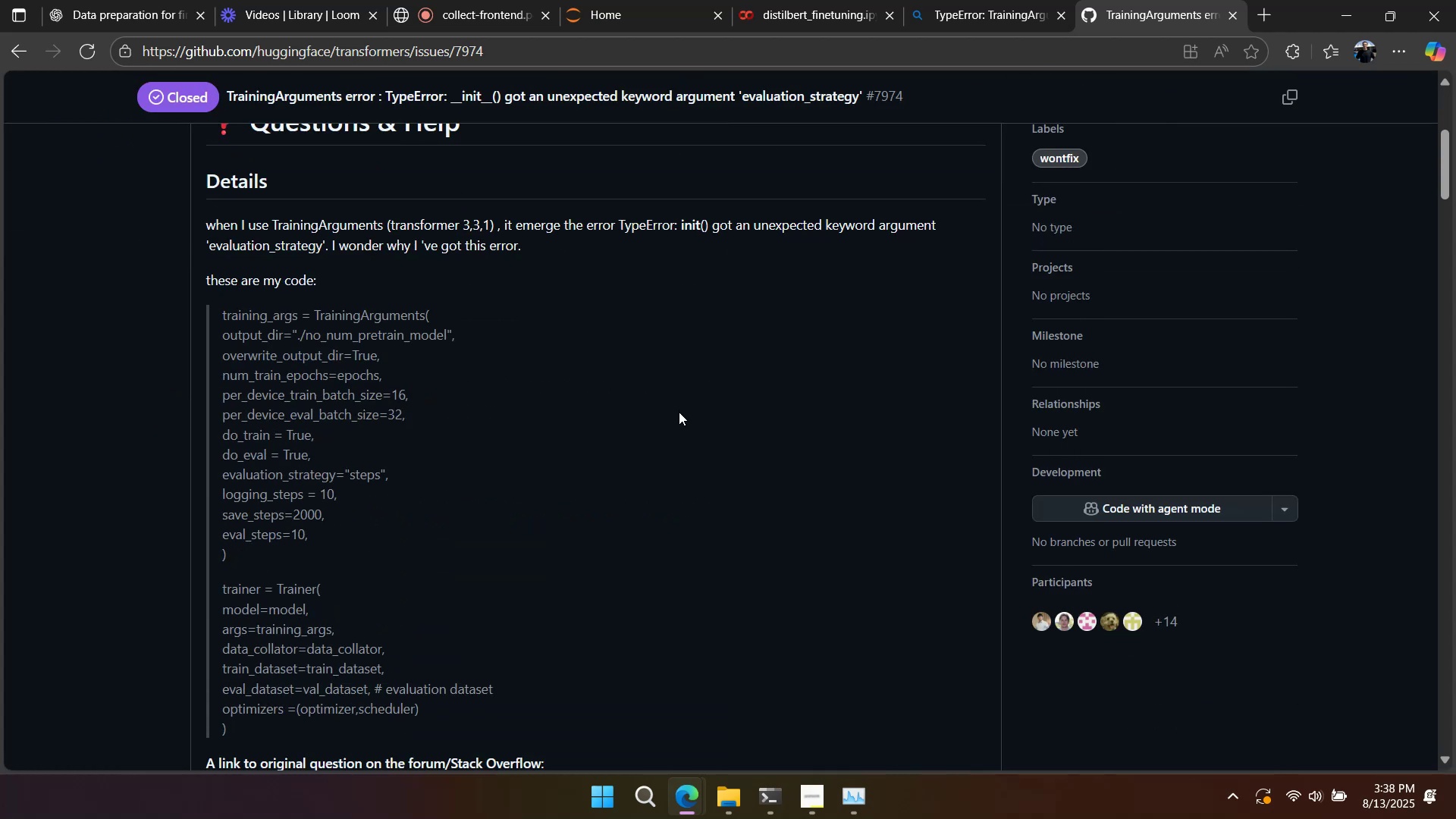 
scroll: coordinate [680, 417], scroll_direction: up, amount: 1.0
 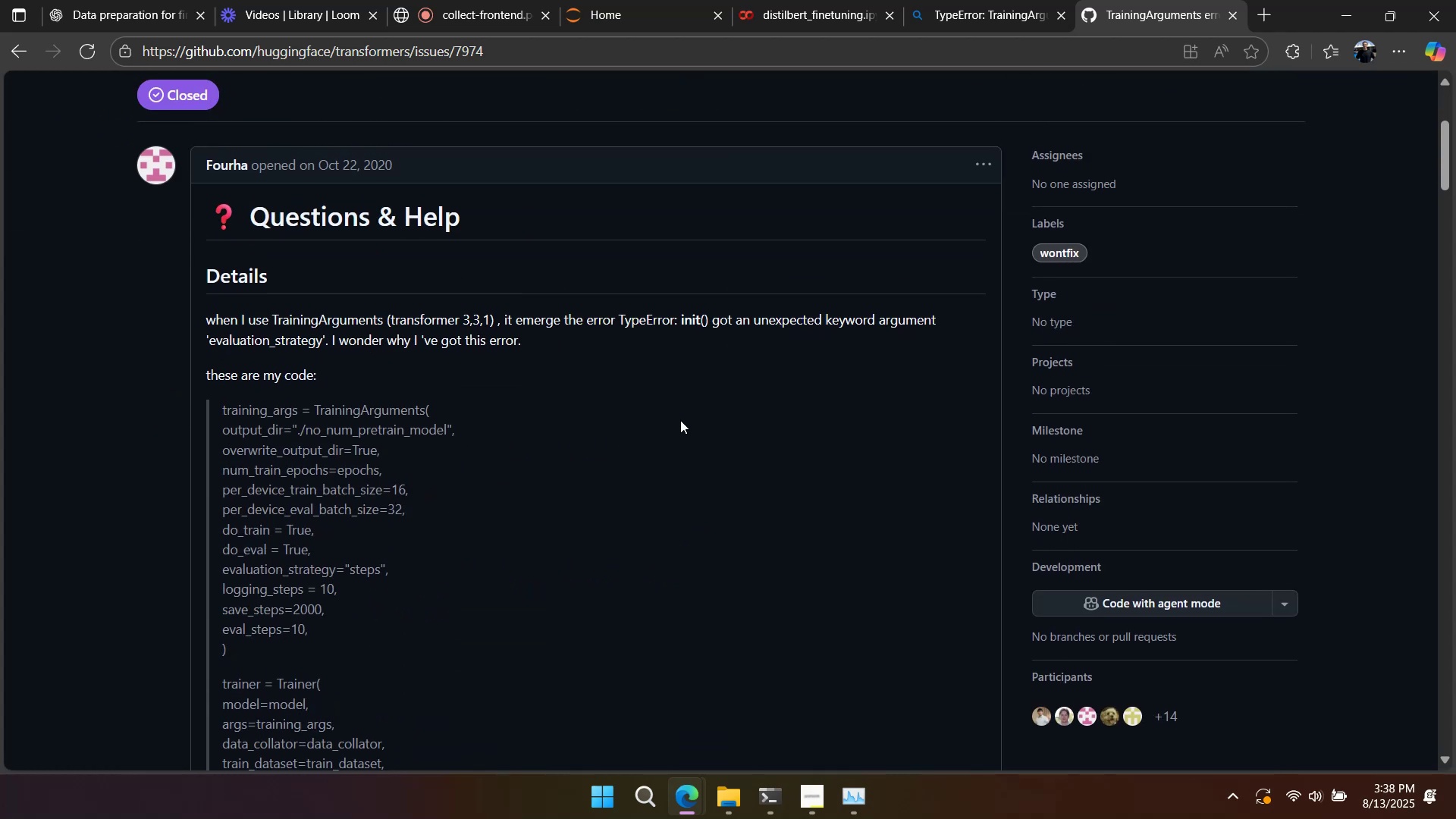 
scroll: coordinate [679, 424], scroll_direction: down, amount: 1.0
 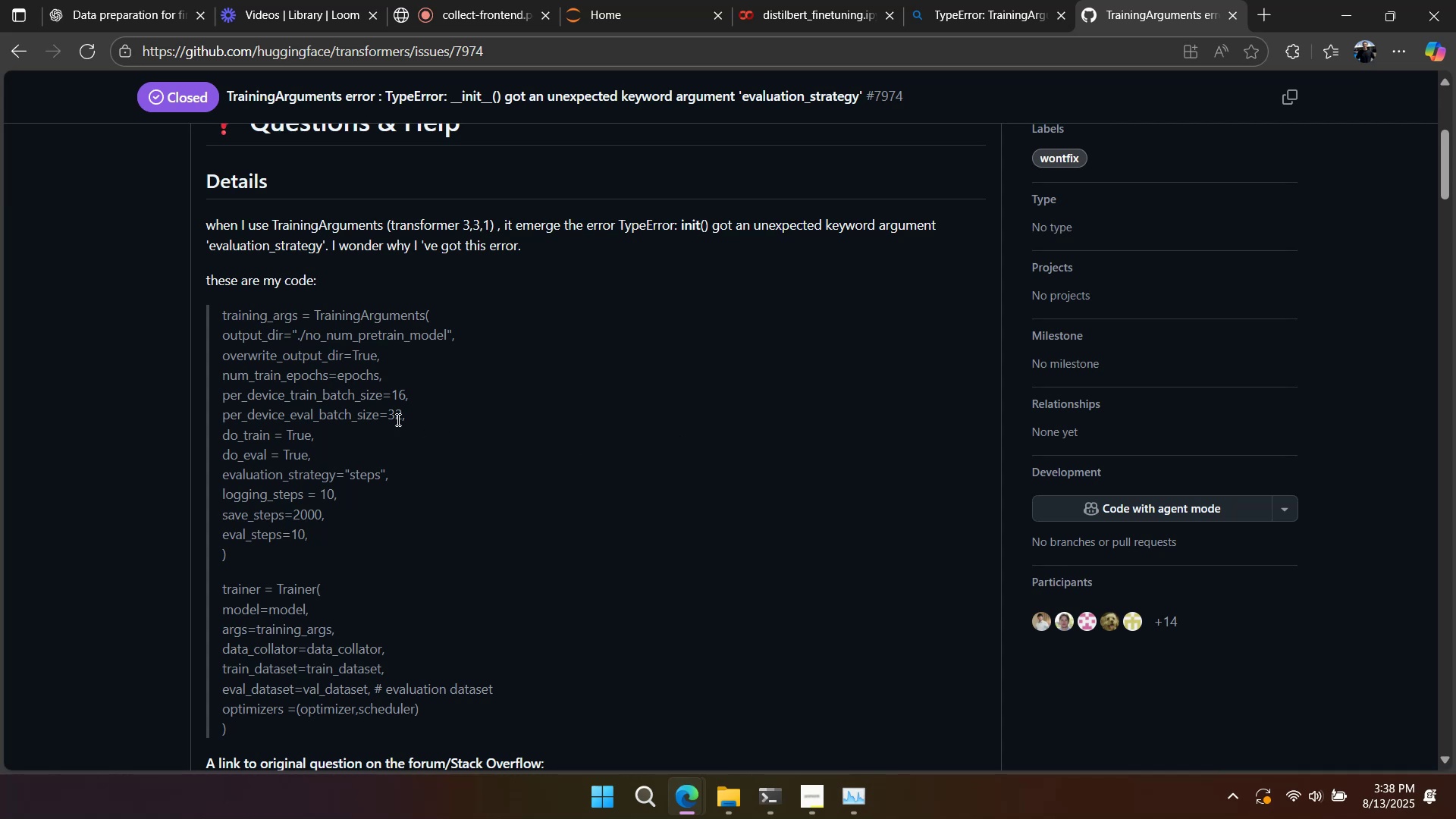 
left_click([307, 380])
 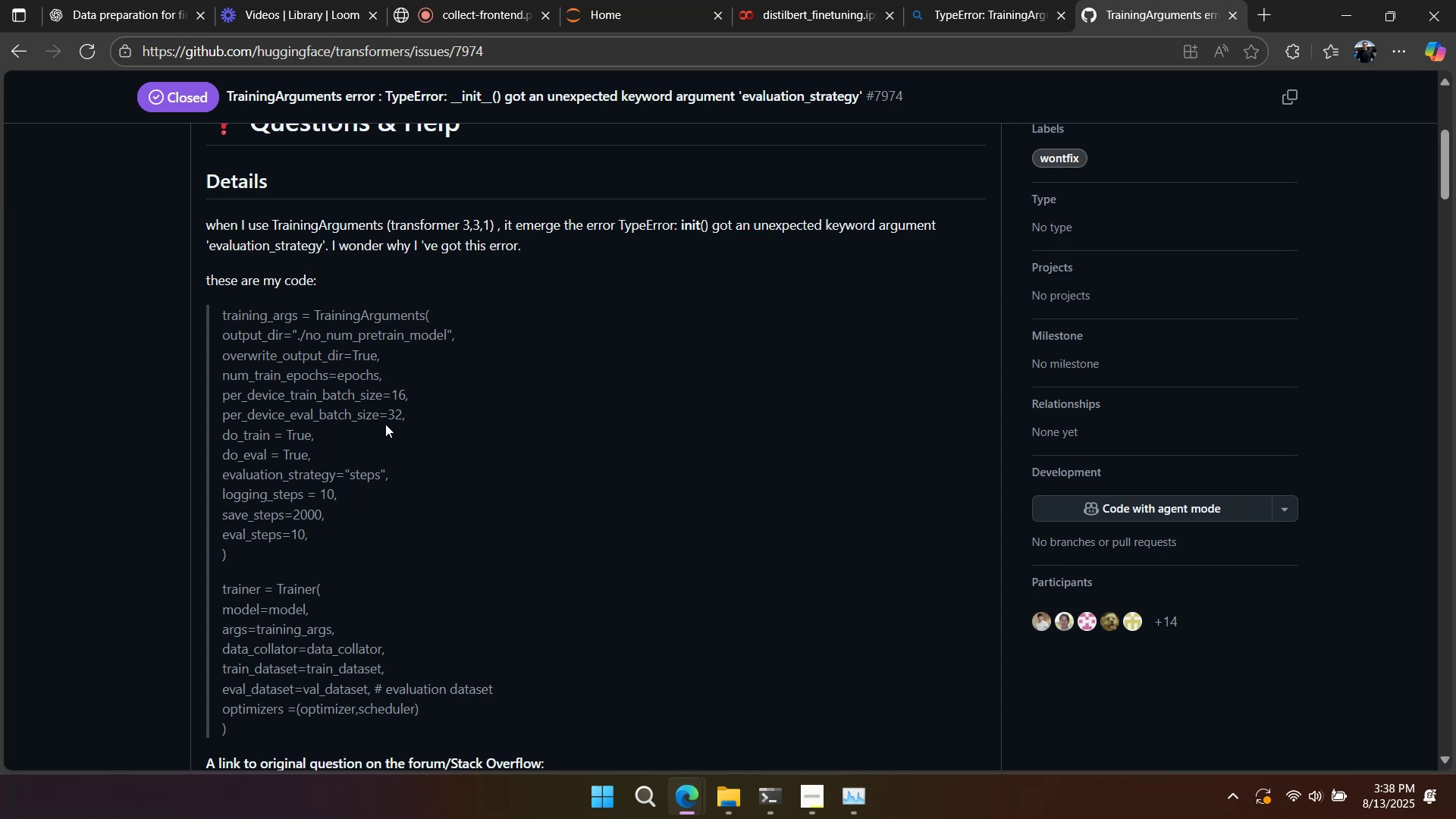 
scroll: coordinate [386, 425], scroll_direction: down, amount: 4.0
 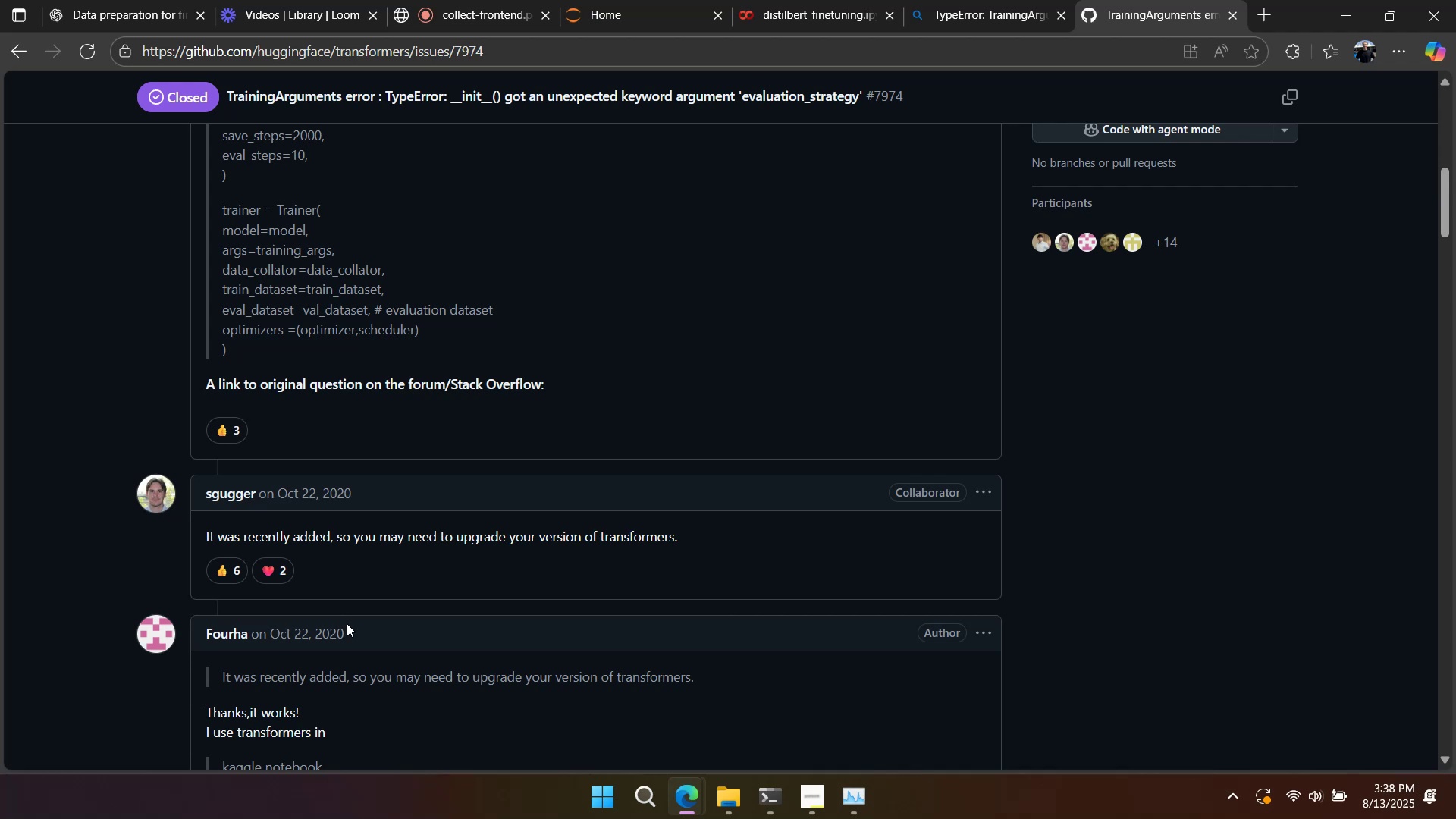 
wait(7.8)
 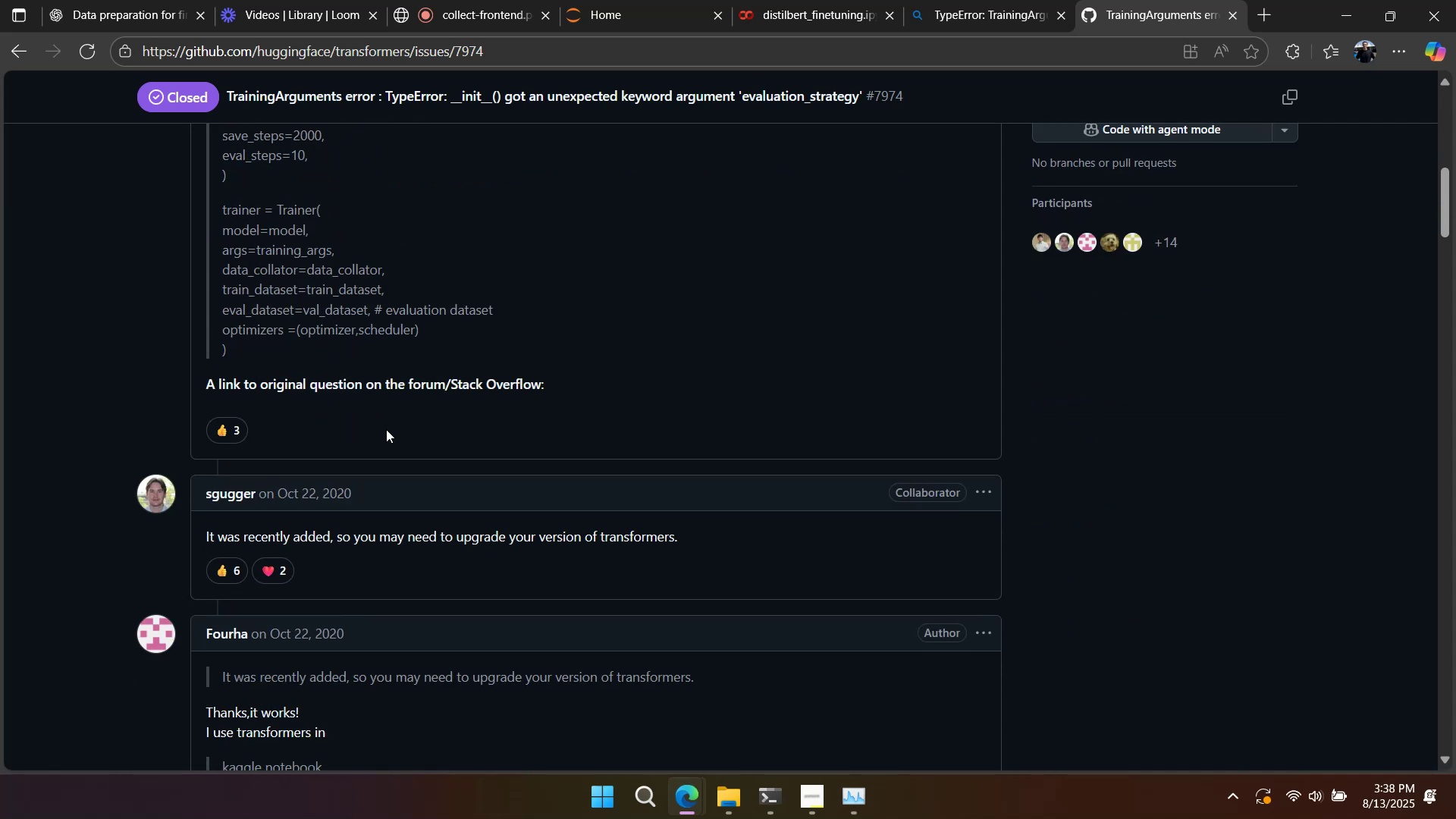 
scroll: coordinate [383, 604], scroll_direction: up, amount: 7.0
 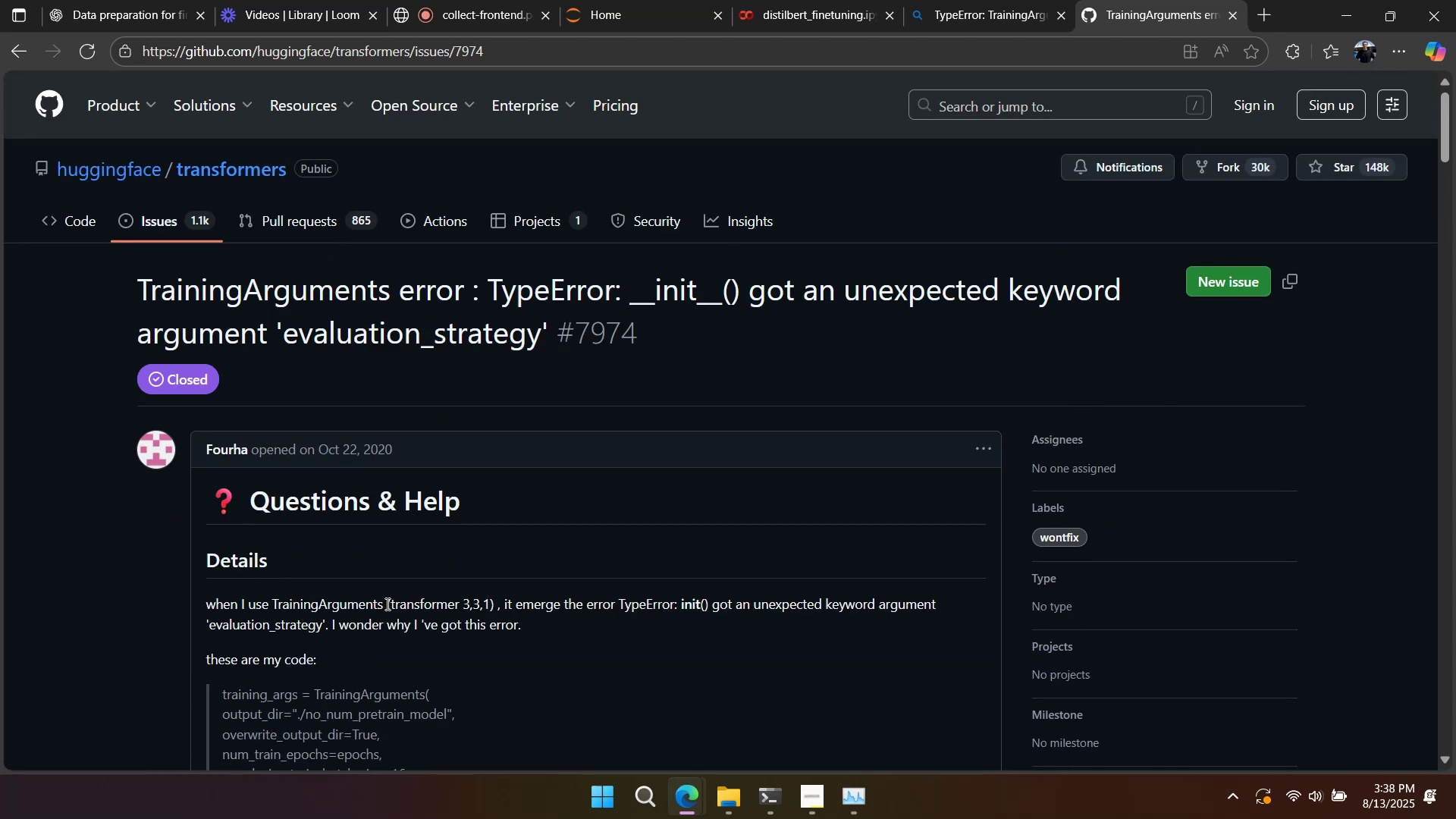 
double_click([287, 626])
 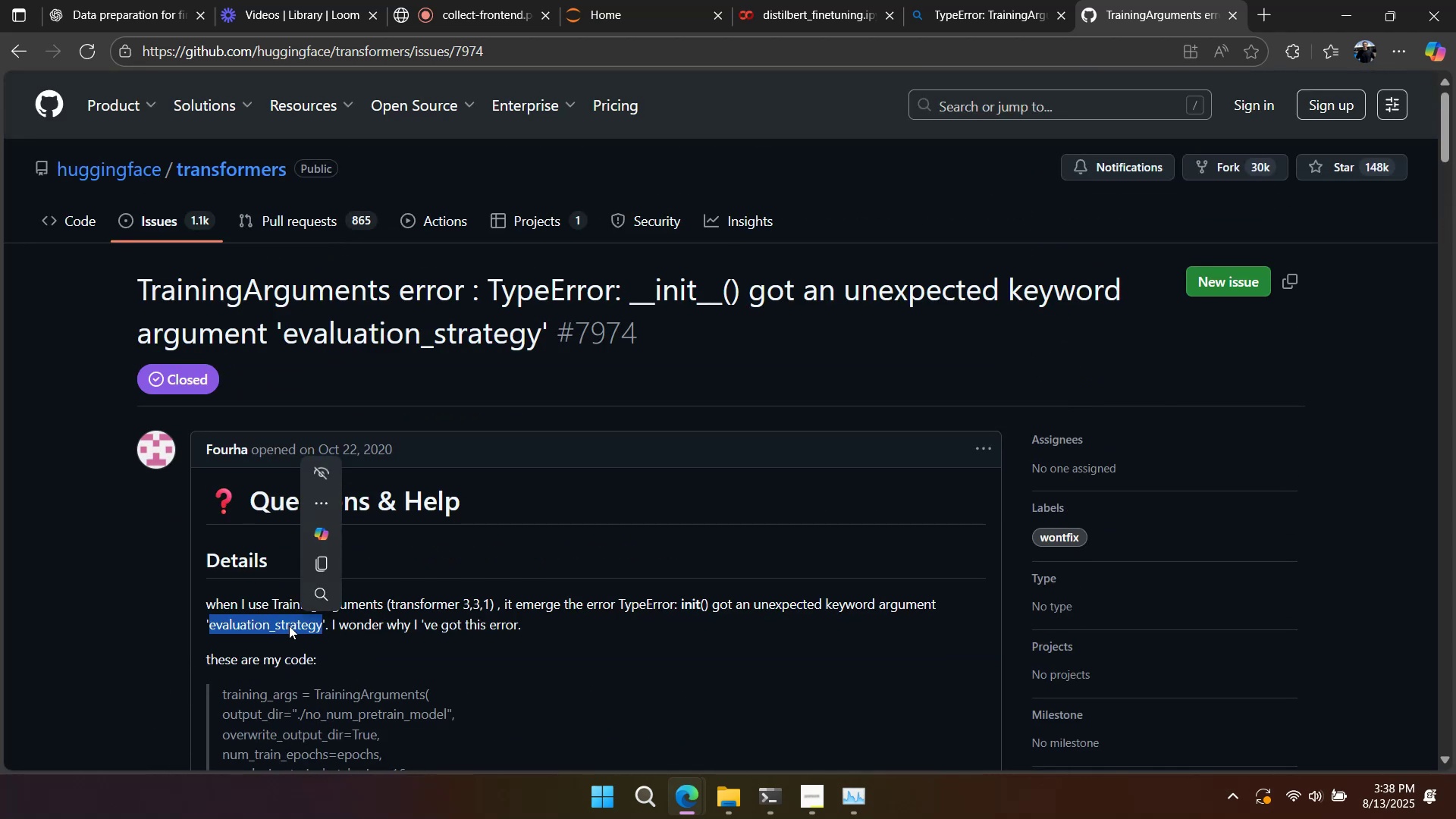 
key(Control+C)
 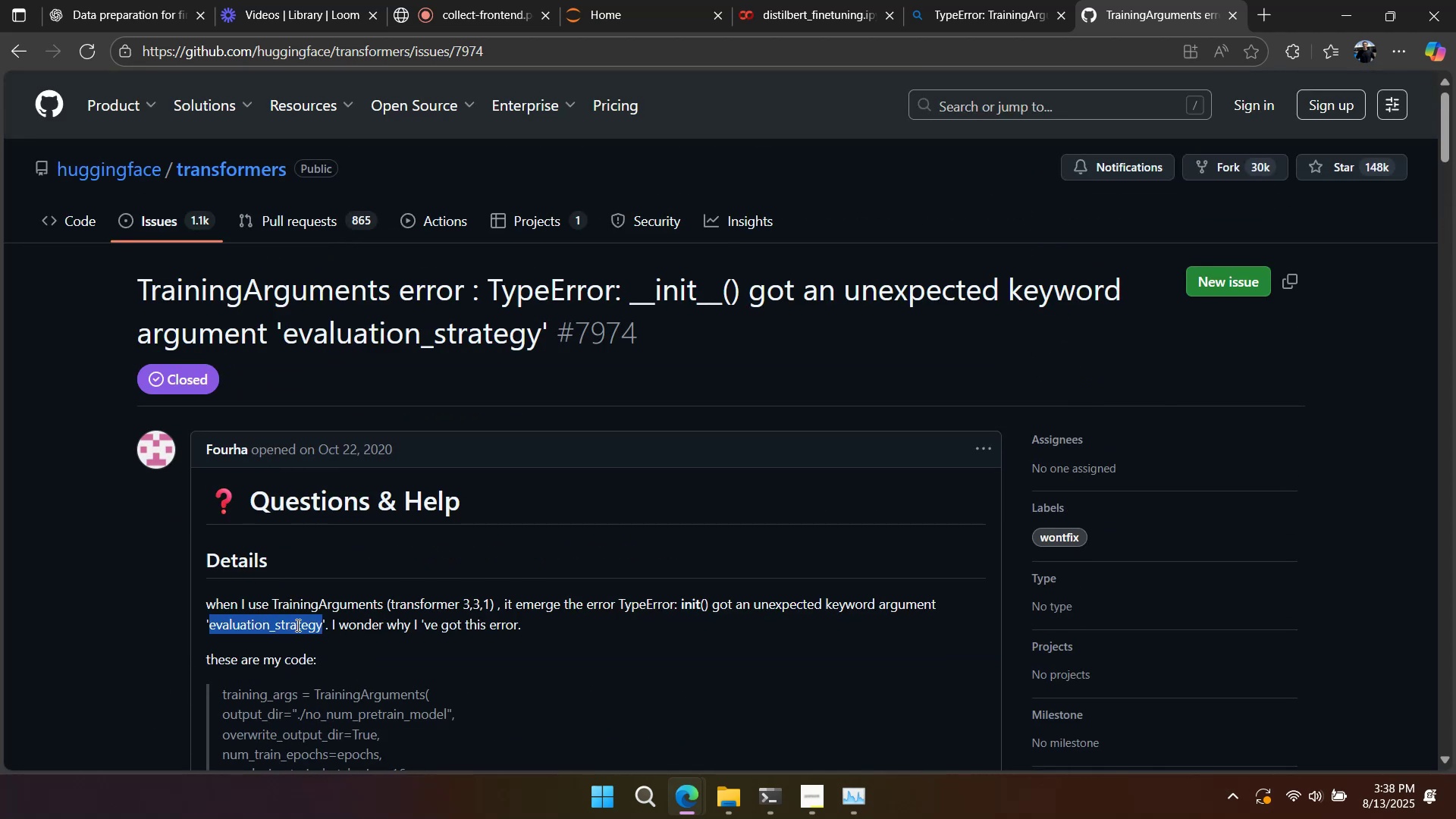 
key(Control+F)
 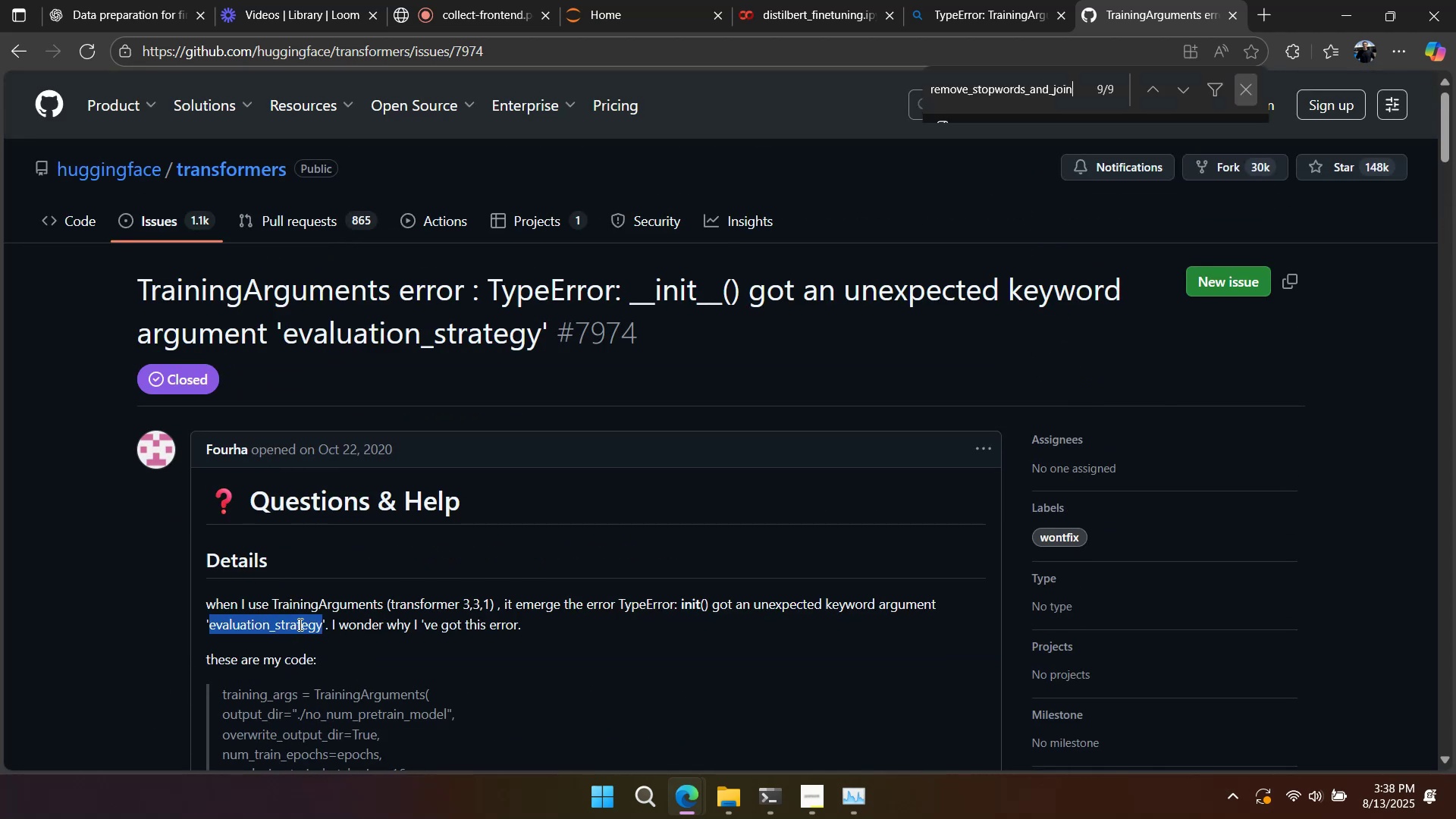 
key(Control+V)
 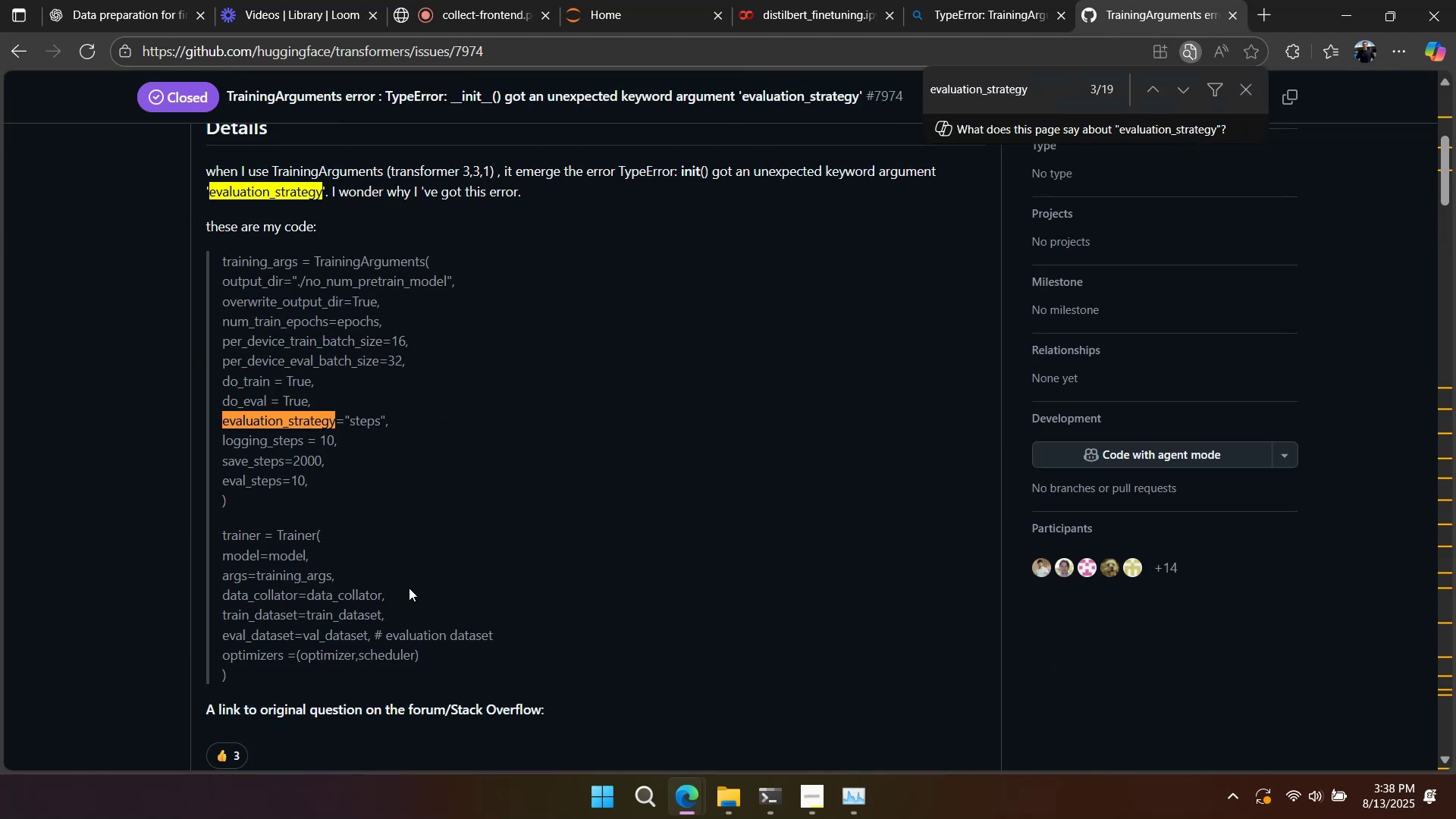 
scroll: coordinate [540, 555], scroll_direction: down, amount: 4.0
 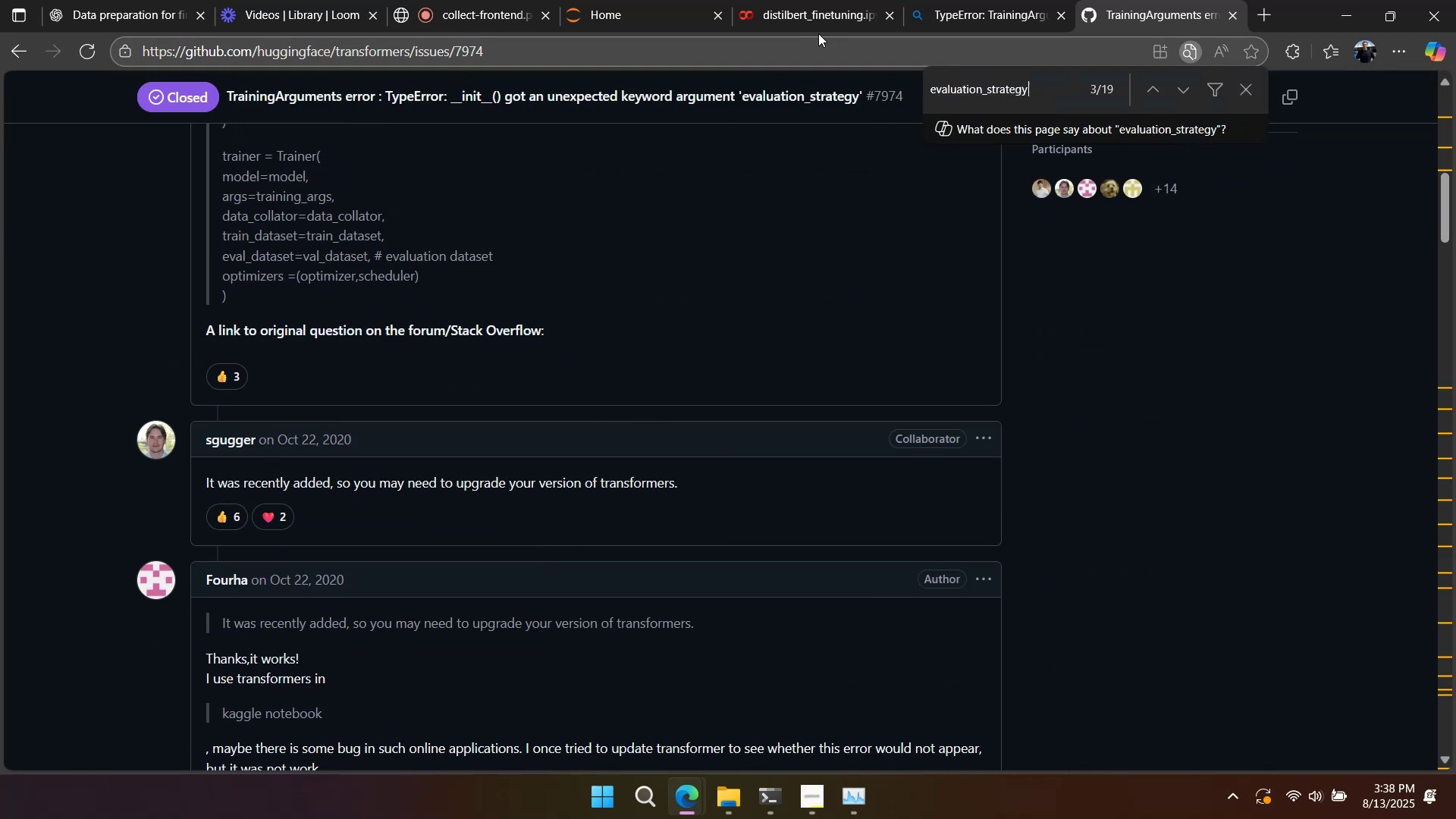 
left_click([801, 32])
 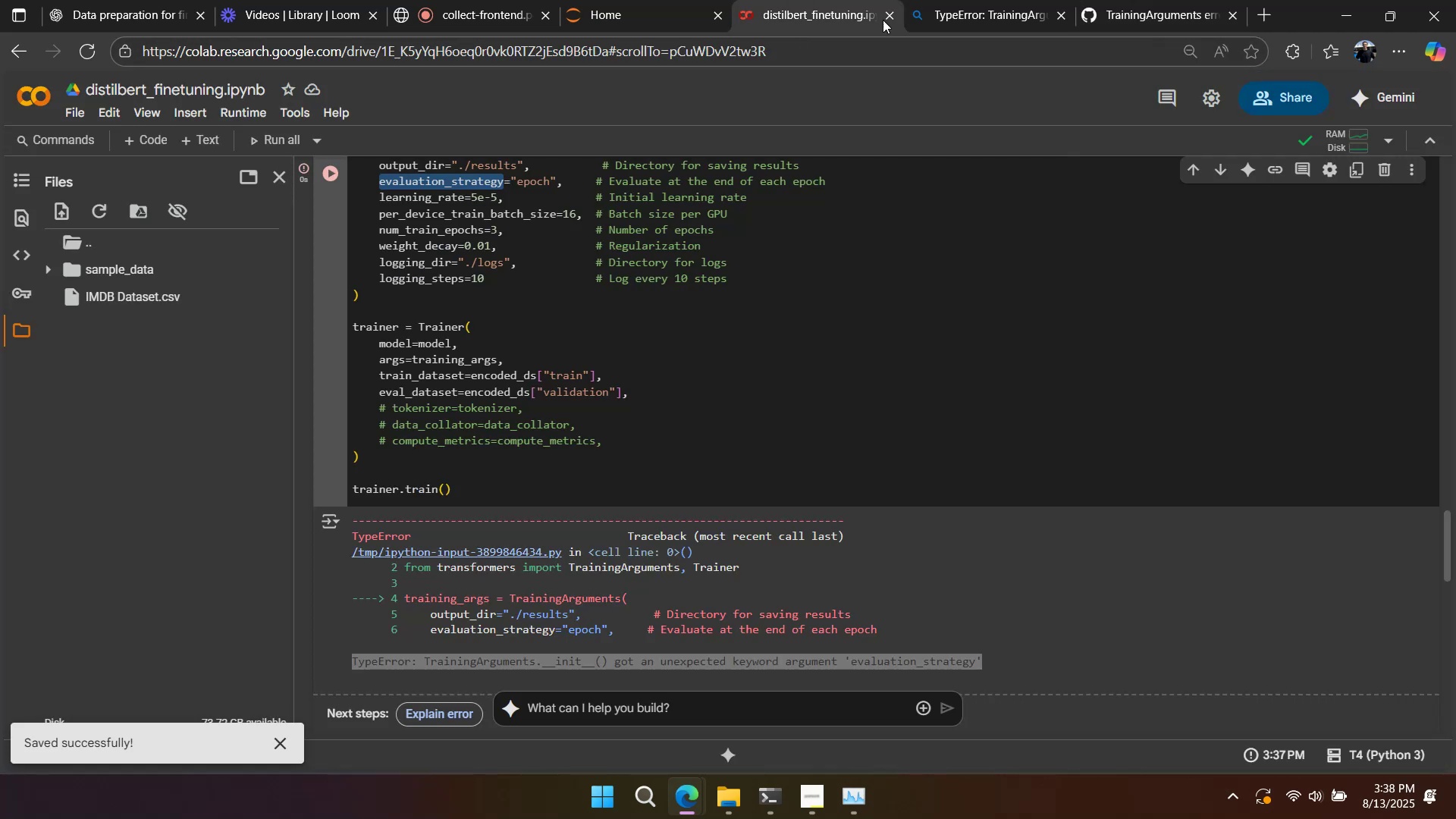 
scroll: coordinate [909, 199], scroll_direction: up, amount: 1.0
 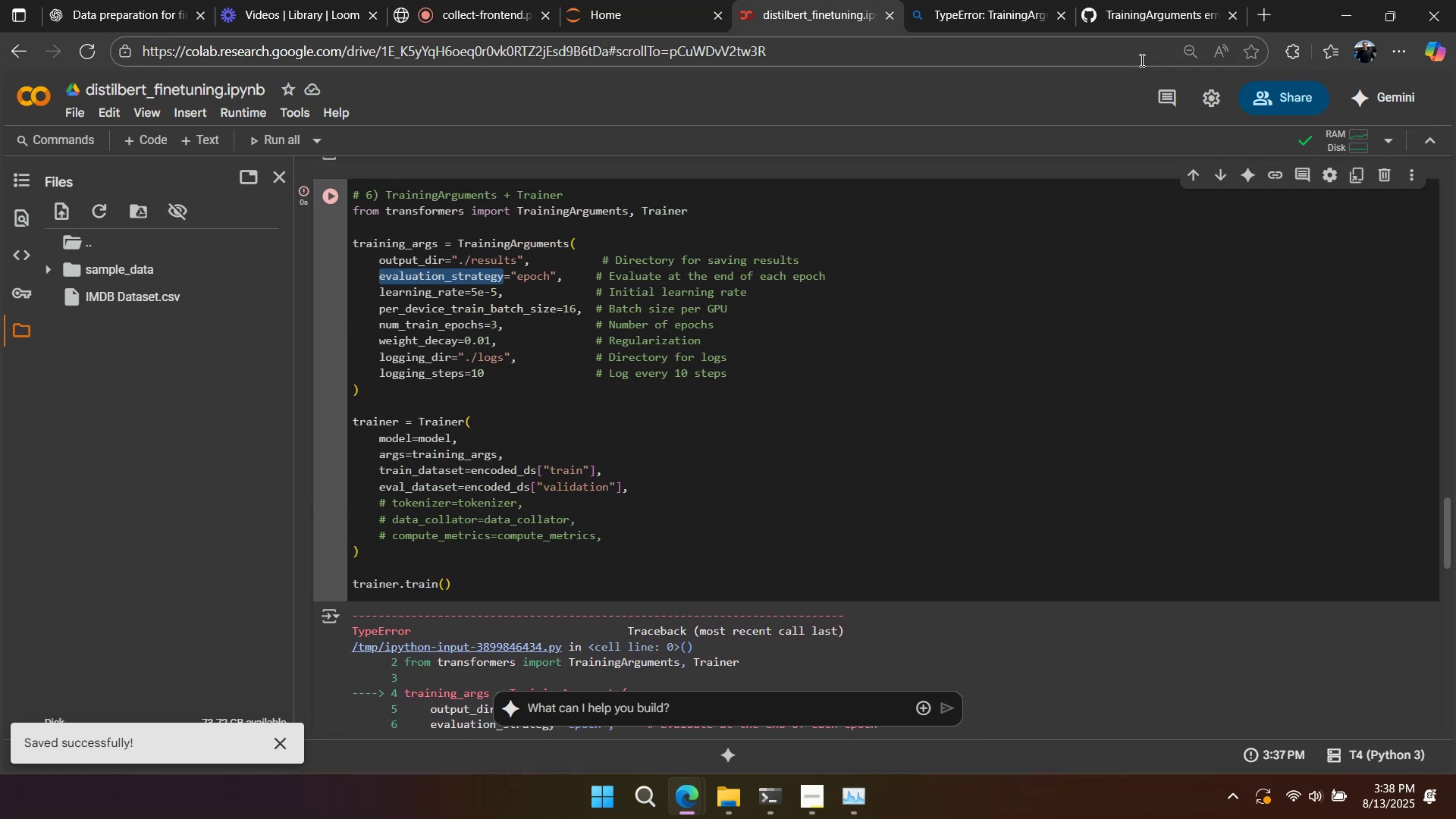 
left_click([1140, 21])
 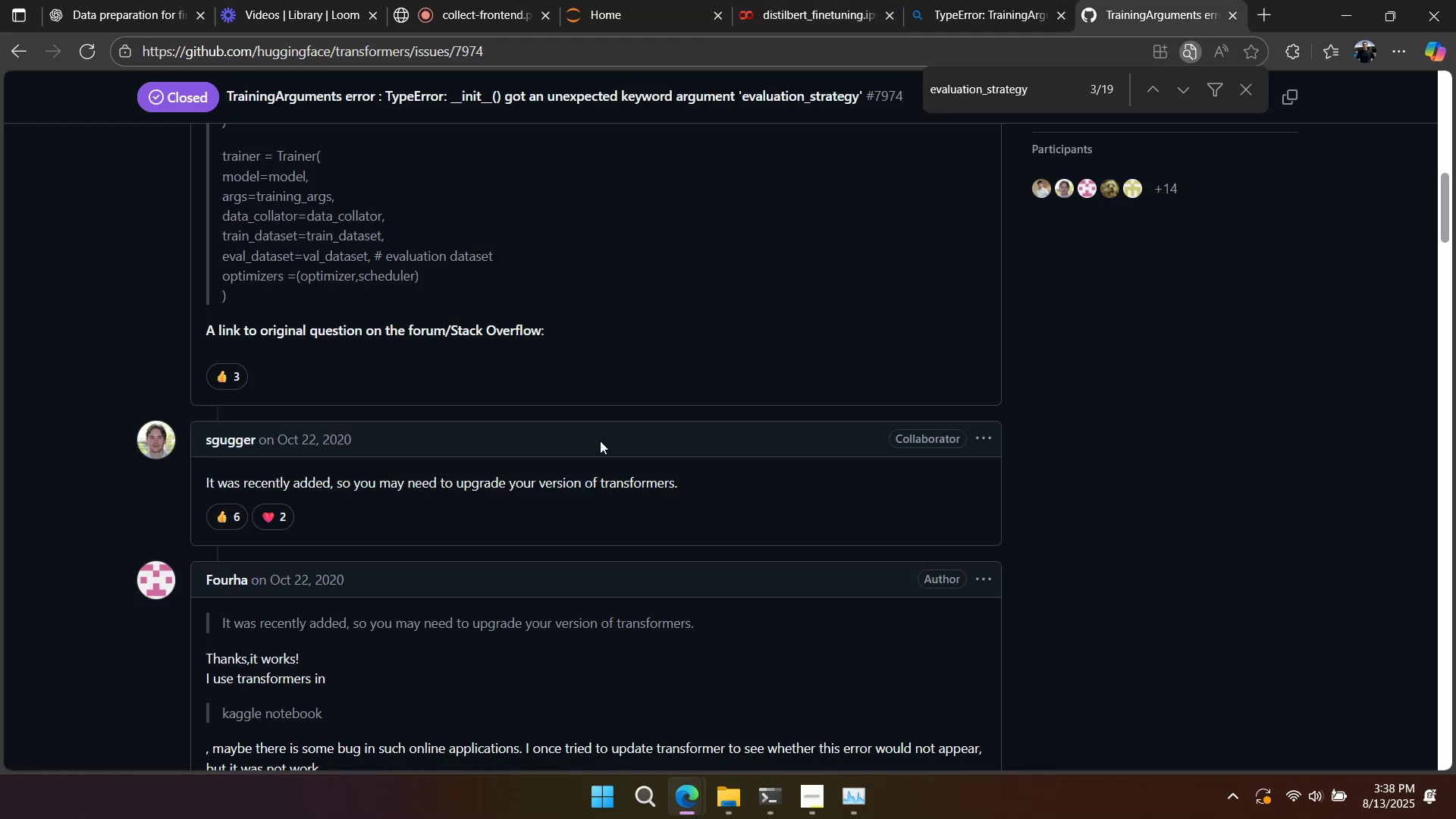 
scroll: coordinate [565, 505], scroll_direction: down, amount: 6.0
 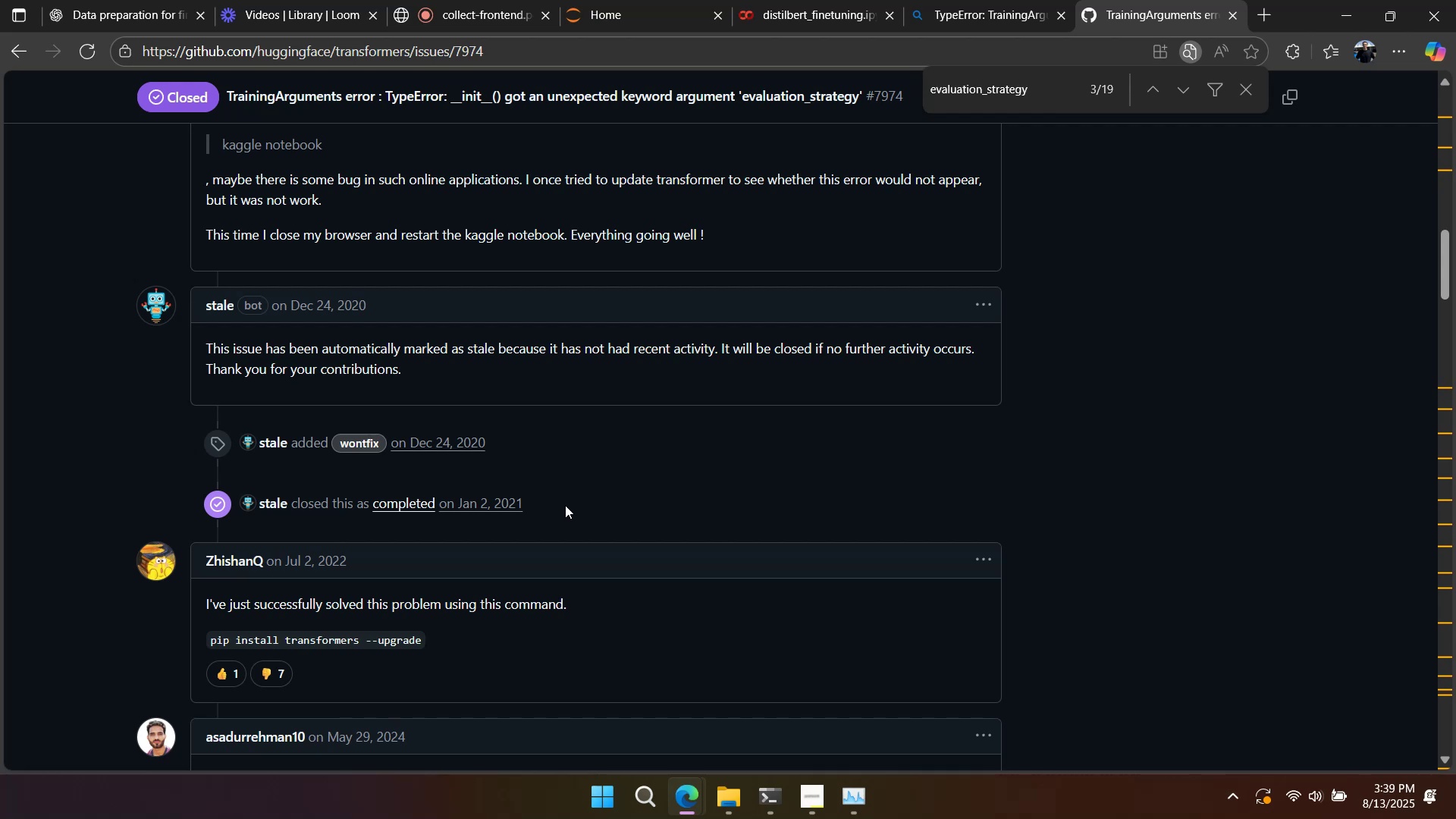 
wait(6.66)
 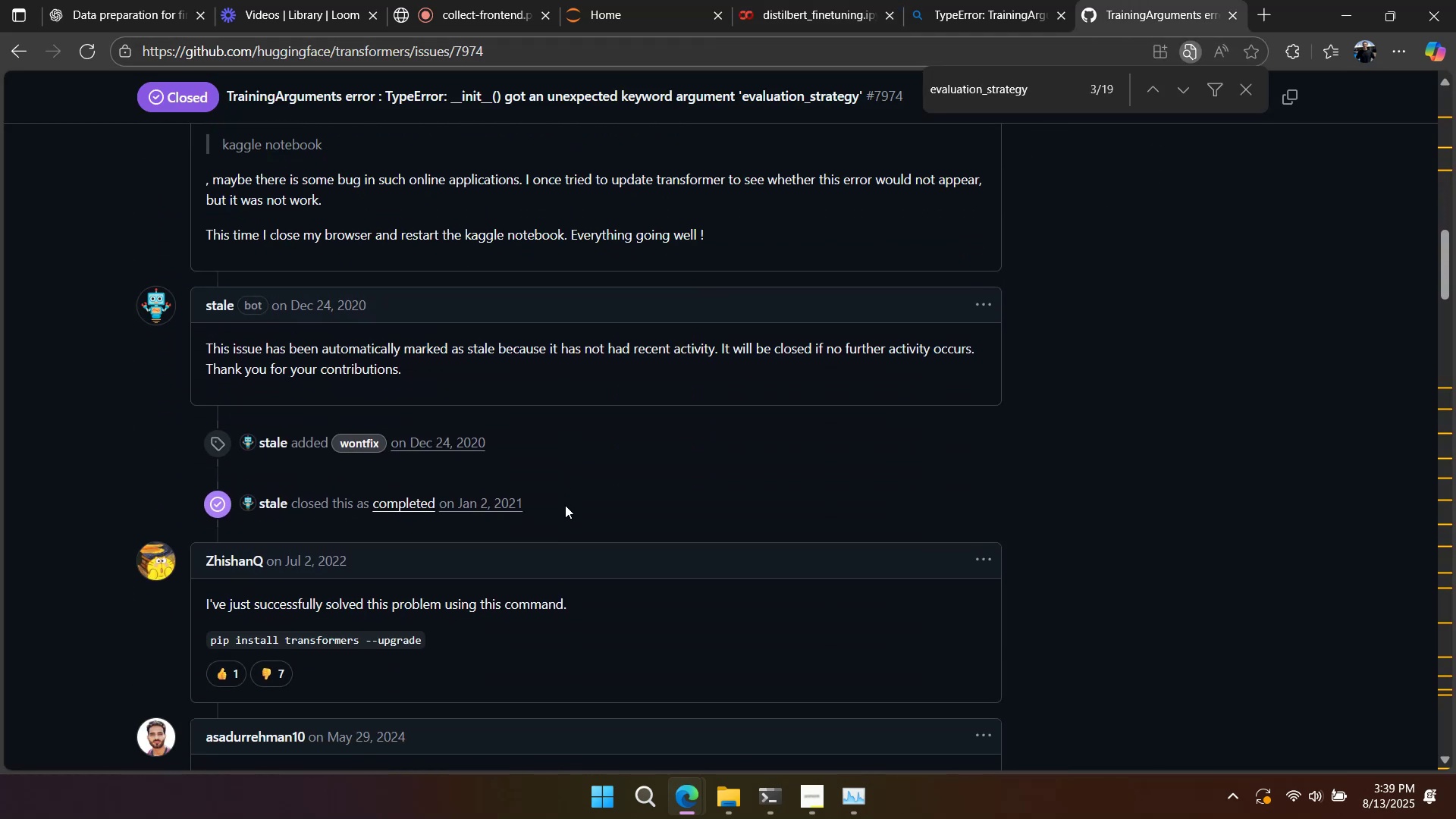 
double_click([401, 635])
 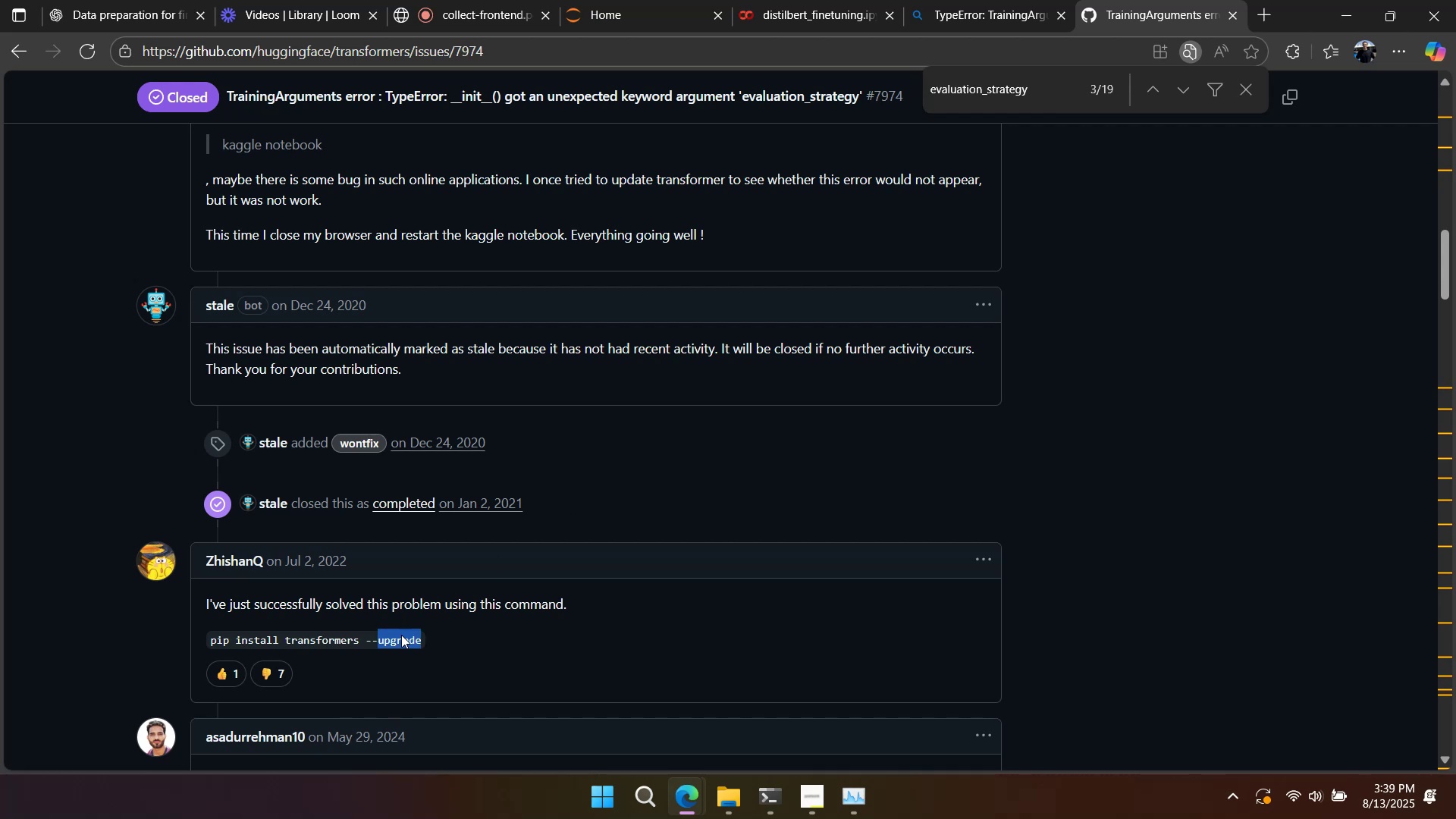 
triple_click([401, 635])
 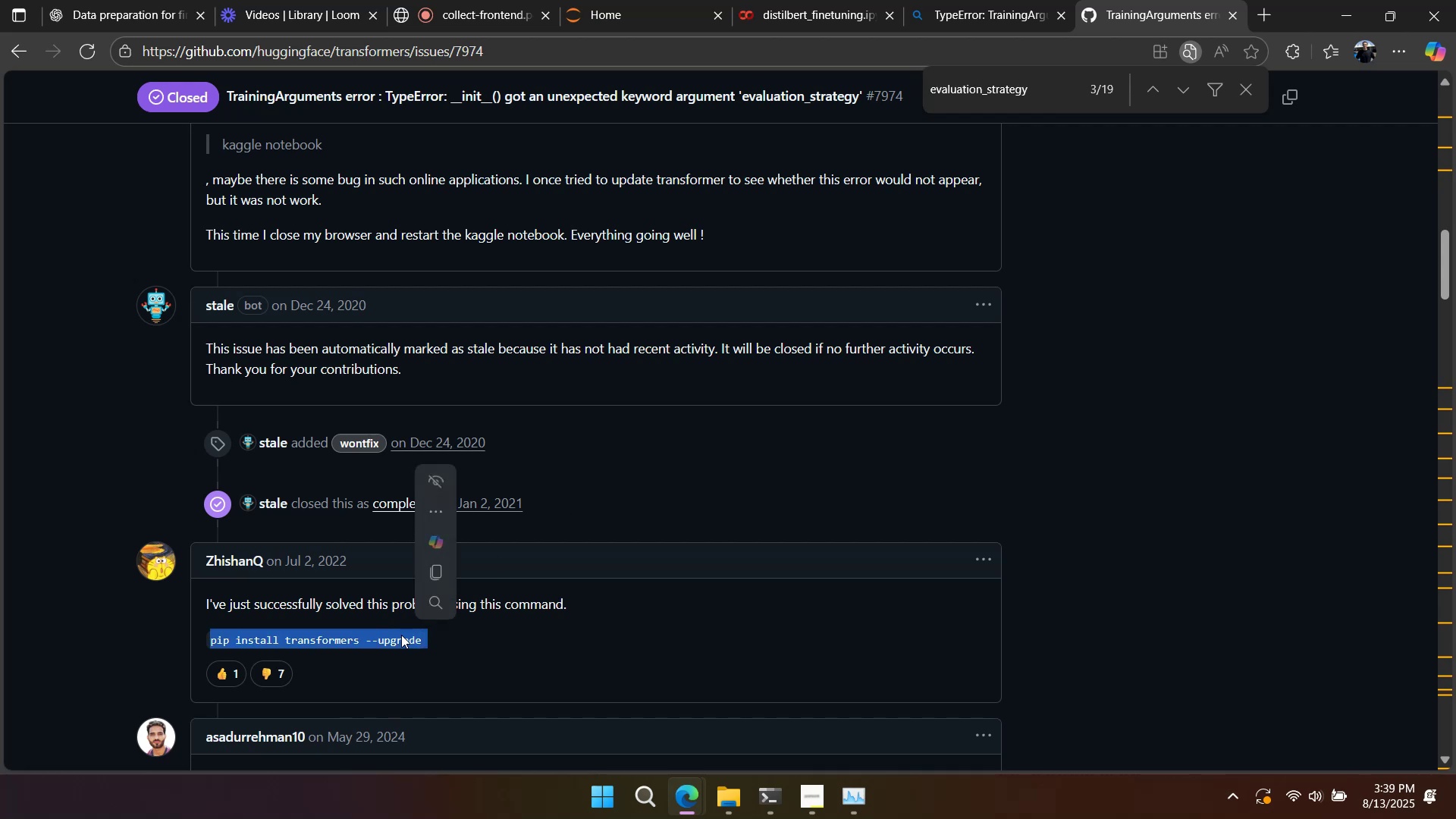 
scroll: coordinate [401, 634], scroll_direction: down, amount: 4.0
 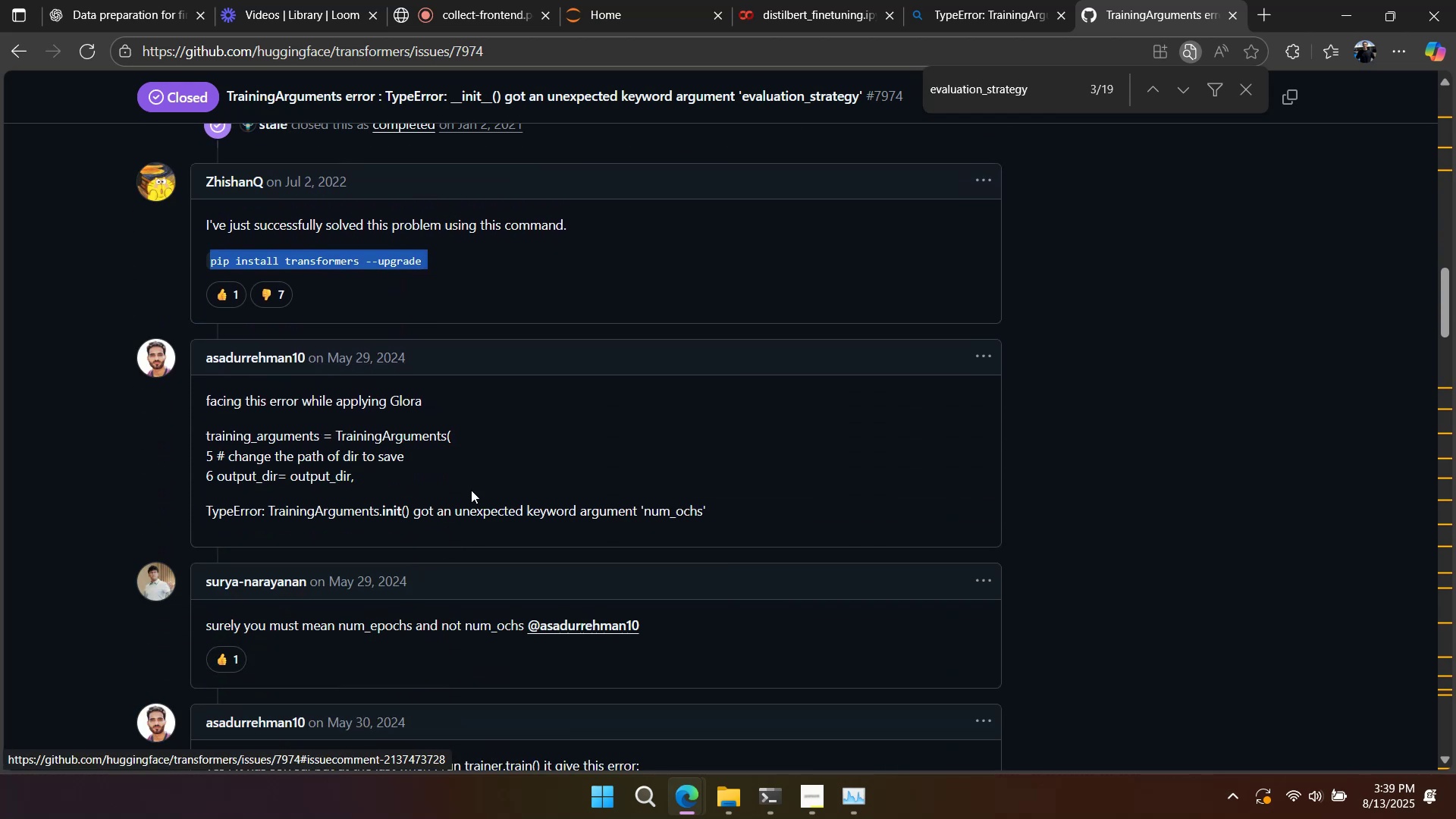 
left_click([488, 449])
 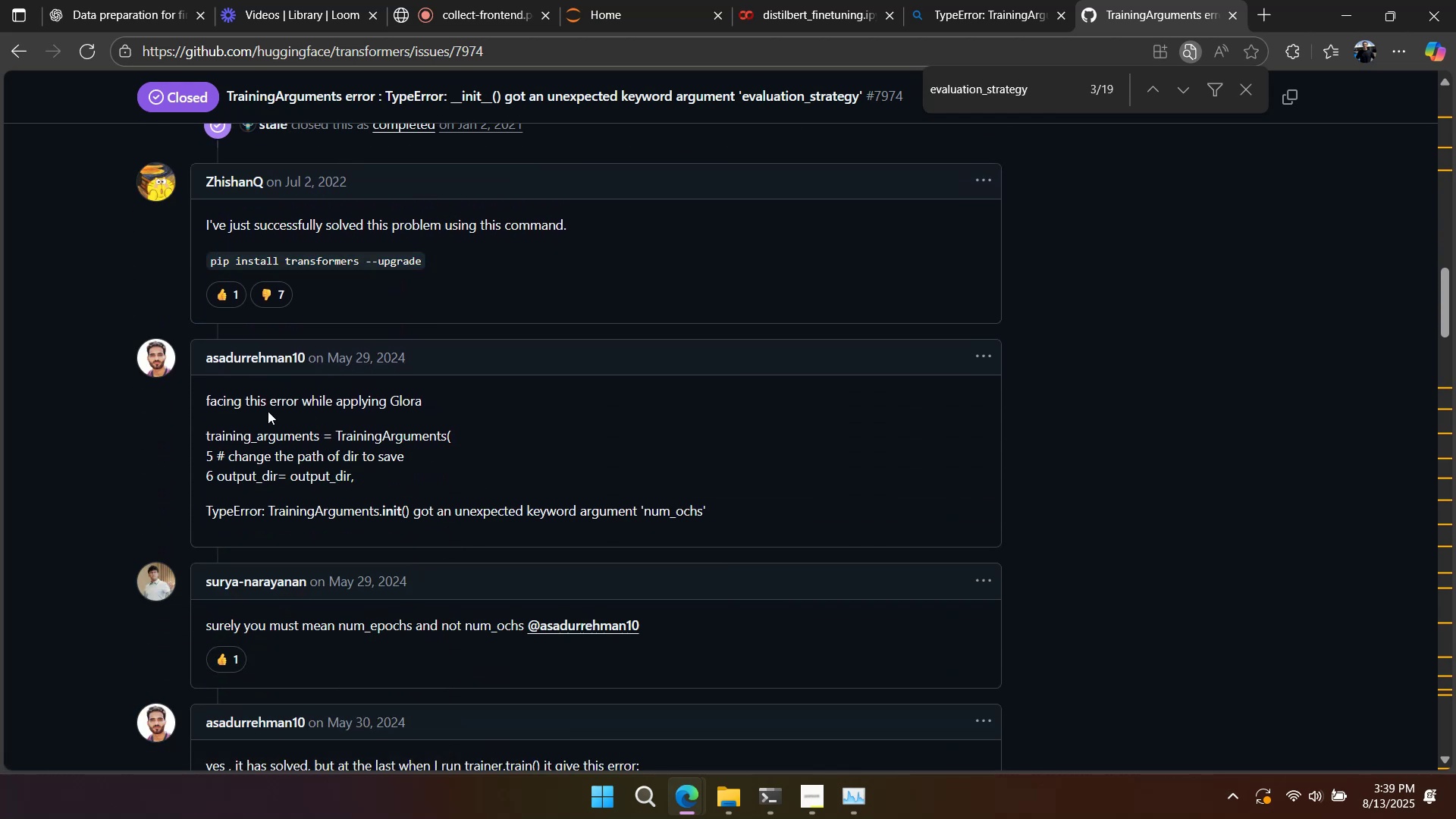 
left_click_drag(start_coordinate=[240, 394], to_coordinate=[726, 521])
 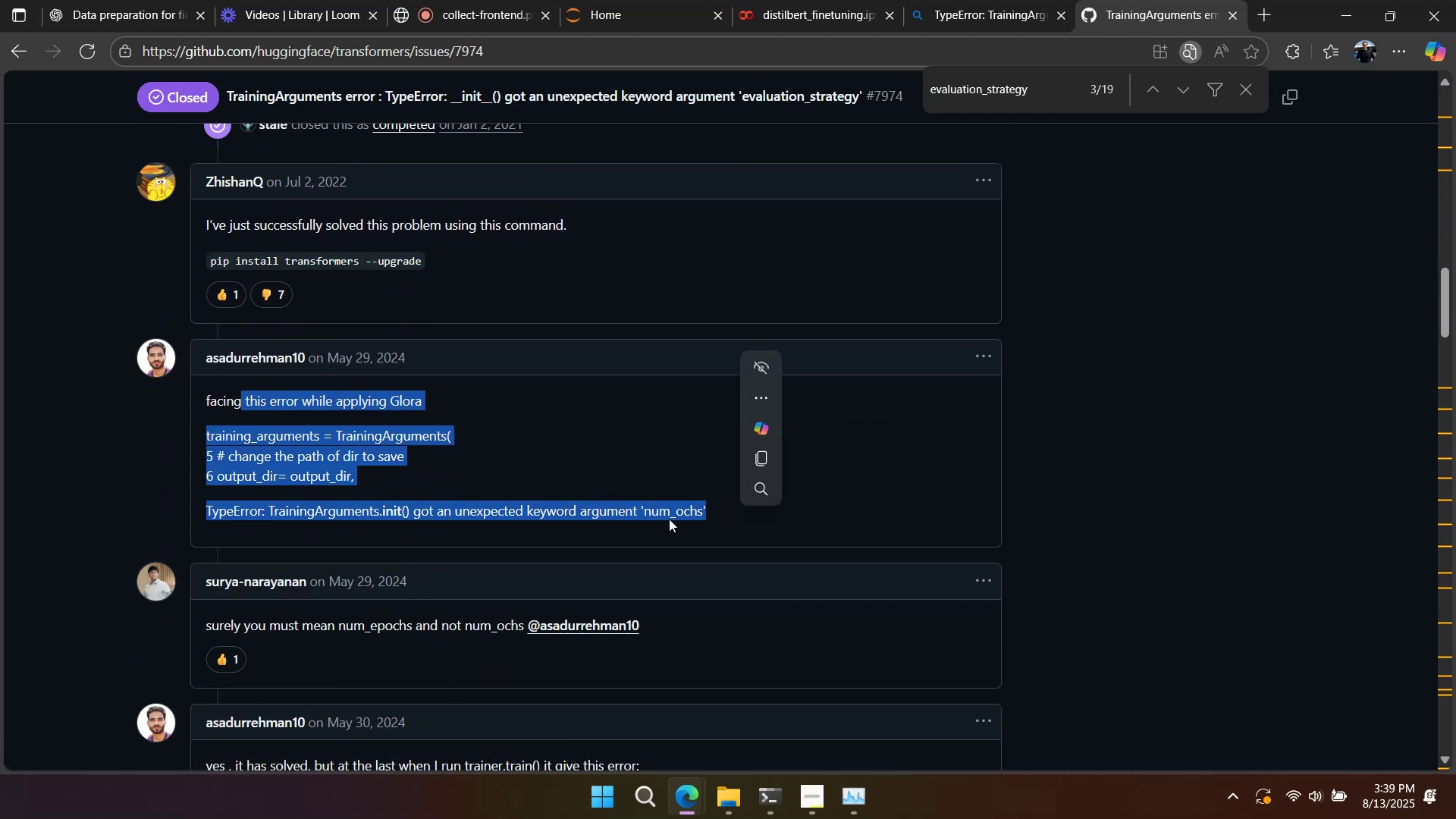 
scroll: coordinate [647, 514], scroll_direction: down, amount: 3.0
 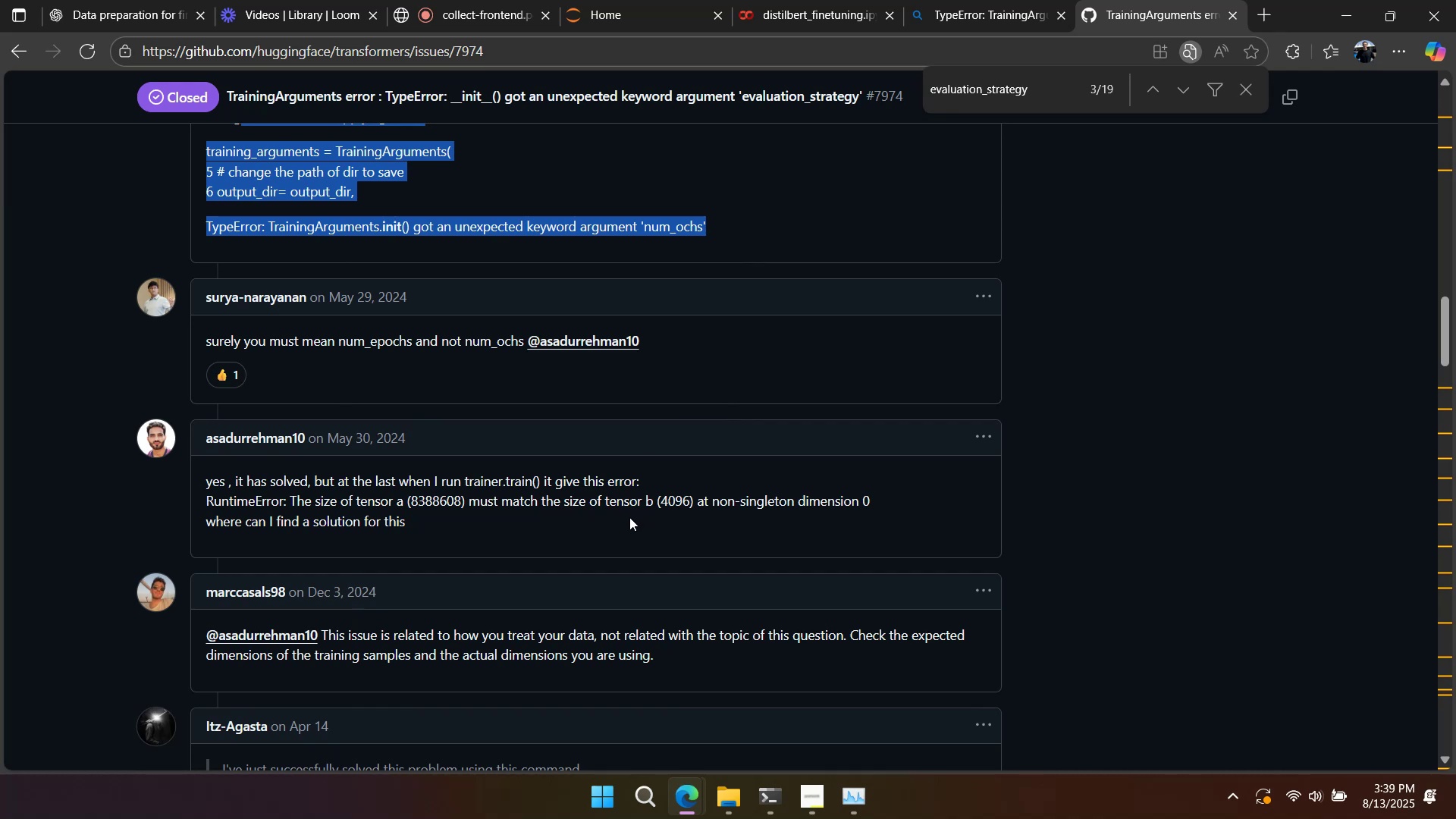 
wait(7.8)
 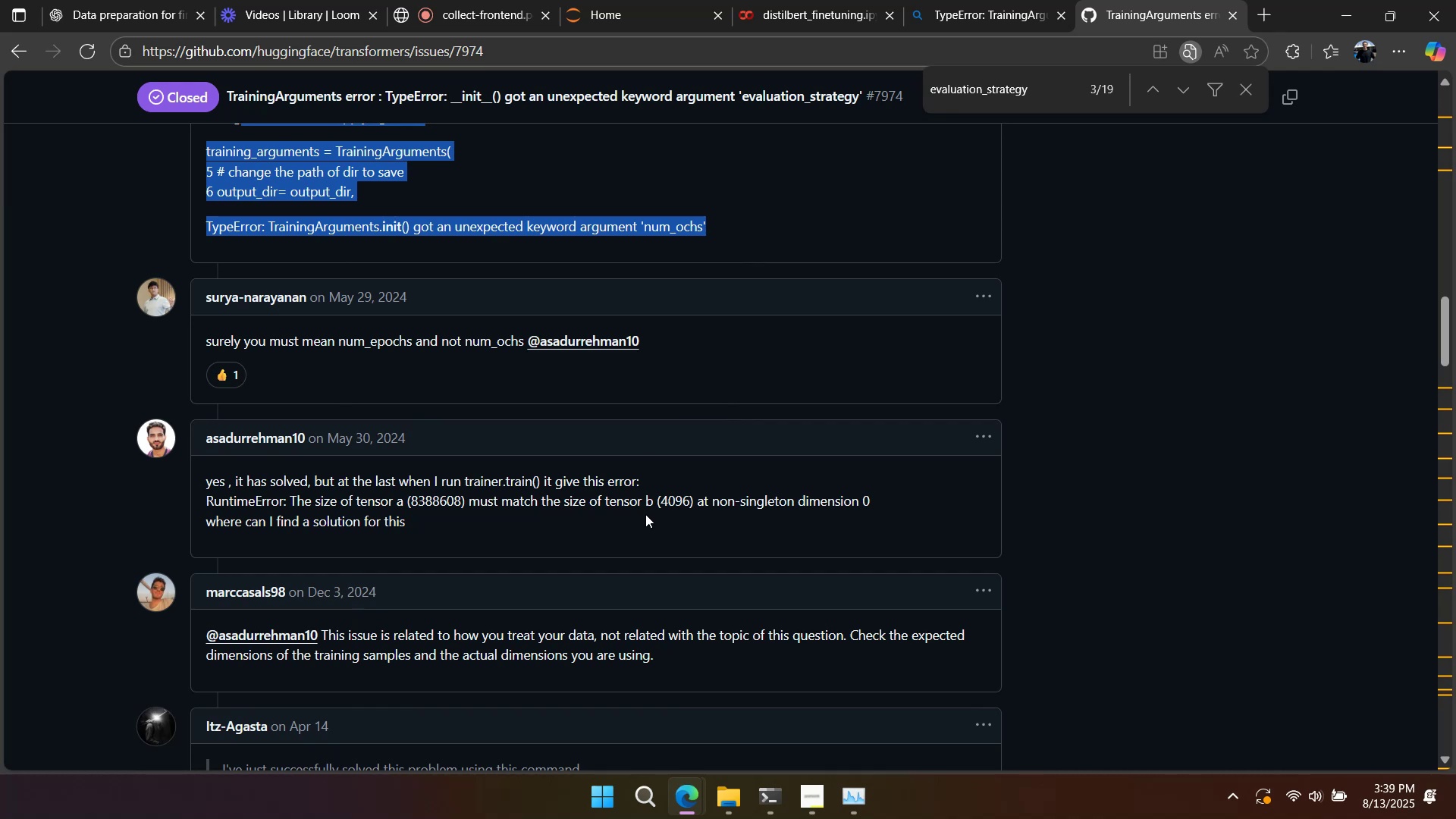 
scroll: coordinate [629, 518], scroll_direction: down, amount: 4.0
 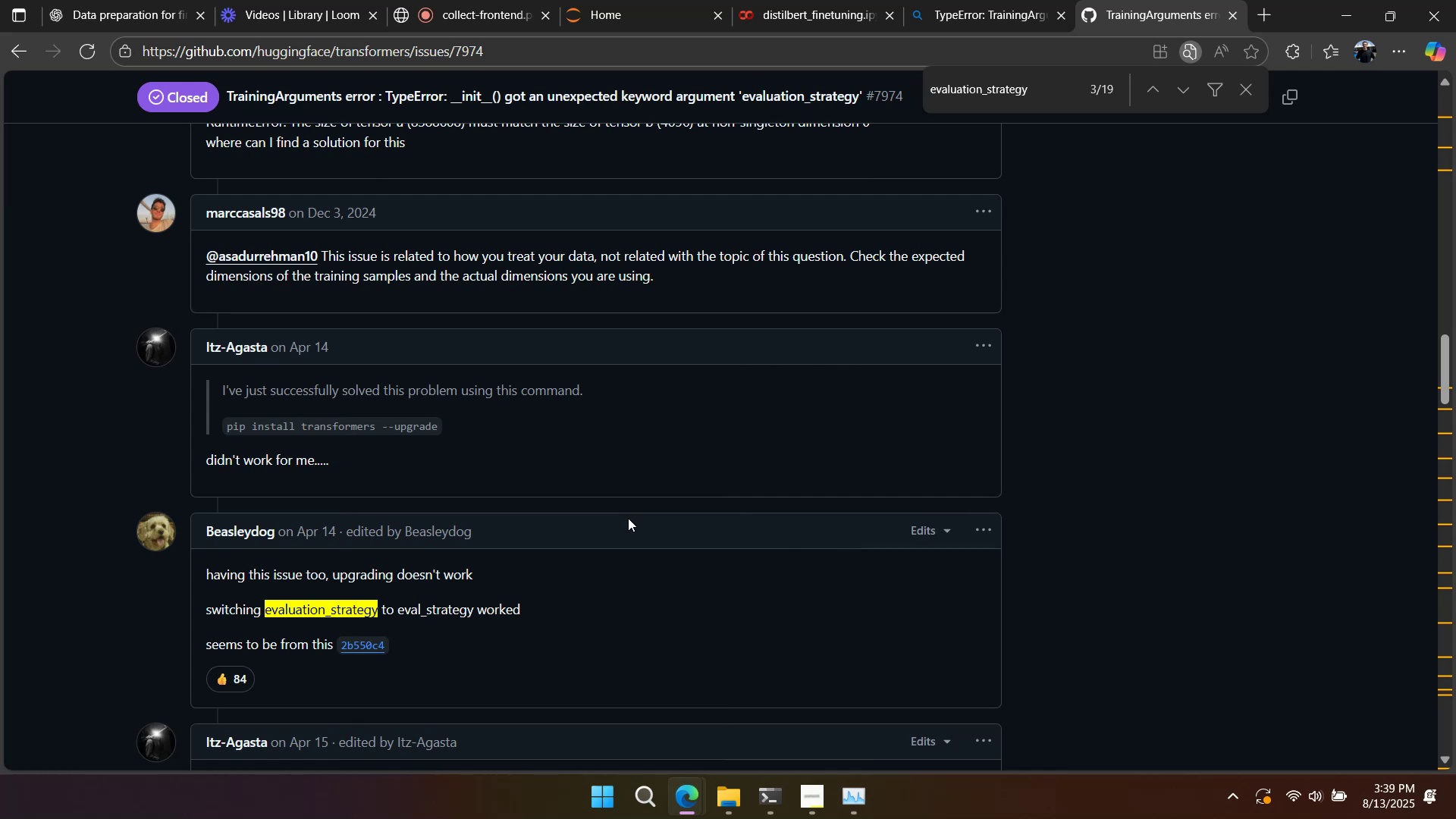 
wait(5.47)
 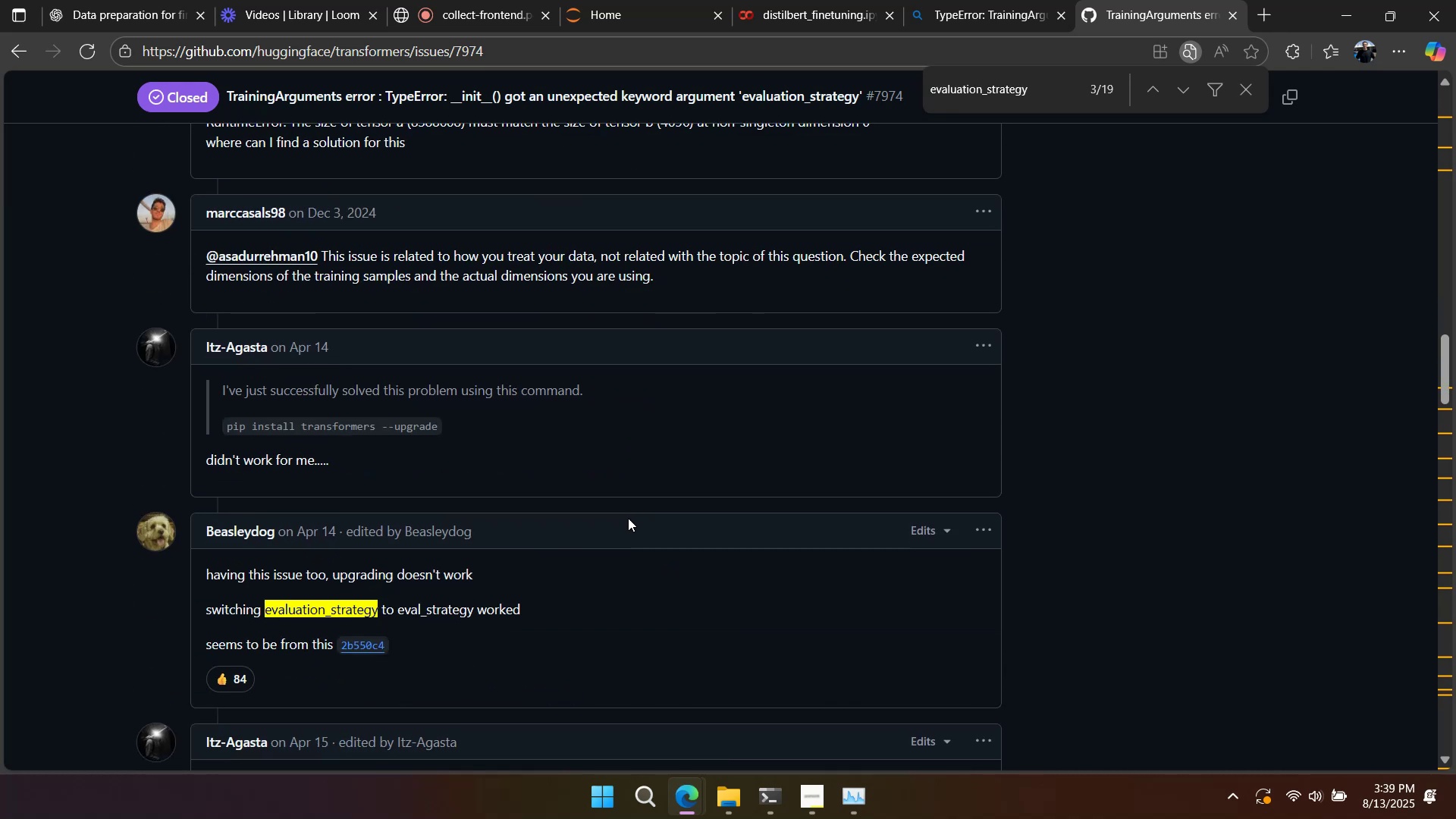 
double_click([422, 613])
 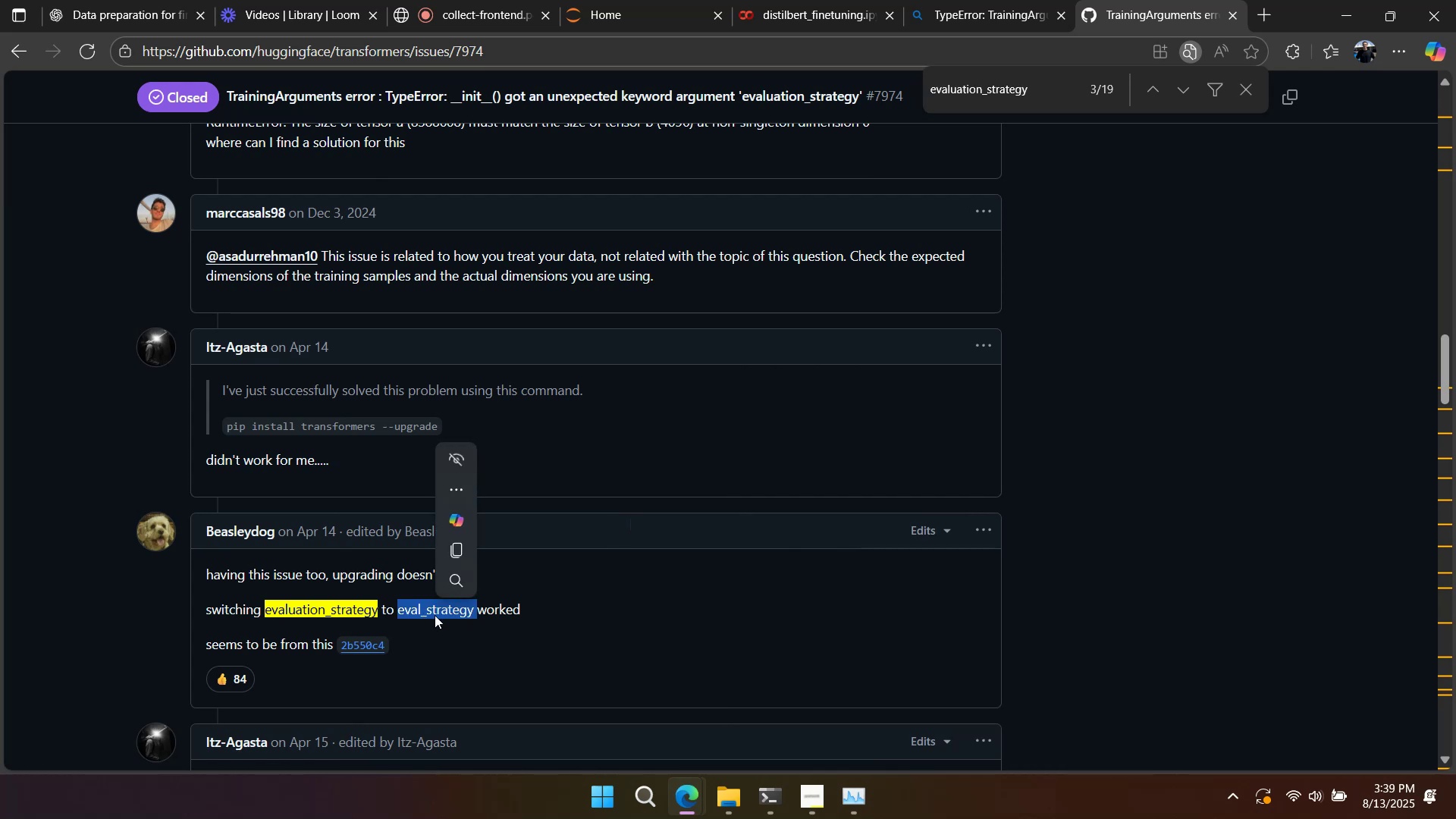 
key(Control+C)
 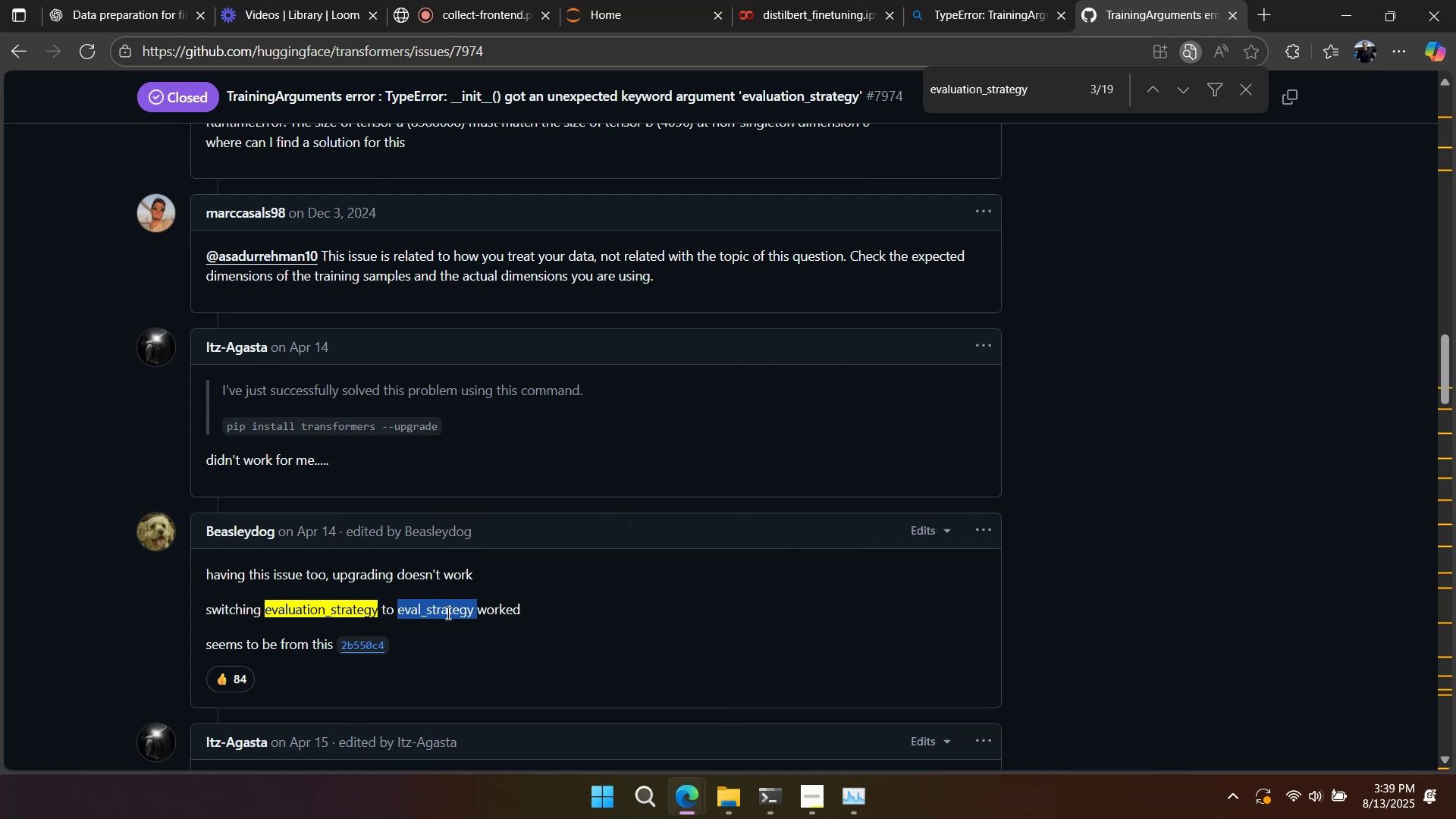 
key(Control+C)
 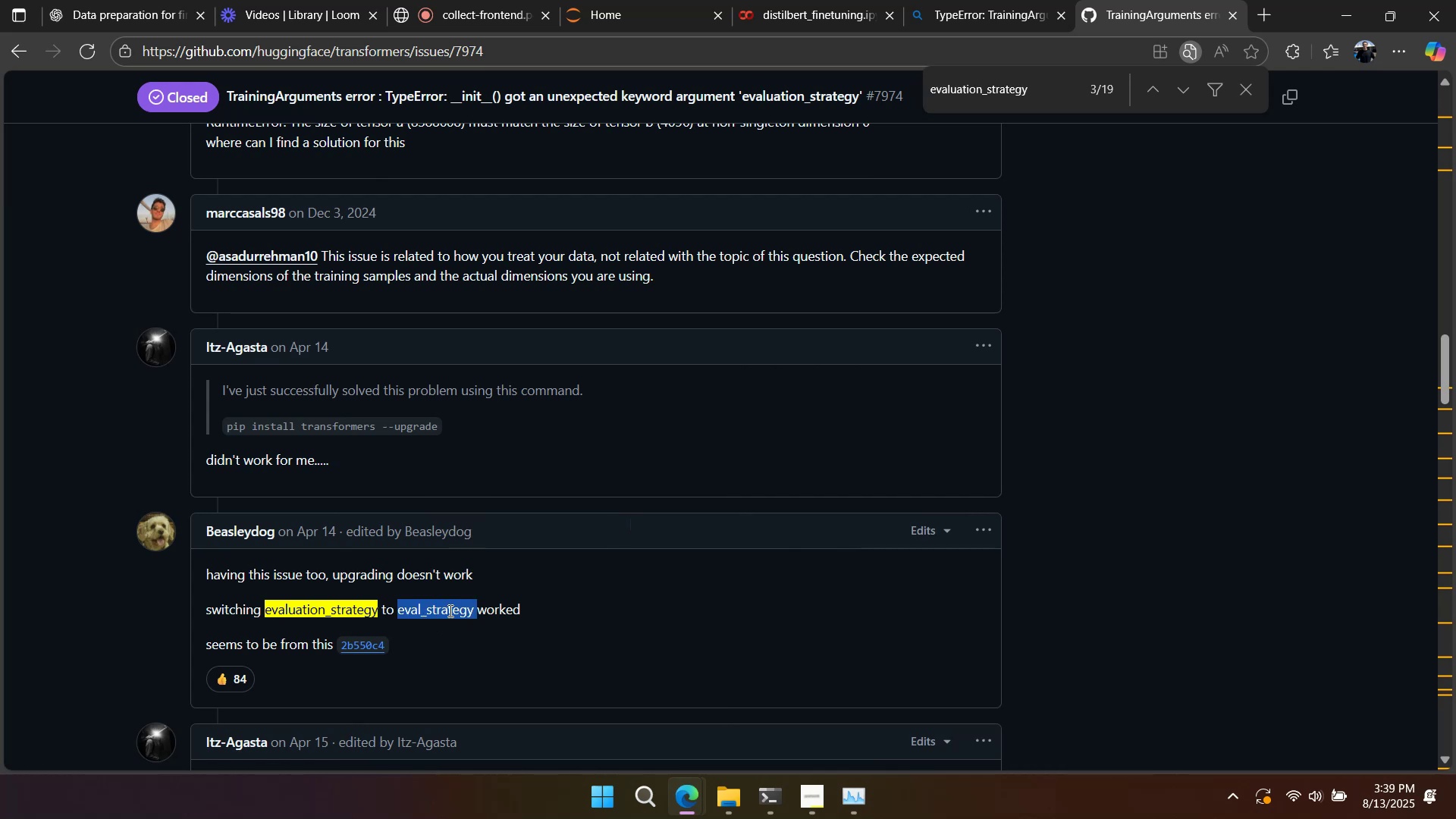 
key(Control+C)
 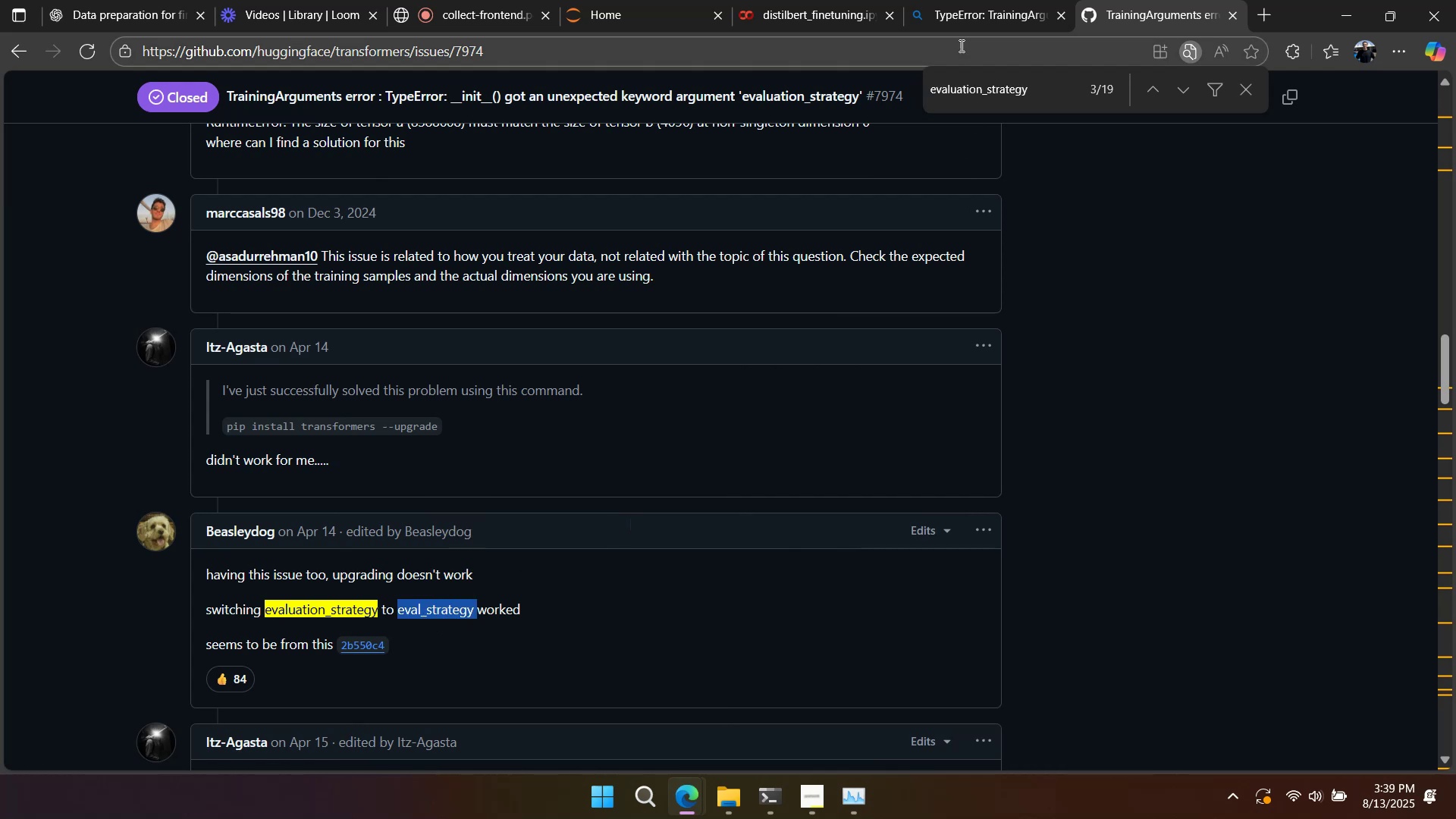 
left_click([832, 17])
 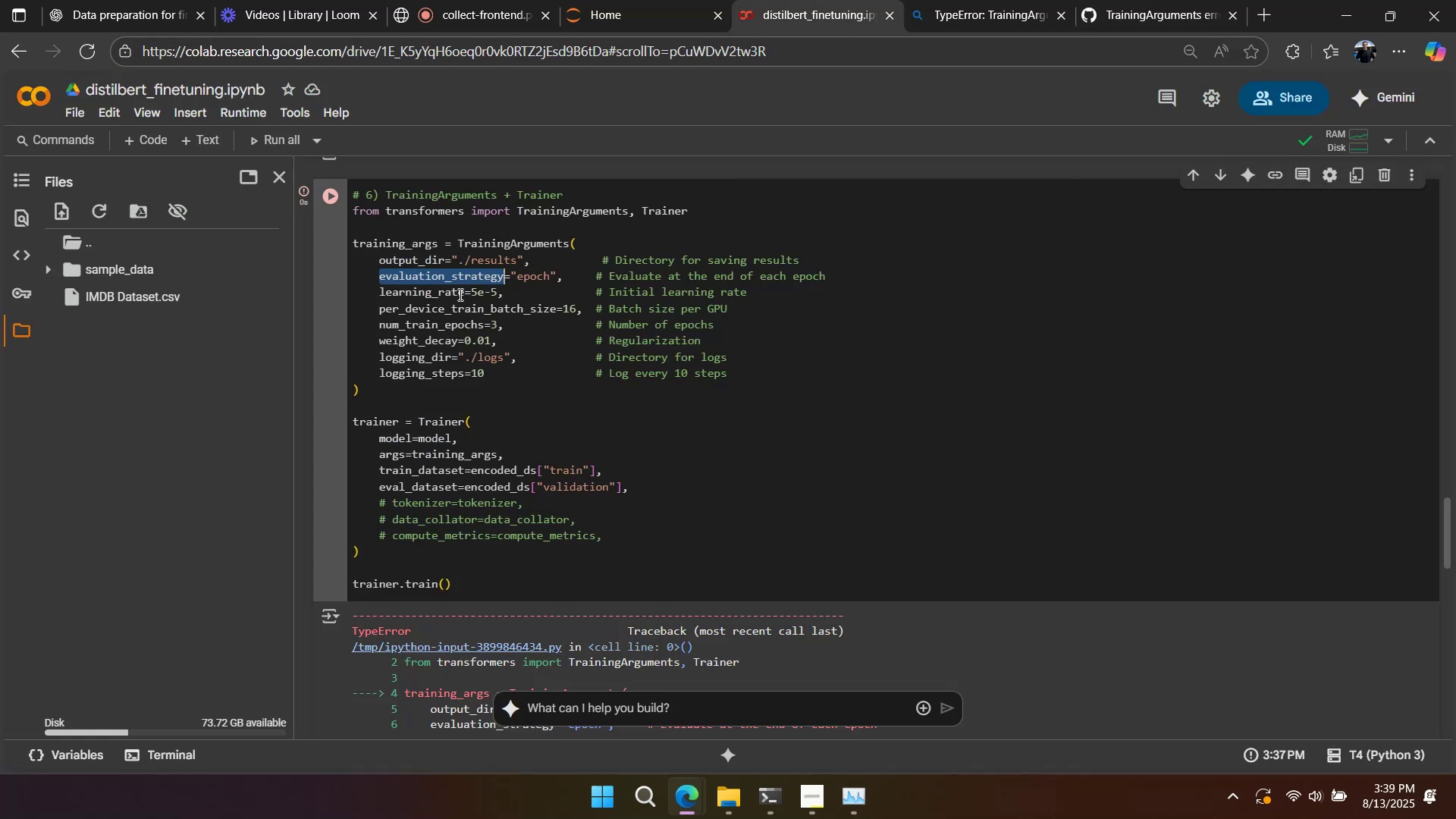 
double_click([460, 271])
 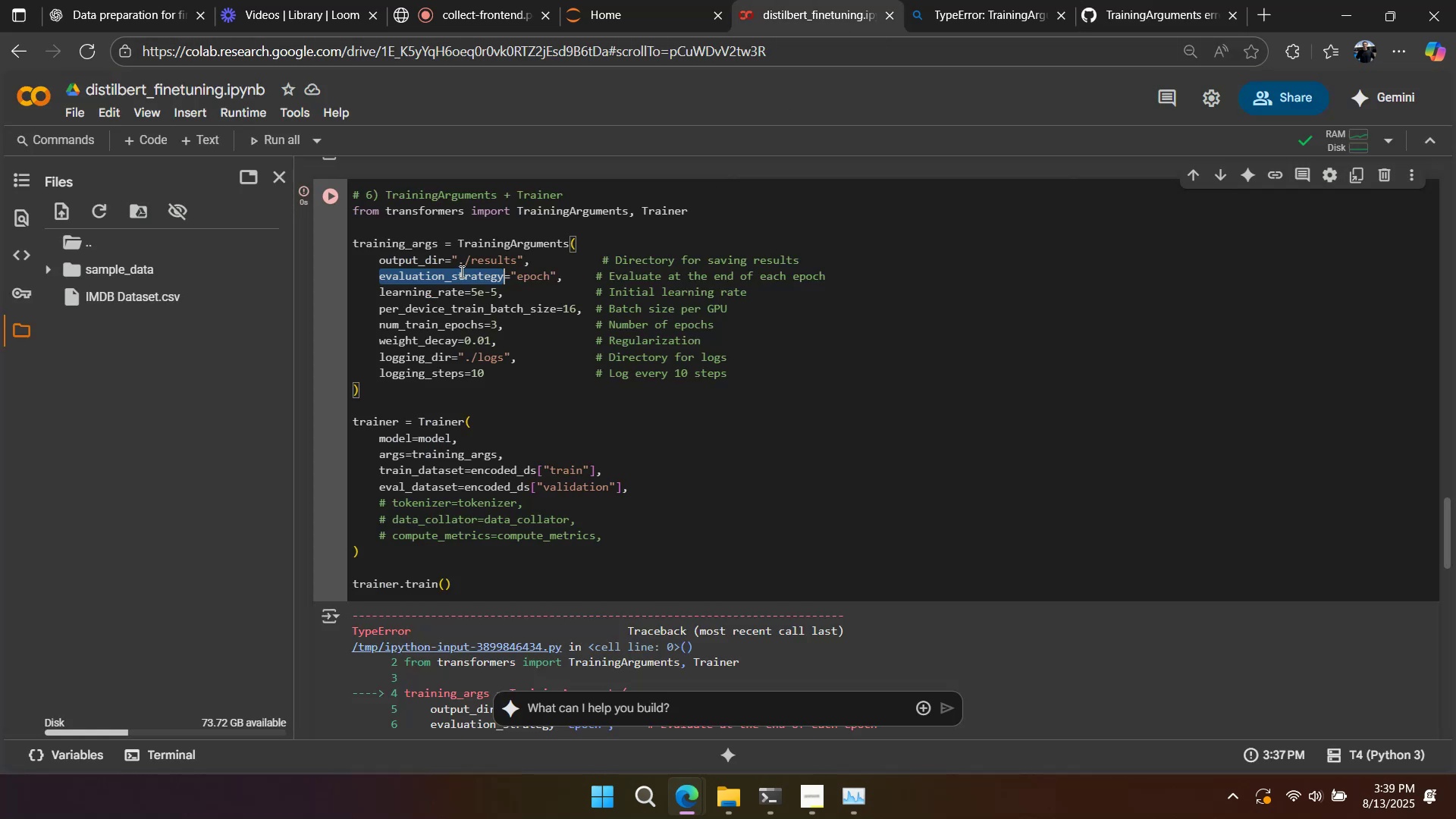 
key(Control+V)
 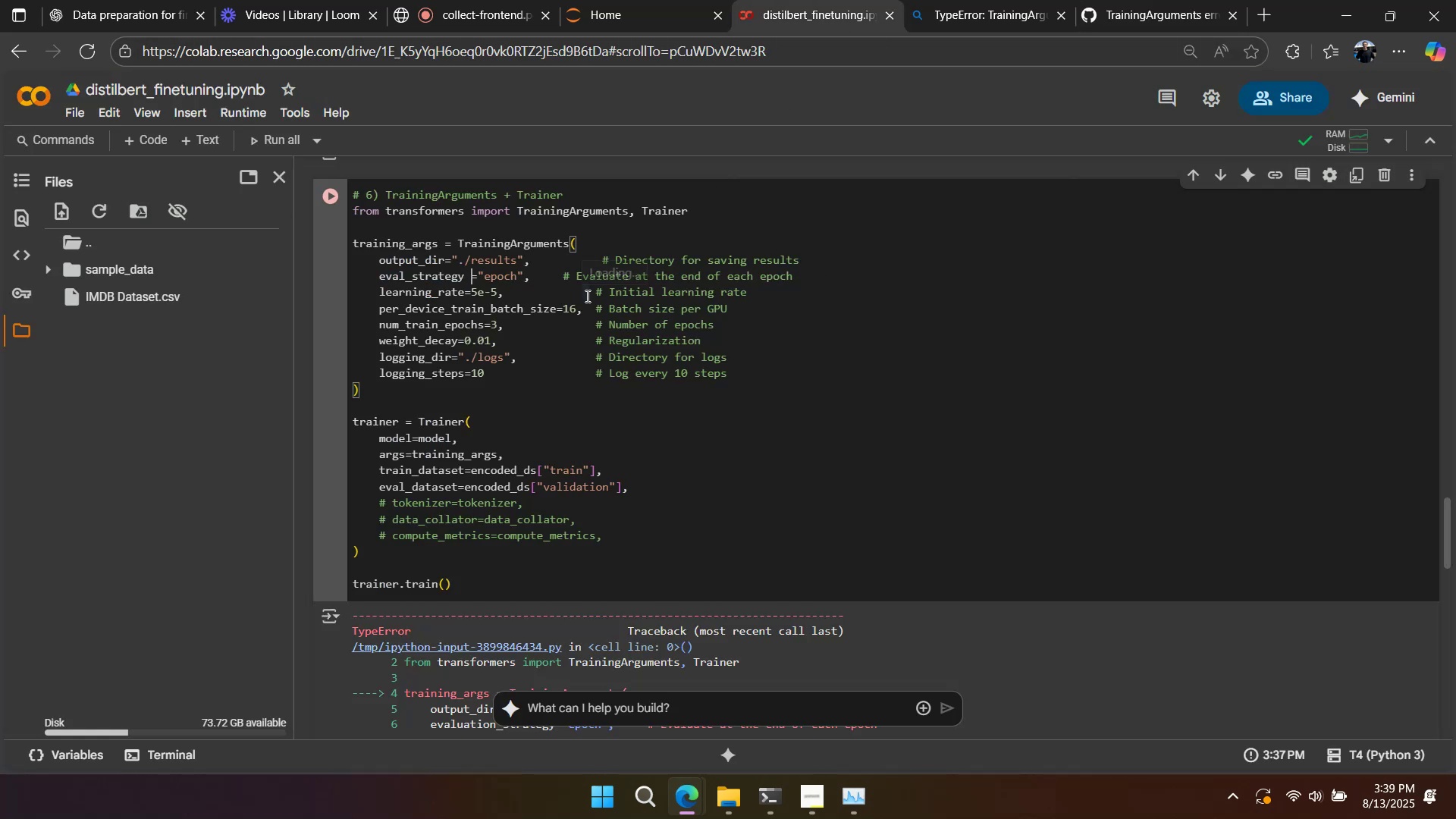 
key(Backspace)
 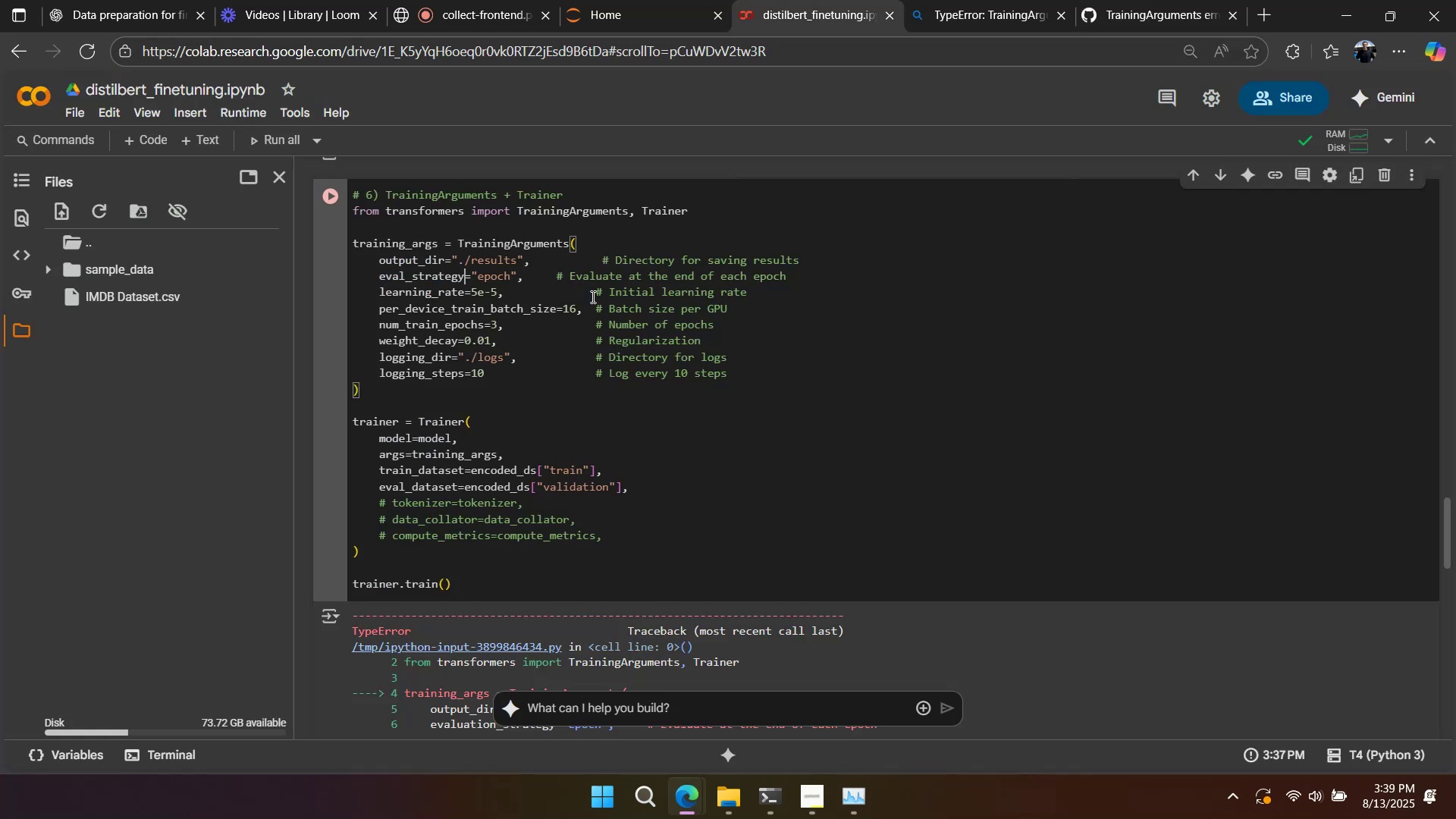 
key(Shift+Enter)
 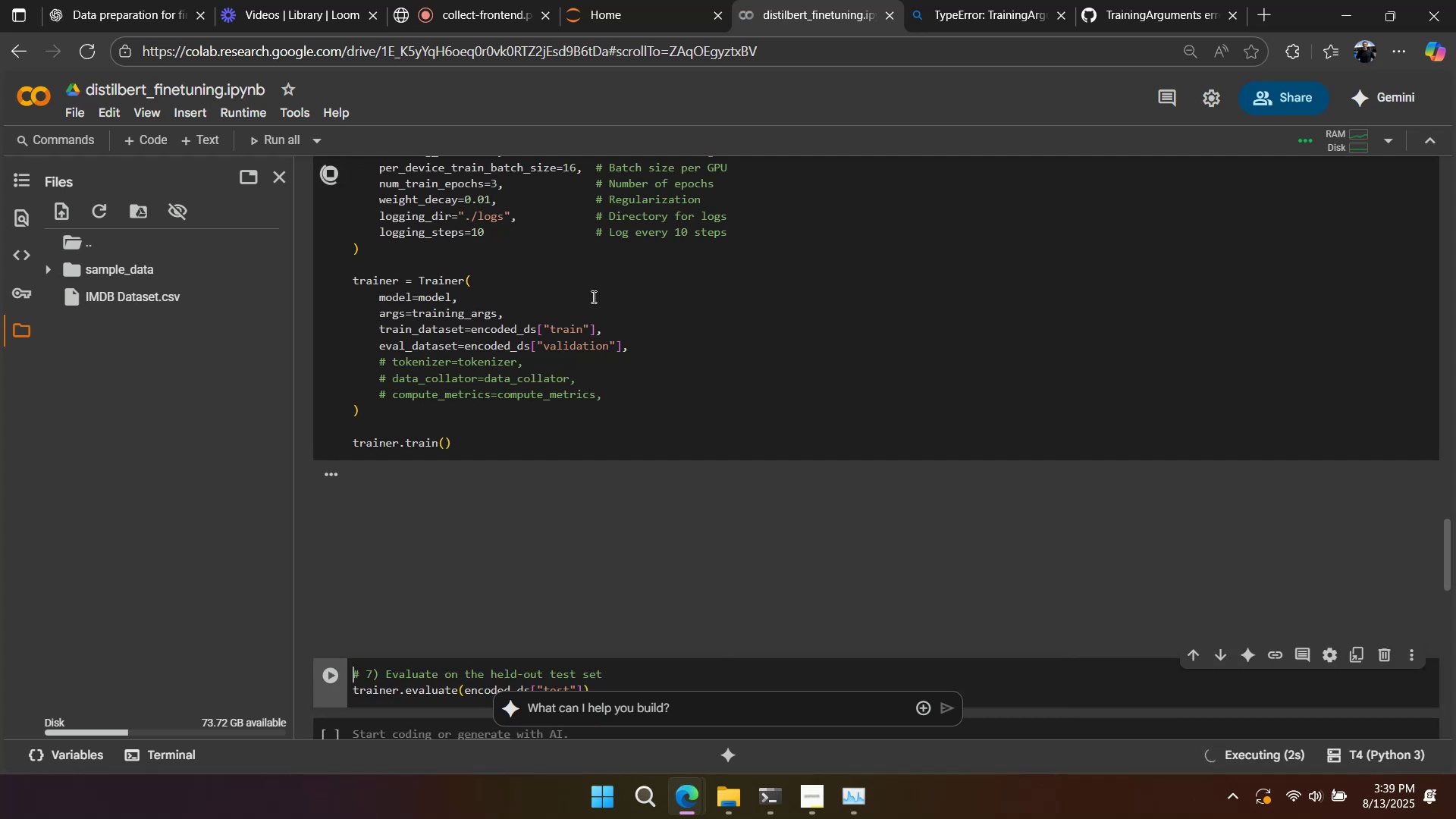 
left_click([1090, 10])
 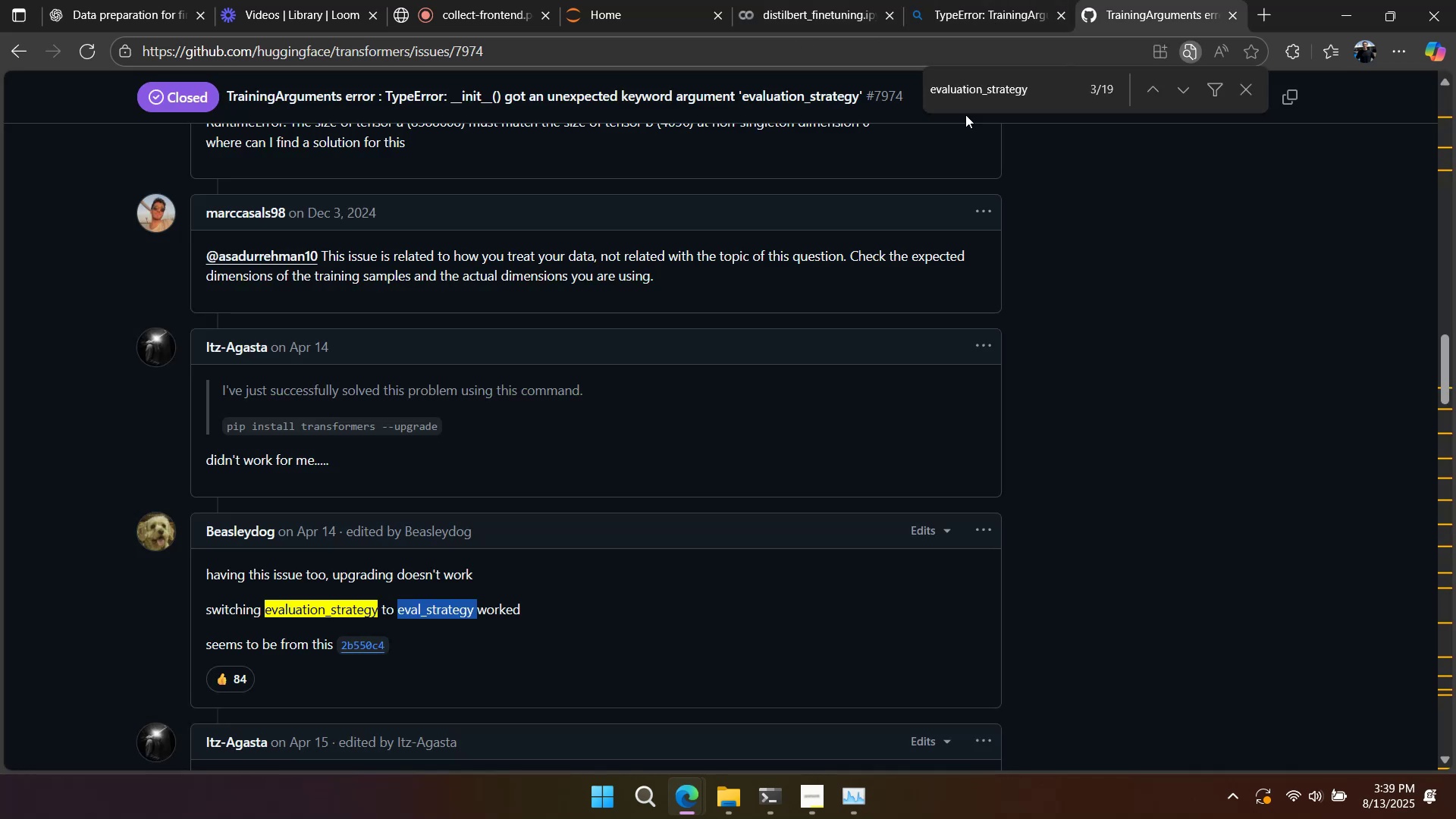 
scroll: coordinate [649, 453], scroll_direction: down, amount: 1.0
 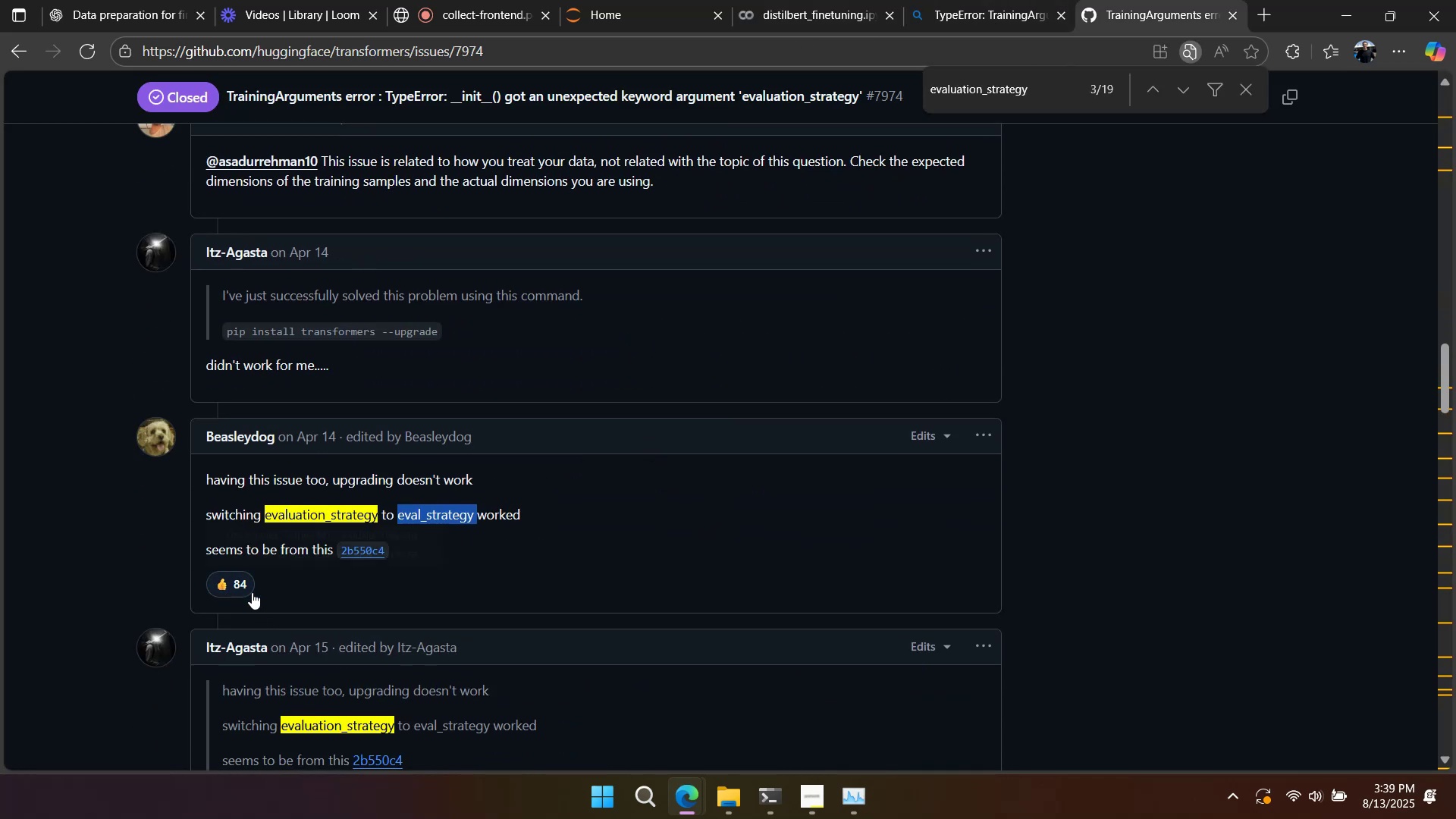 
left_click_drag(start_coordinate=[1444, 366], to_coordinate=[1421, 79])
 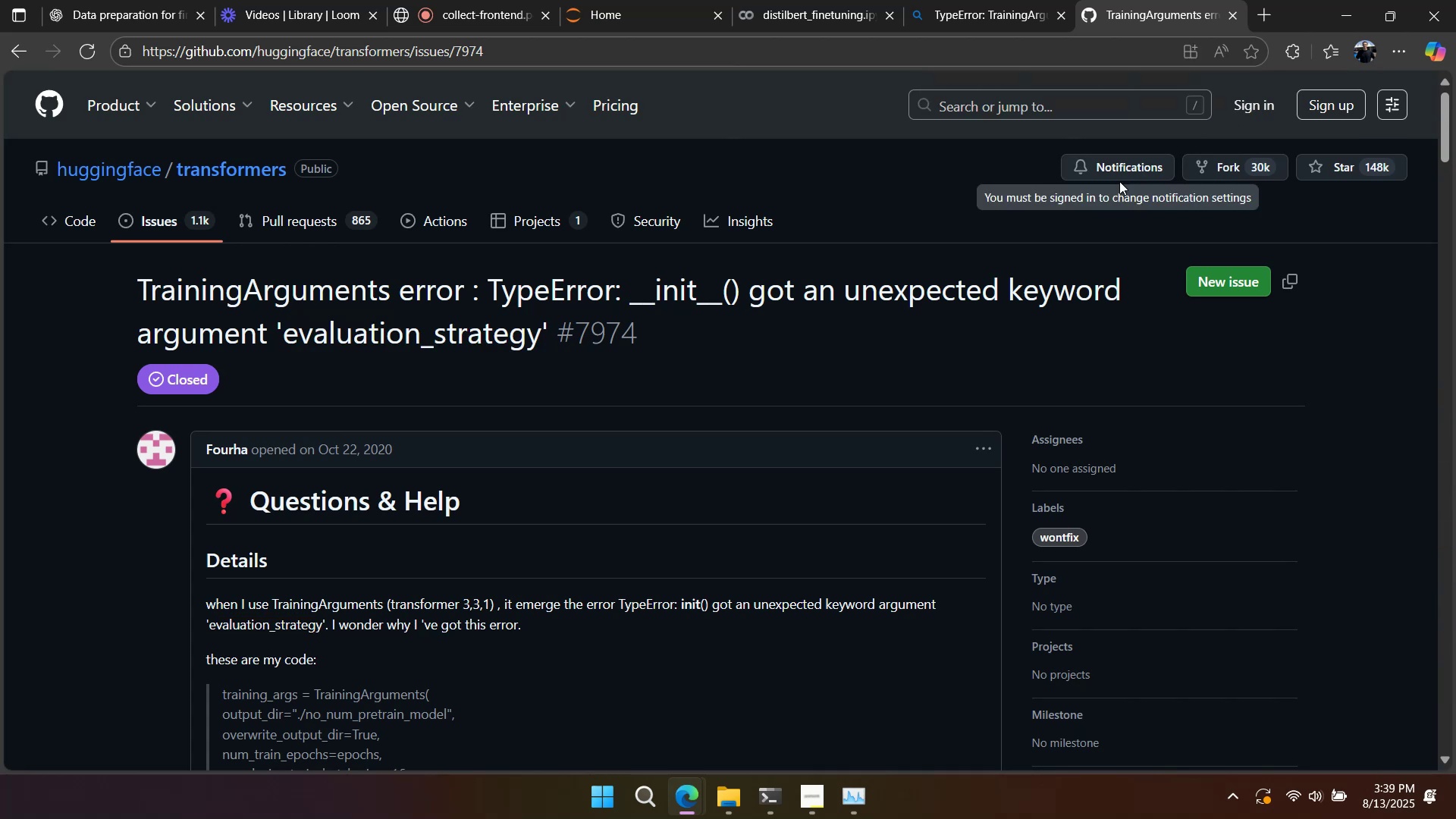 
left_click([986, 14])
 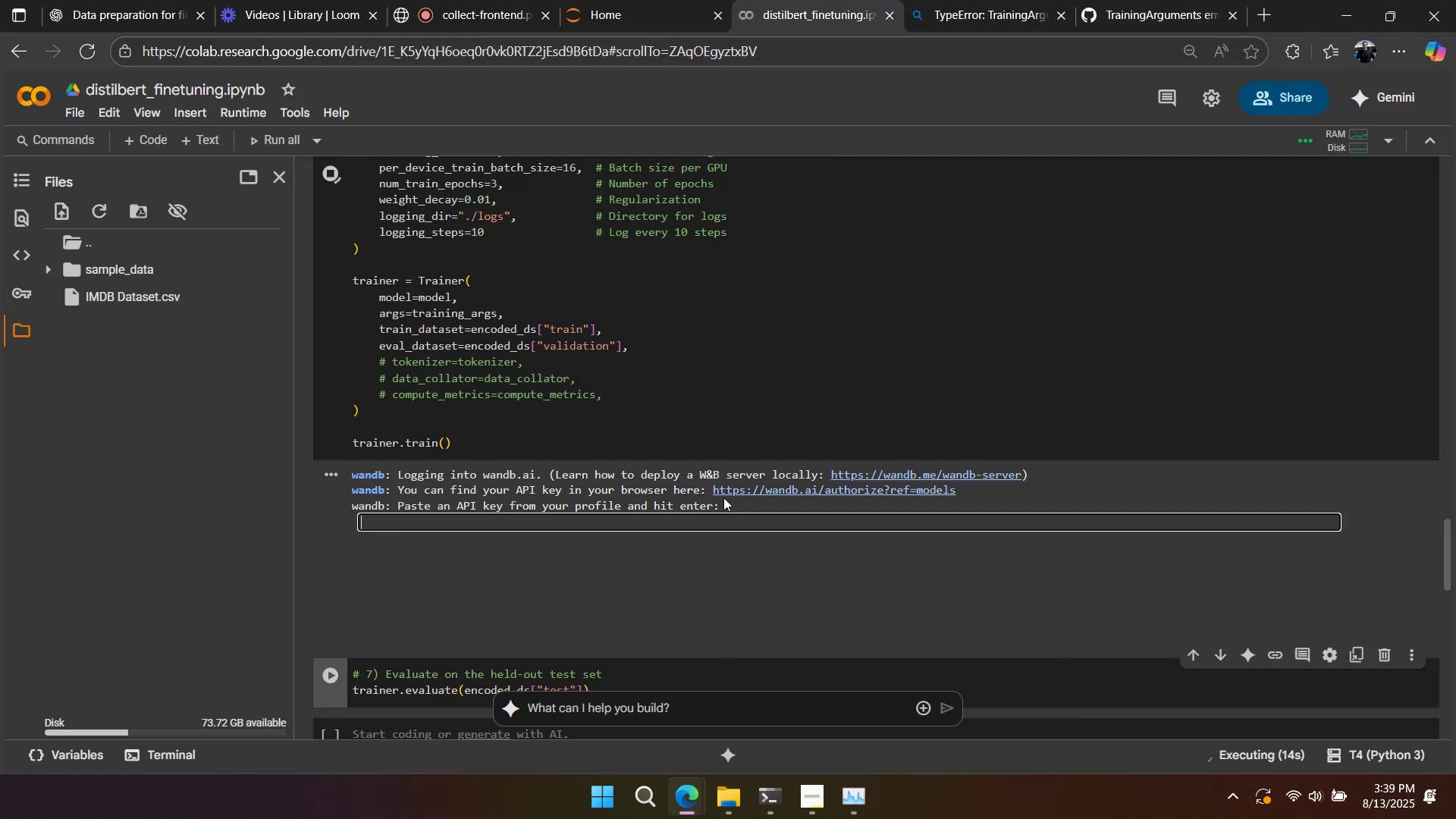 
scroll: coordinate [613, 516], scroll_direction: up, amount: 2.0
 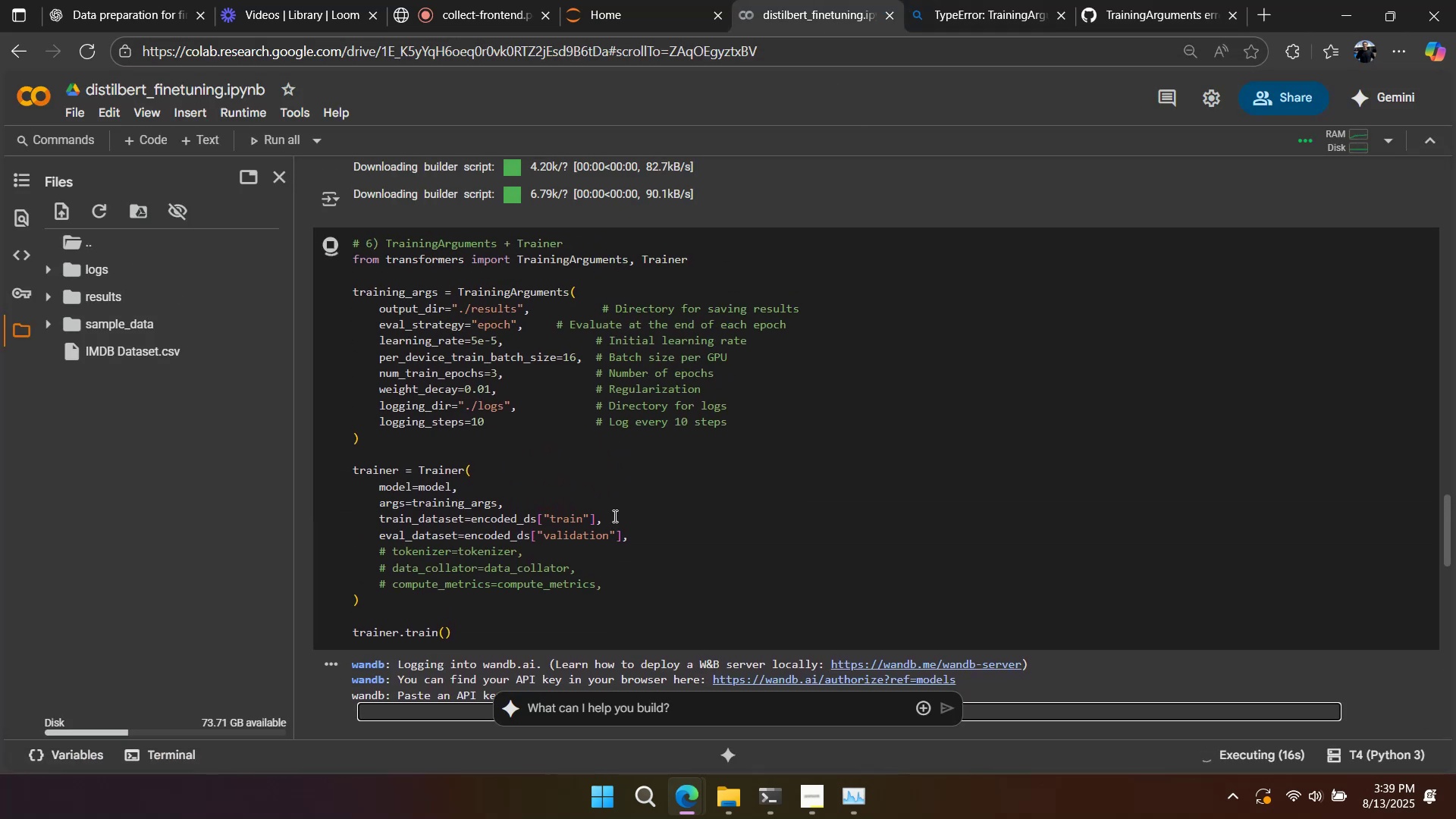 
scroll: coordinate [612, 516], scroll_direction: down, amount: 1.0
 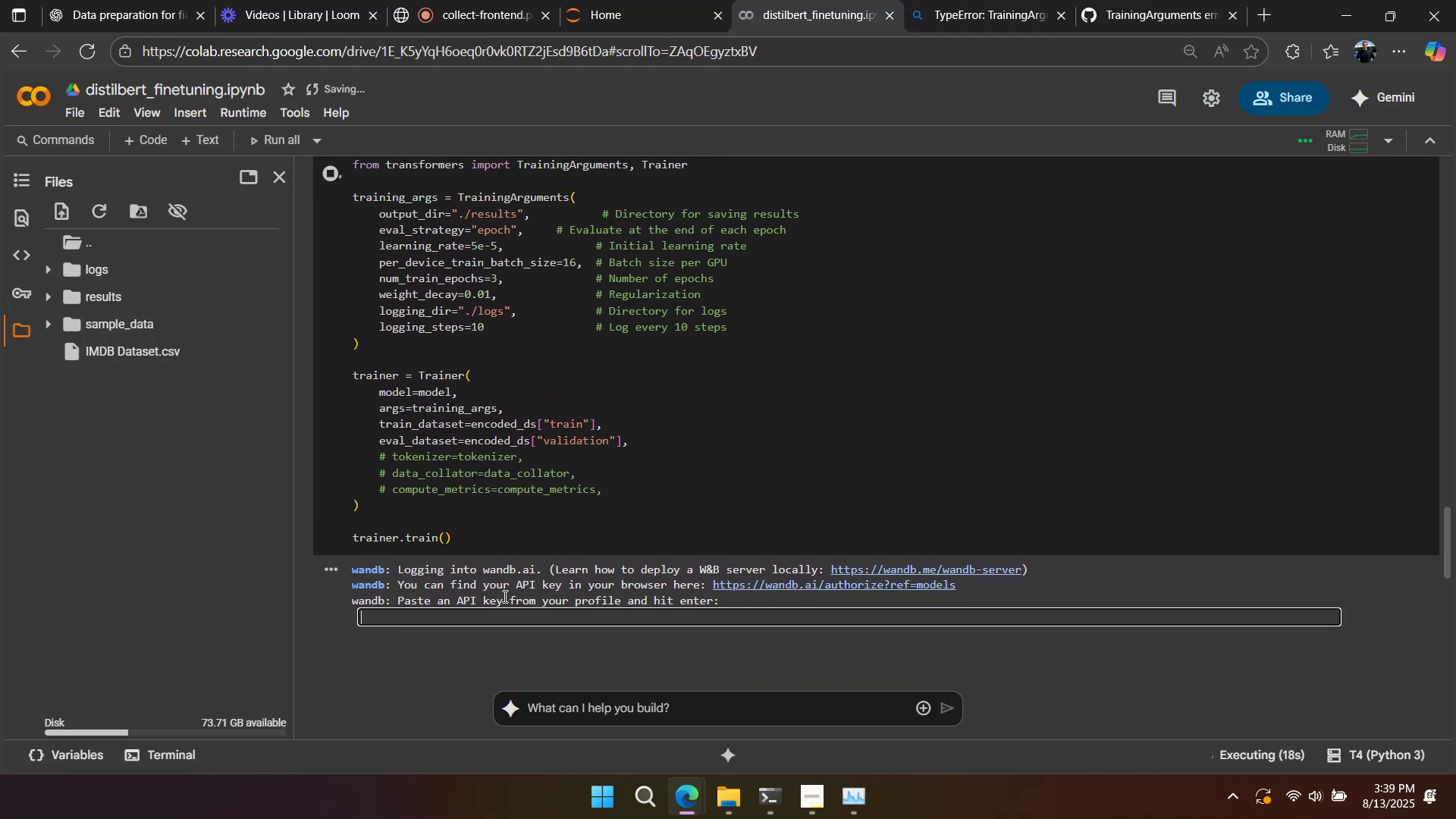 
left_click([507, 613])
 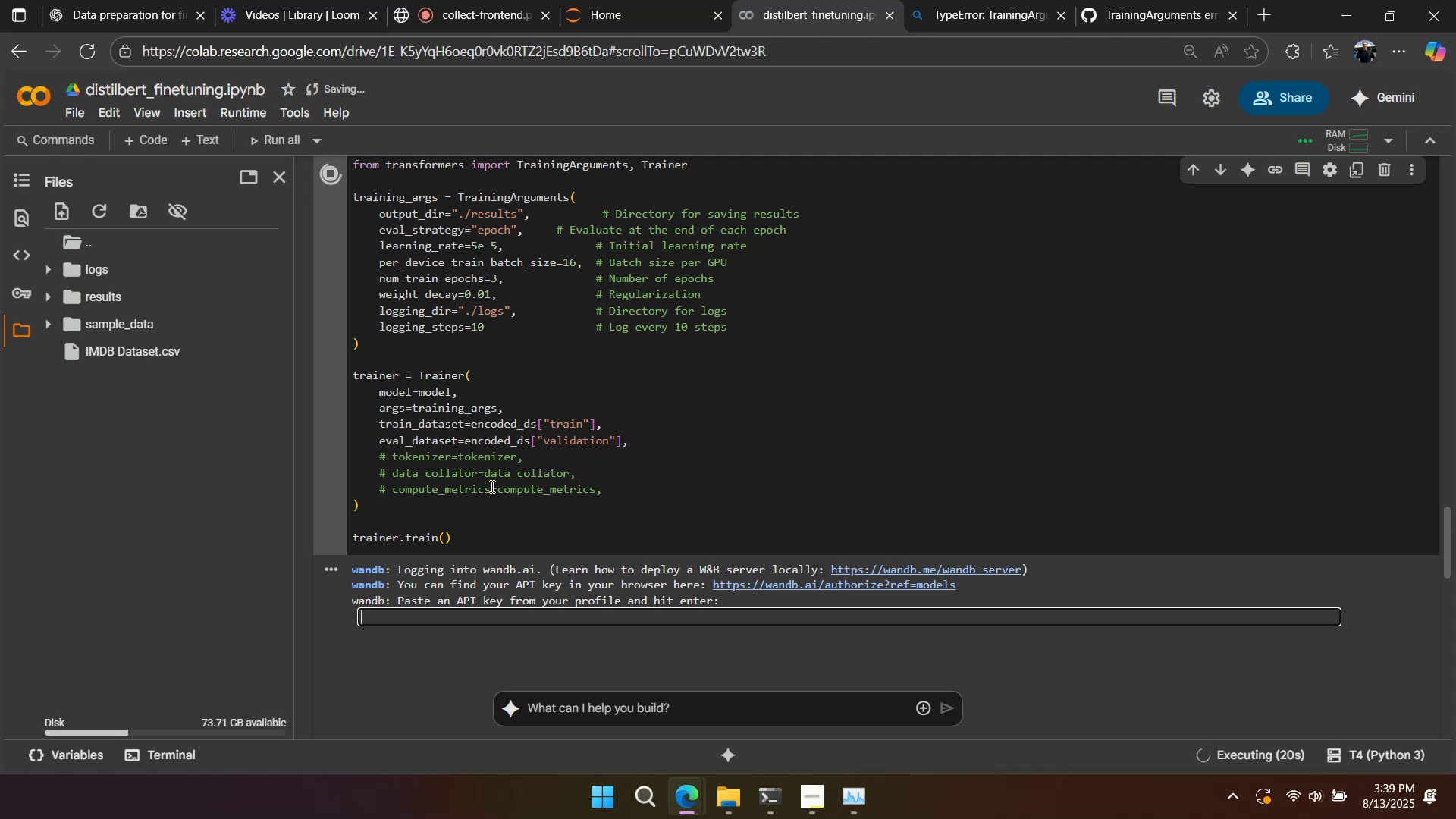 
left_click([499, 466])
 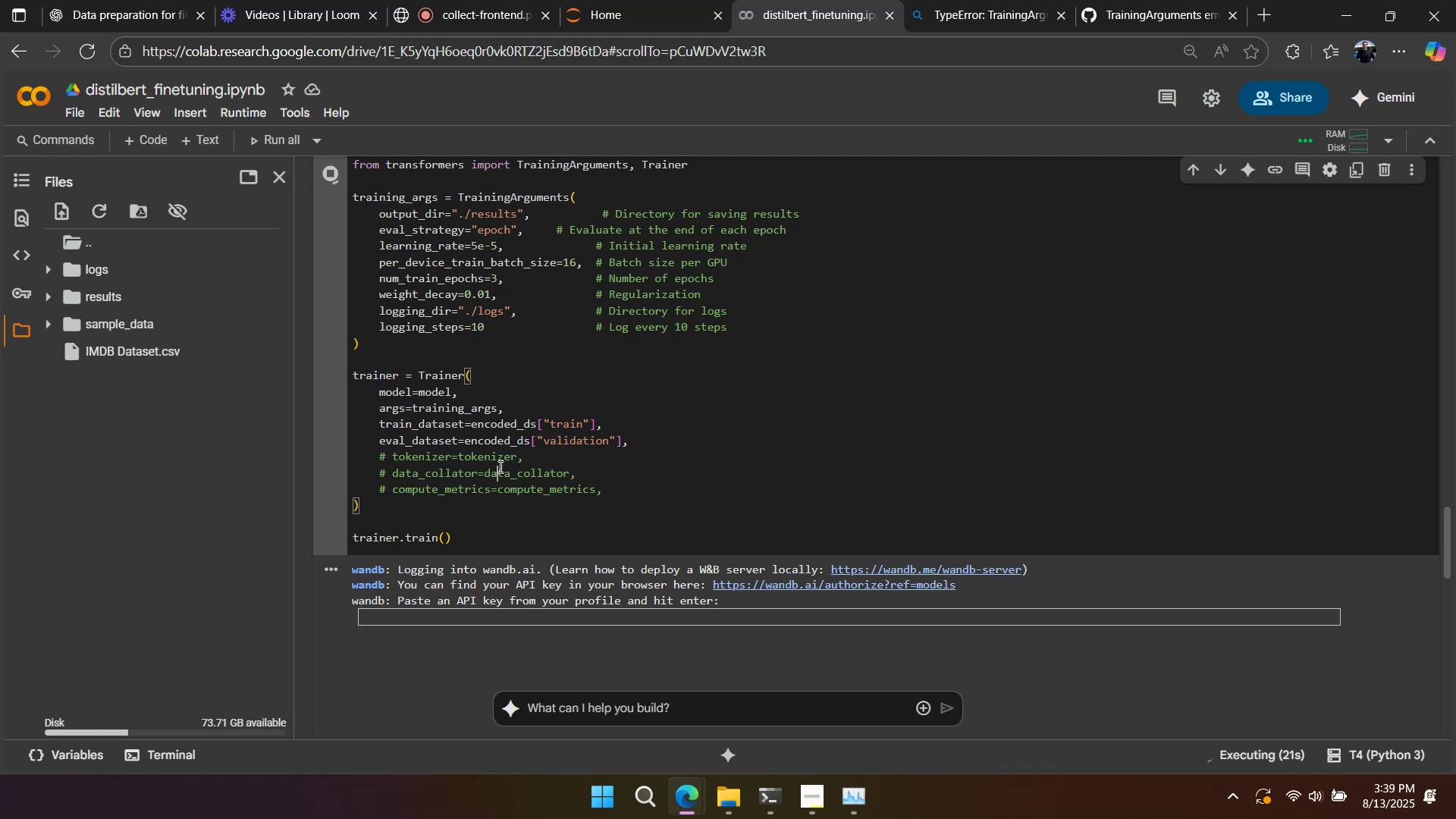 
key(Control+A)
 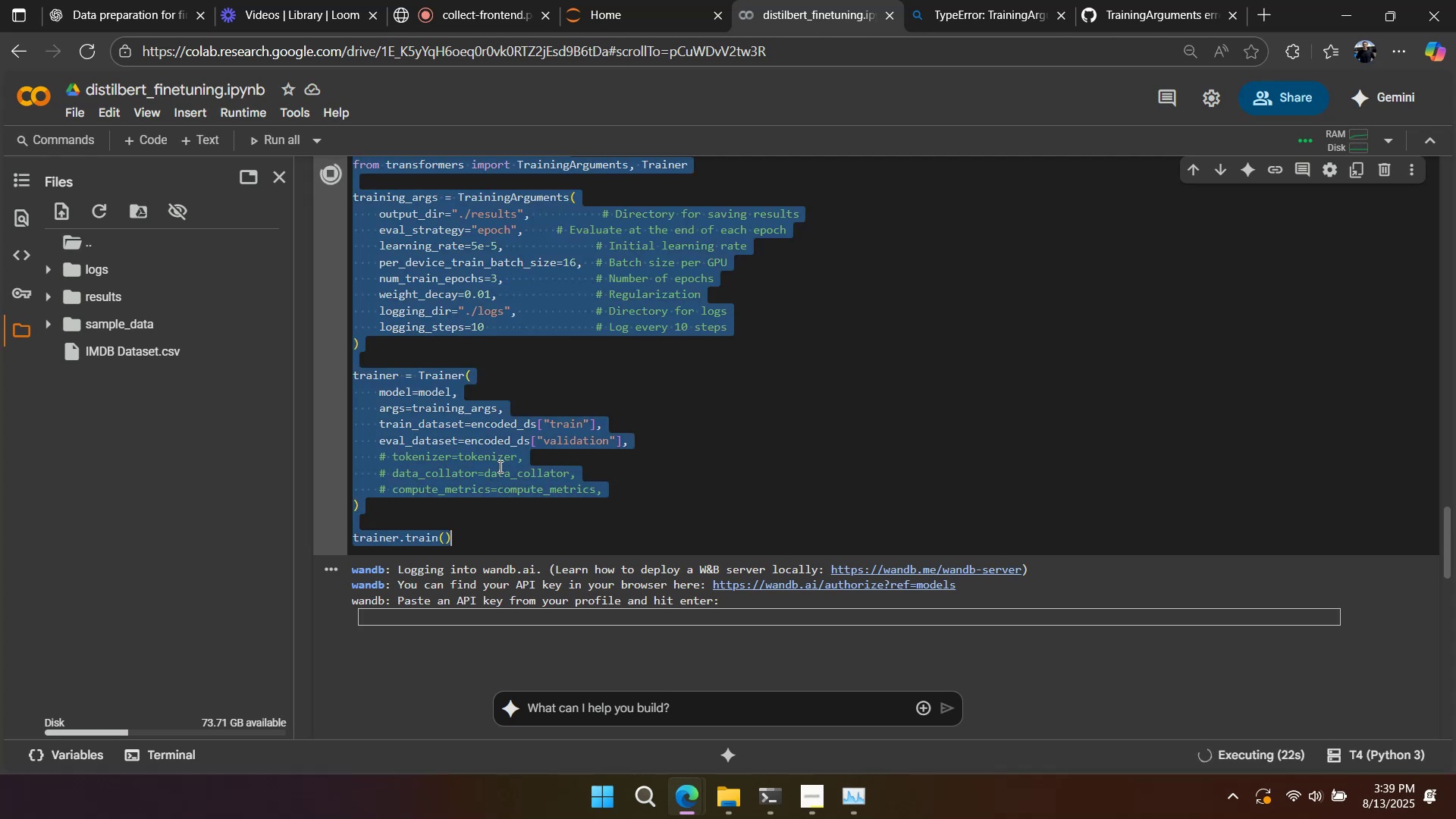 
key(Control+C)
 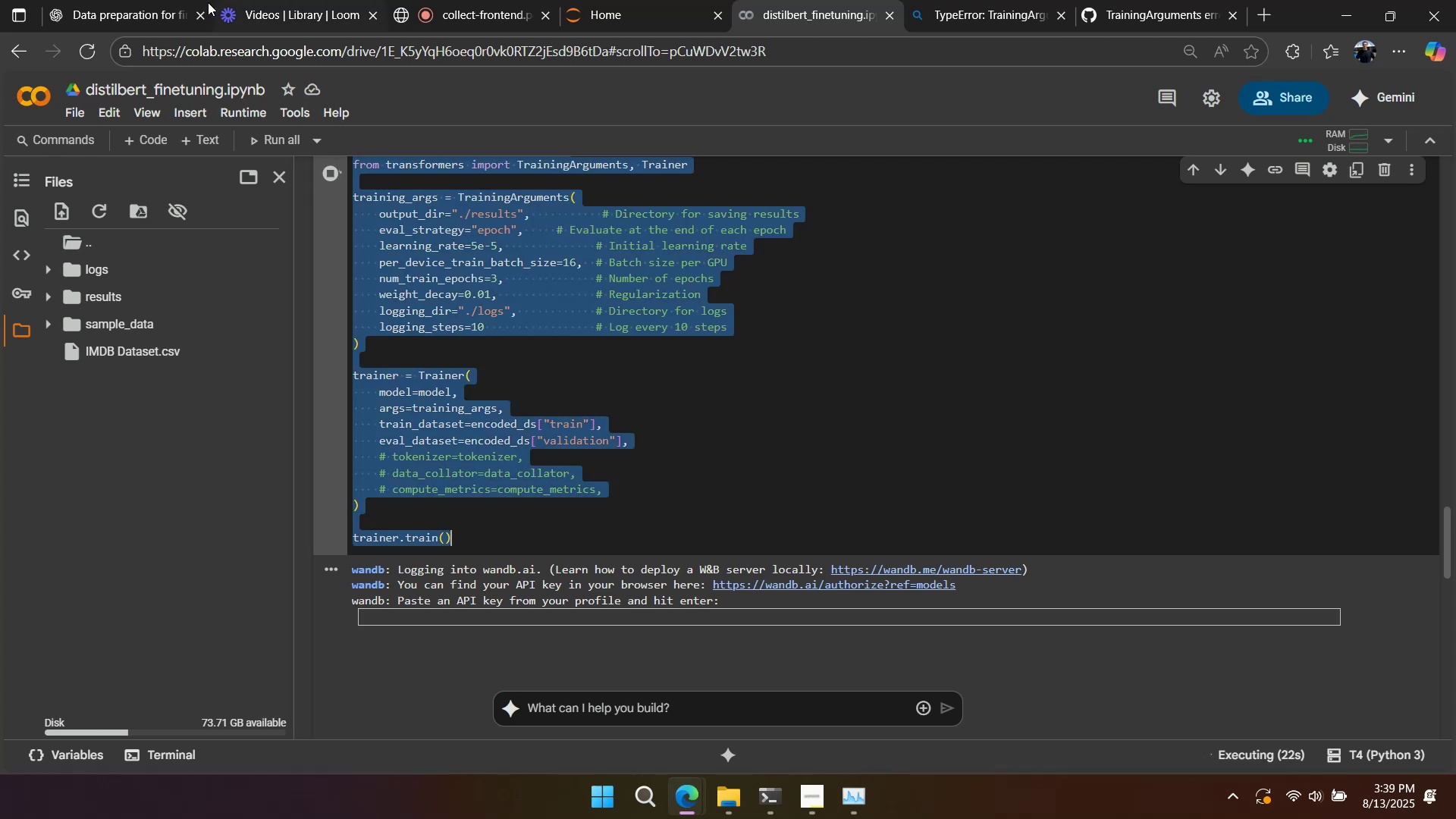 
left_click([153, 14])
 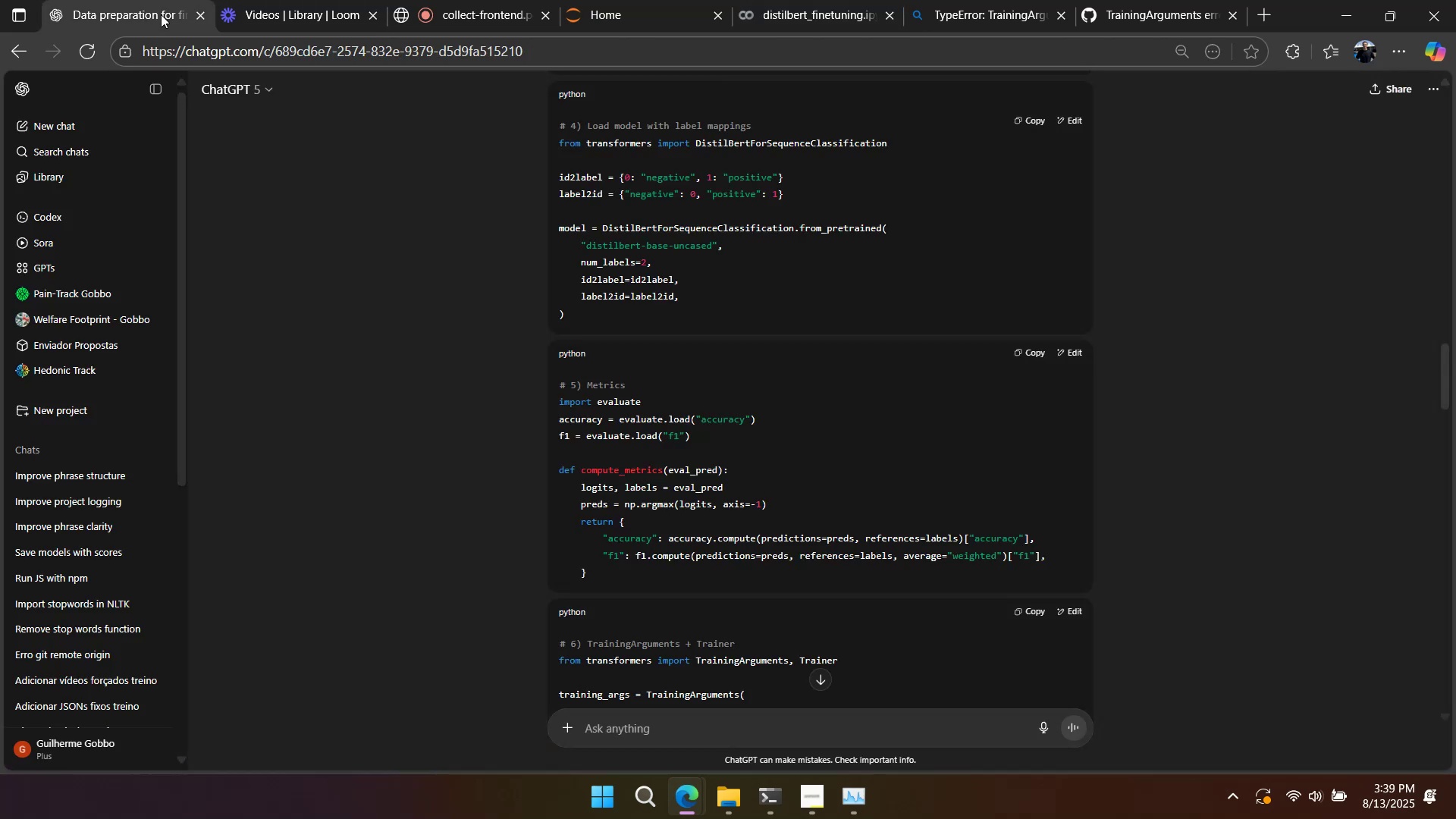 
key(Control+V)
 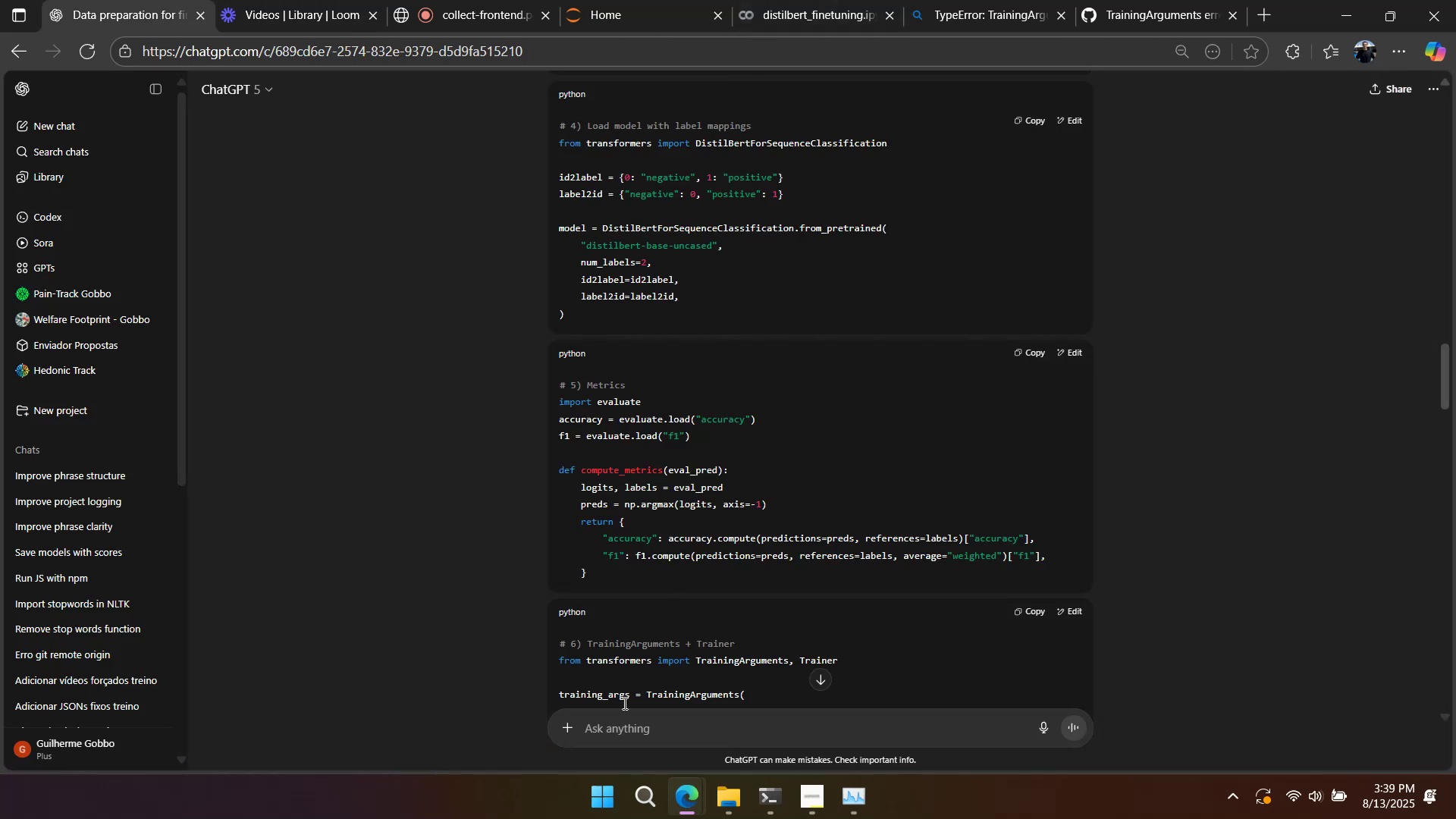 
left_click([623, 733])
 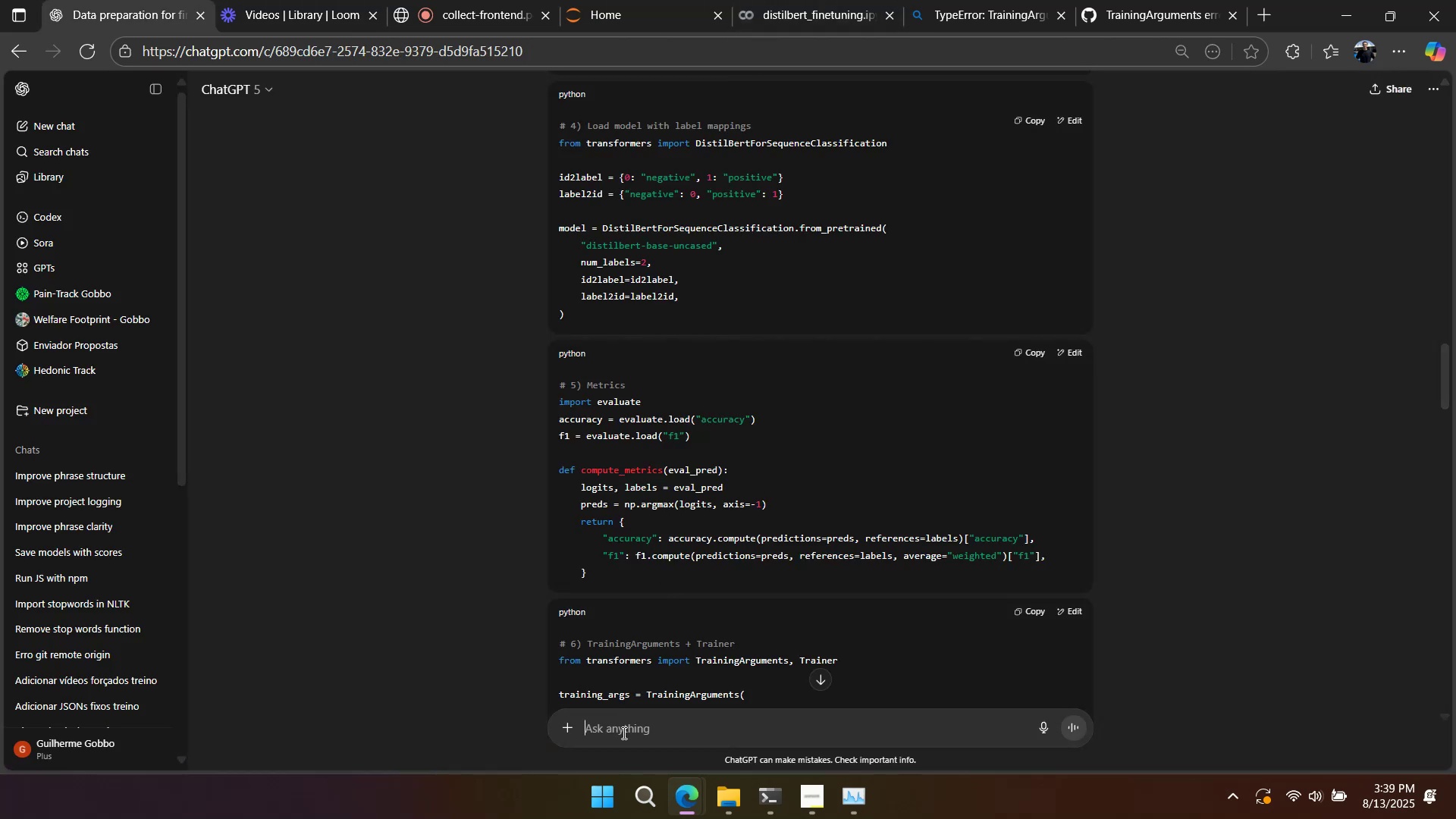 
key(Control+ControlLeft)
 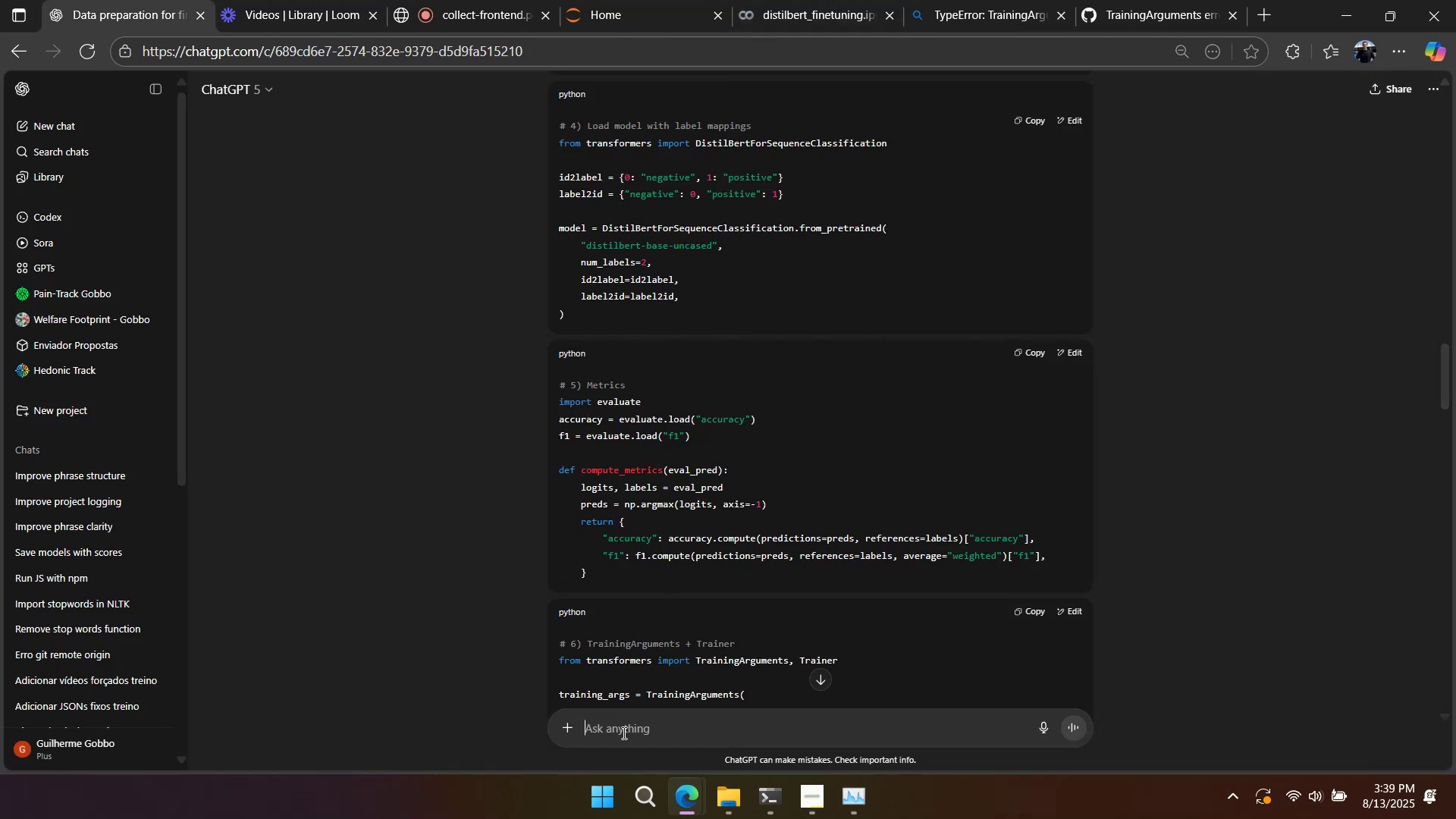 
key(Control+V)
 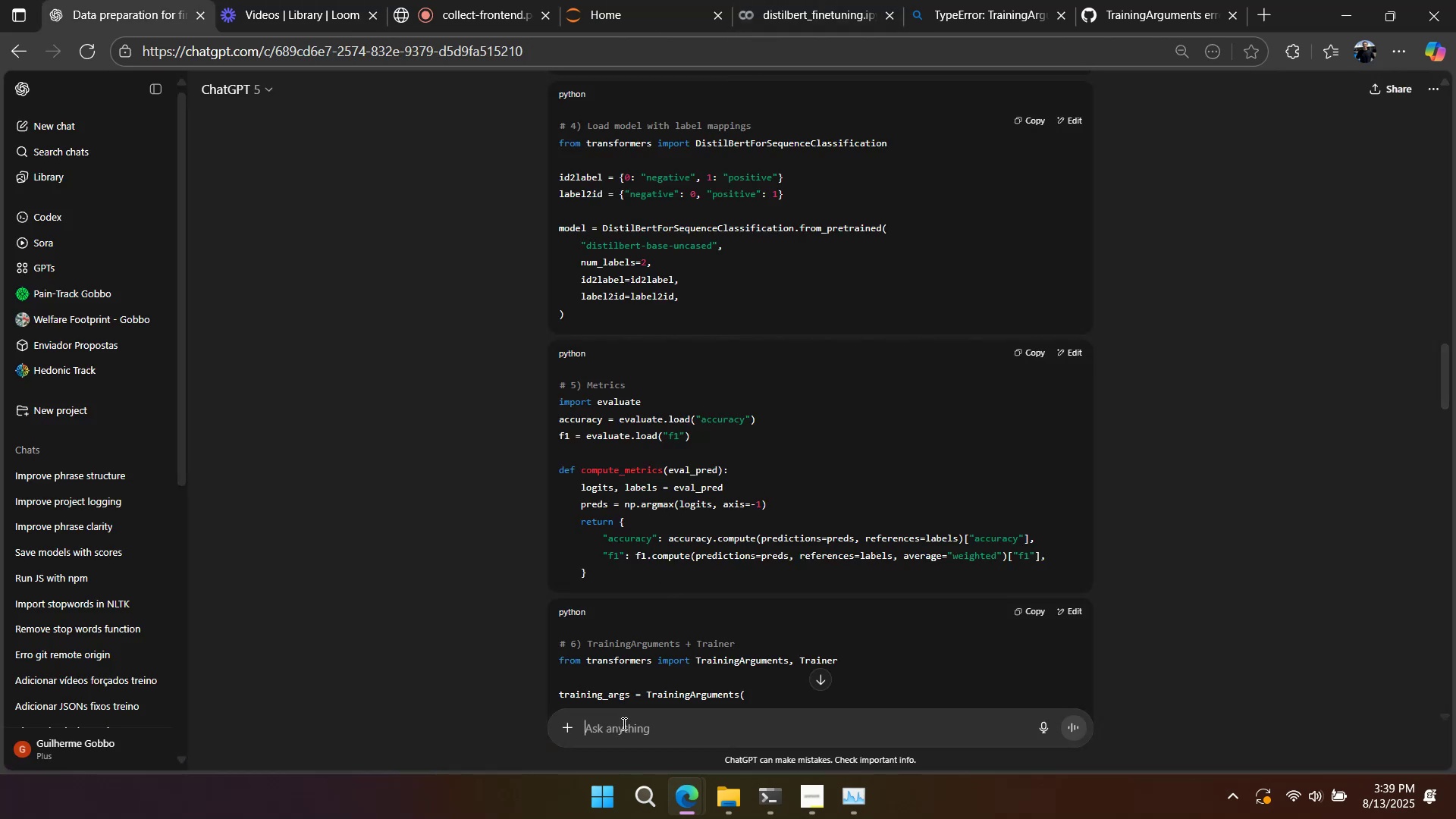 
key(Shift+Enter)
 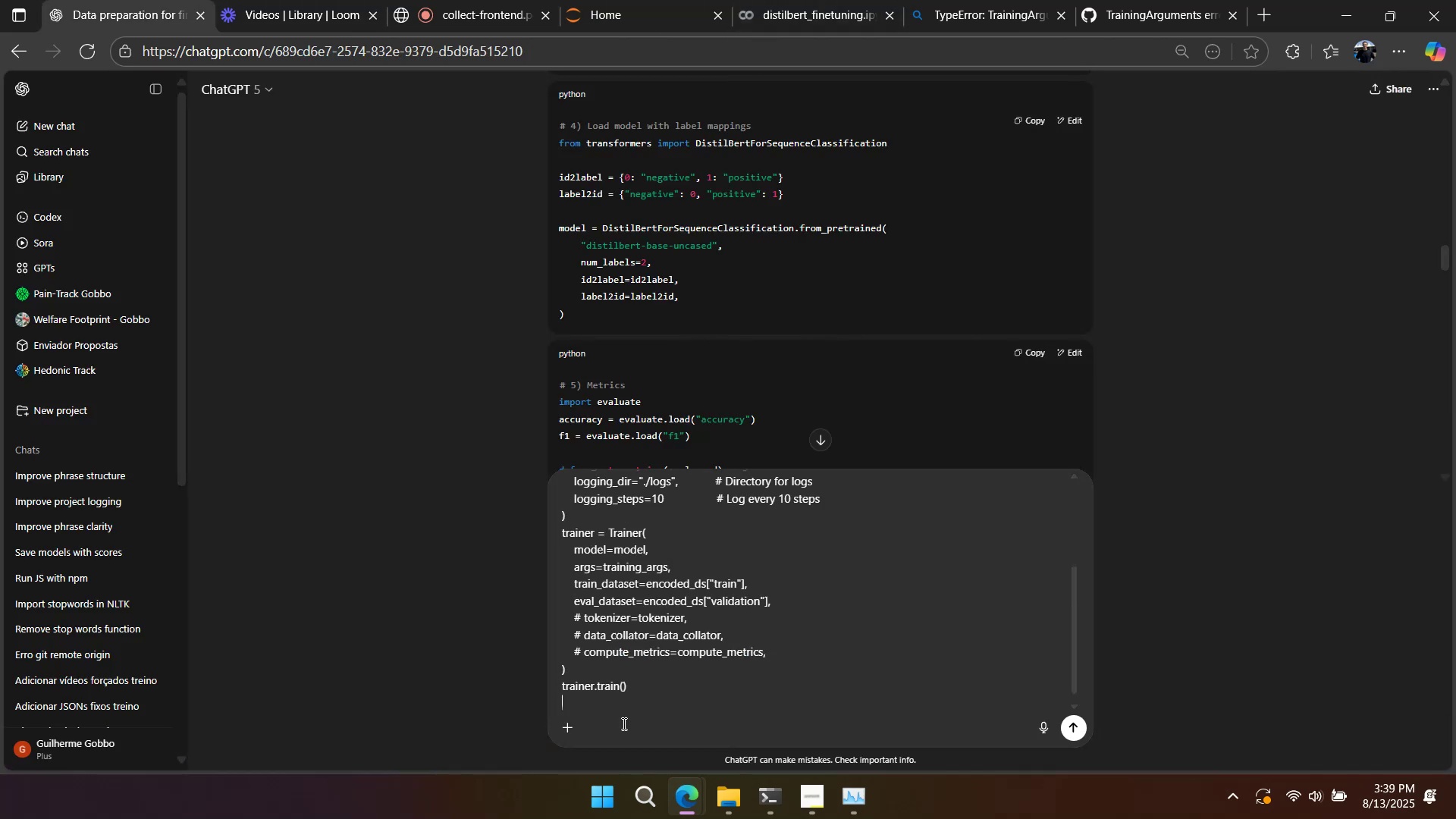 
key(Shift+Enter)
 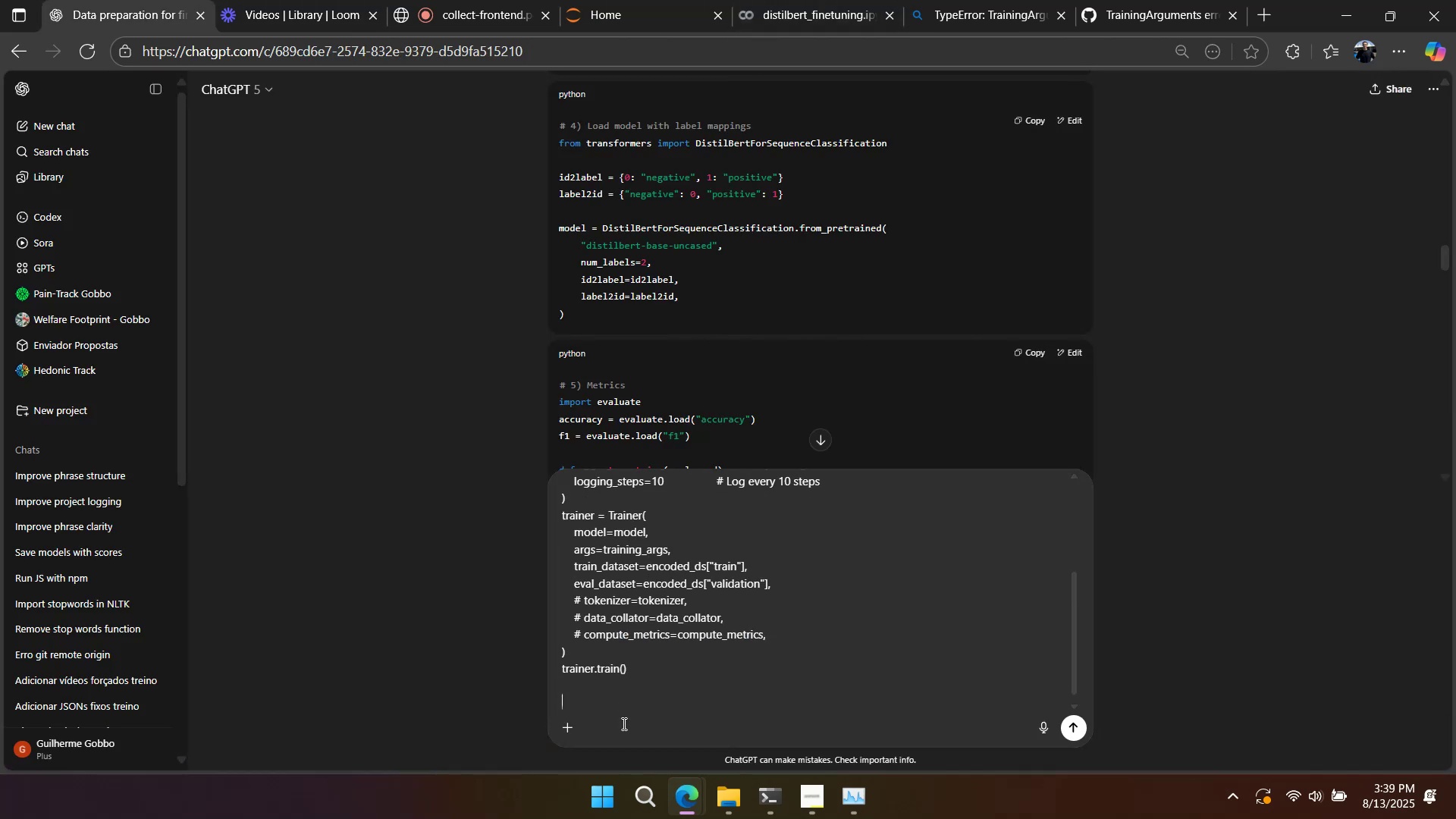 
key(Shift+Enter)
 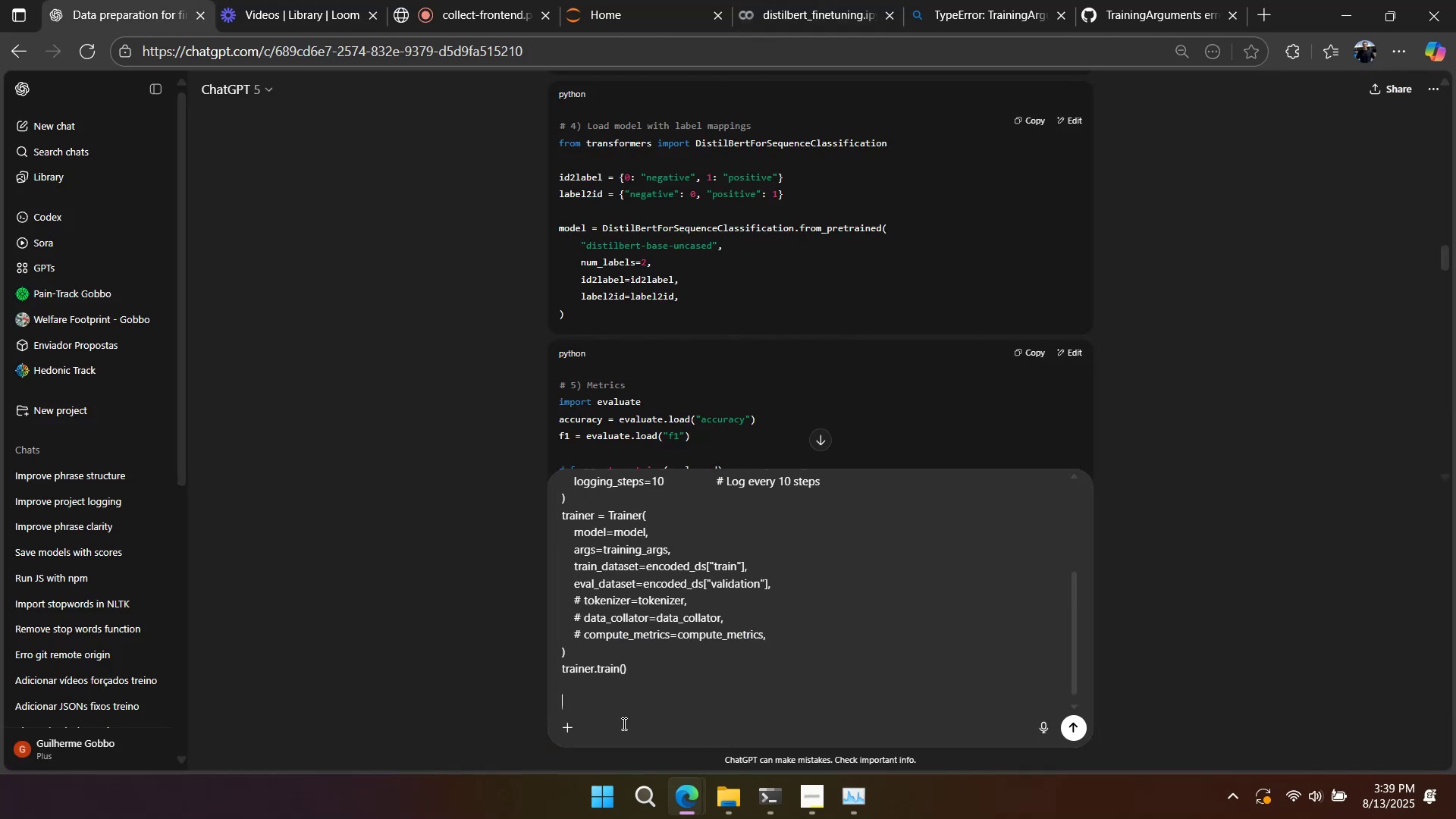 
key(Shift+Enter)
 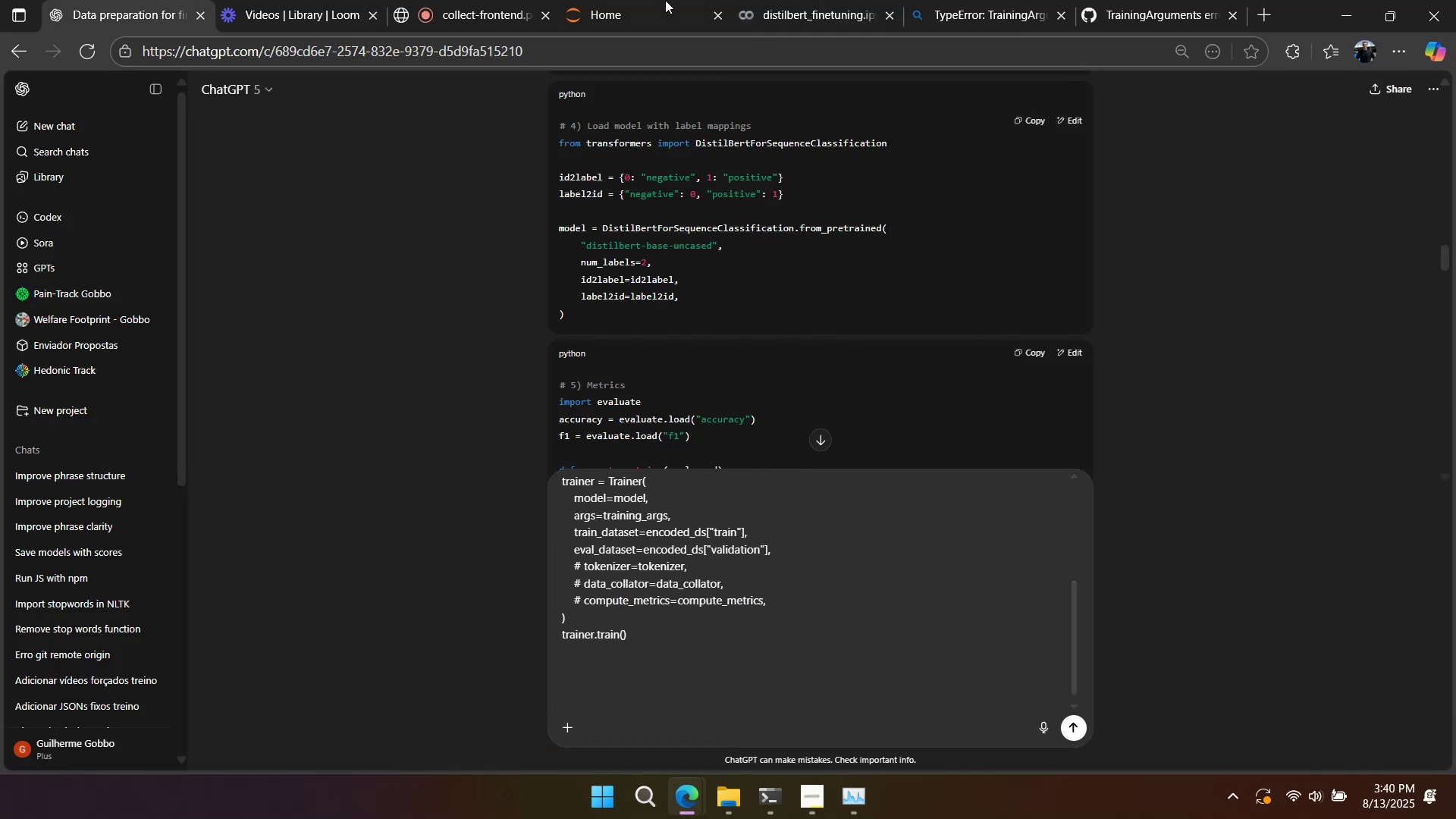 
left_click([767, 2])
 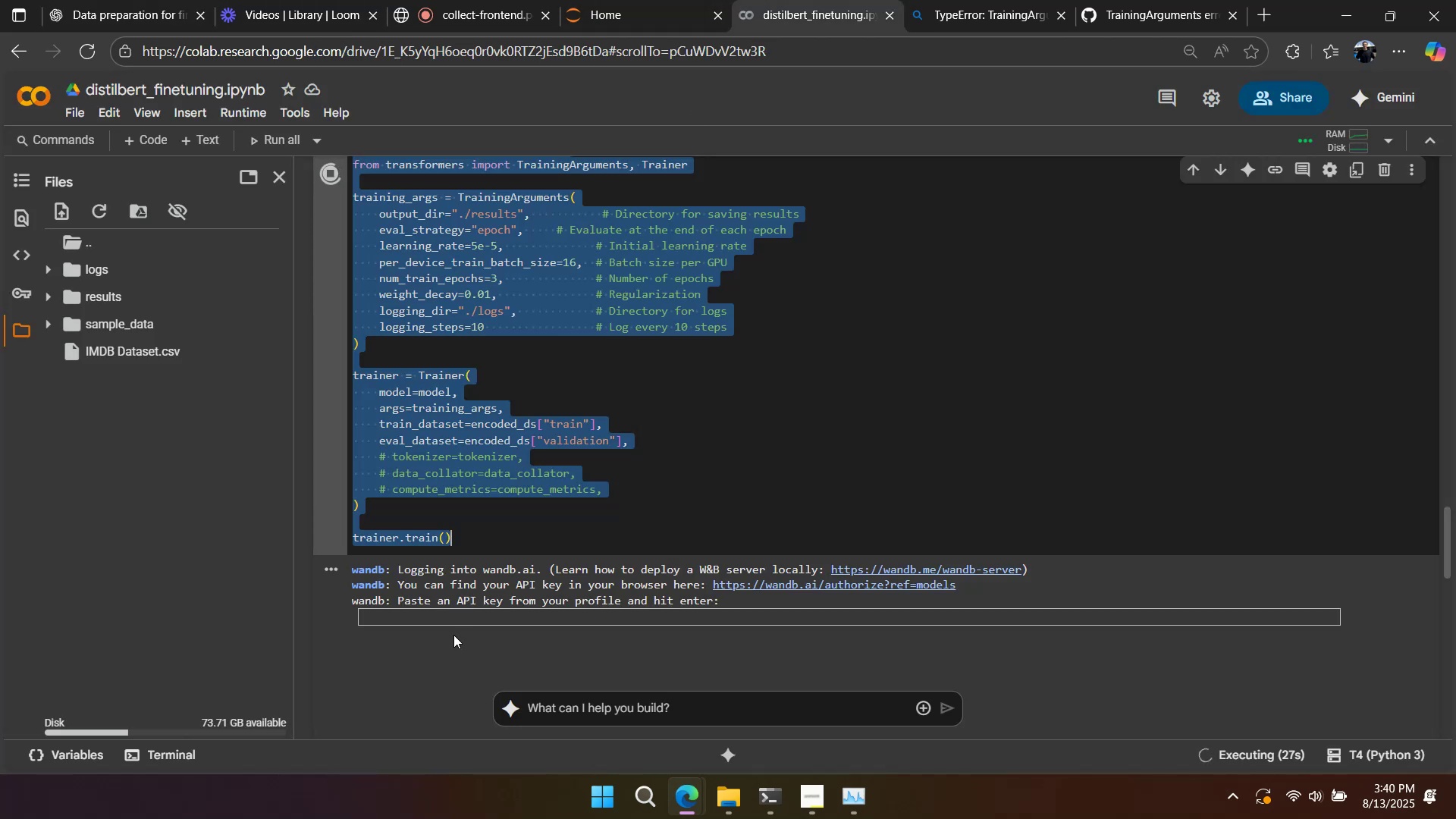 
left_click_drag(start_coordinate=[636, 637], to_coordinate=[256, 563])
 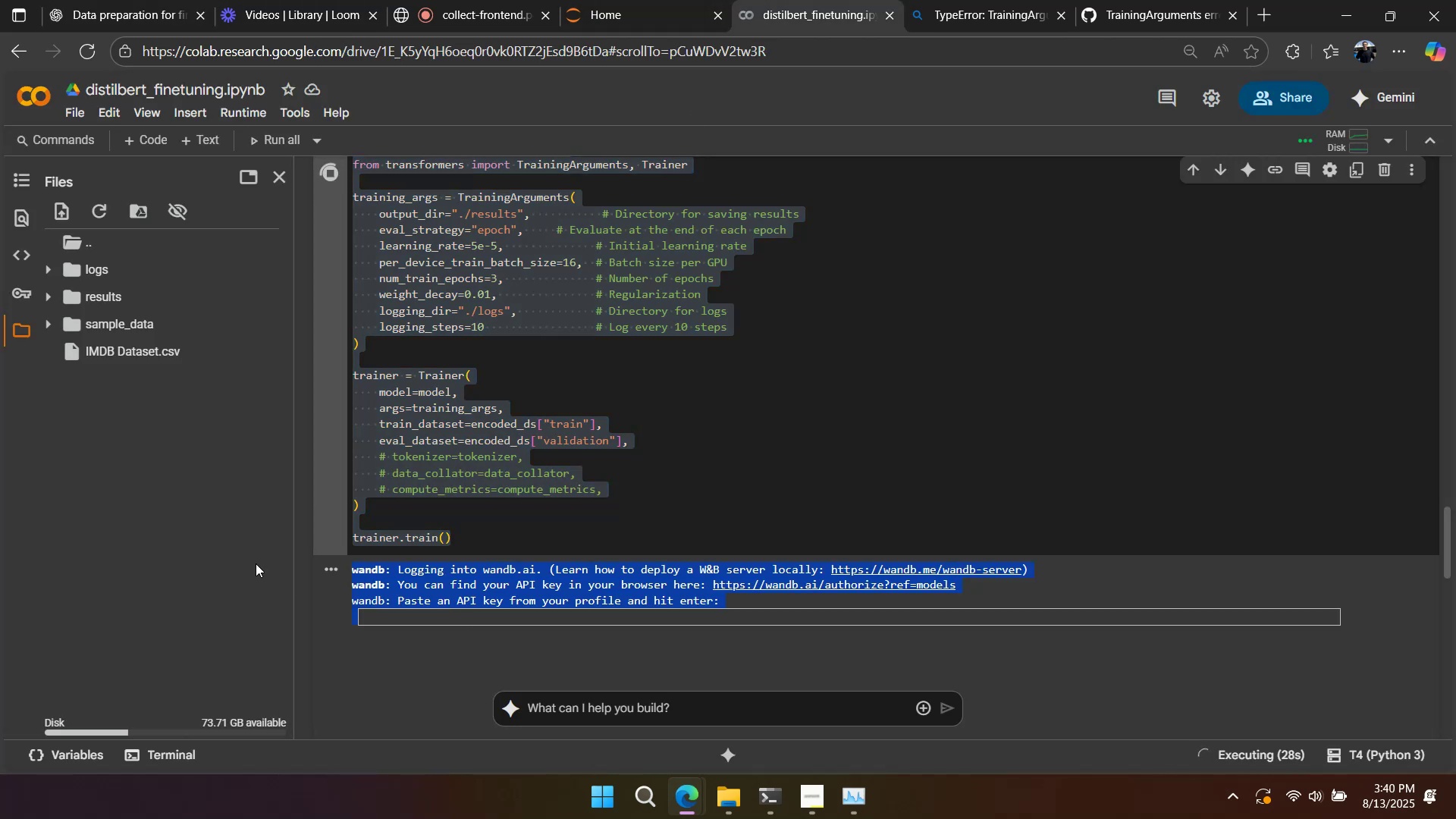 
key(Control+C)
 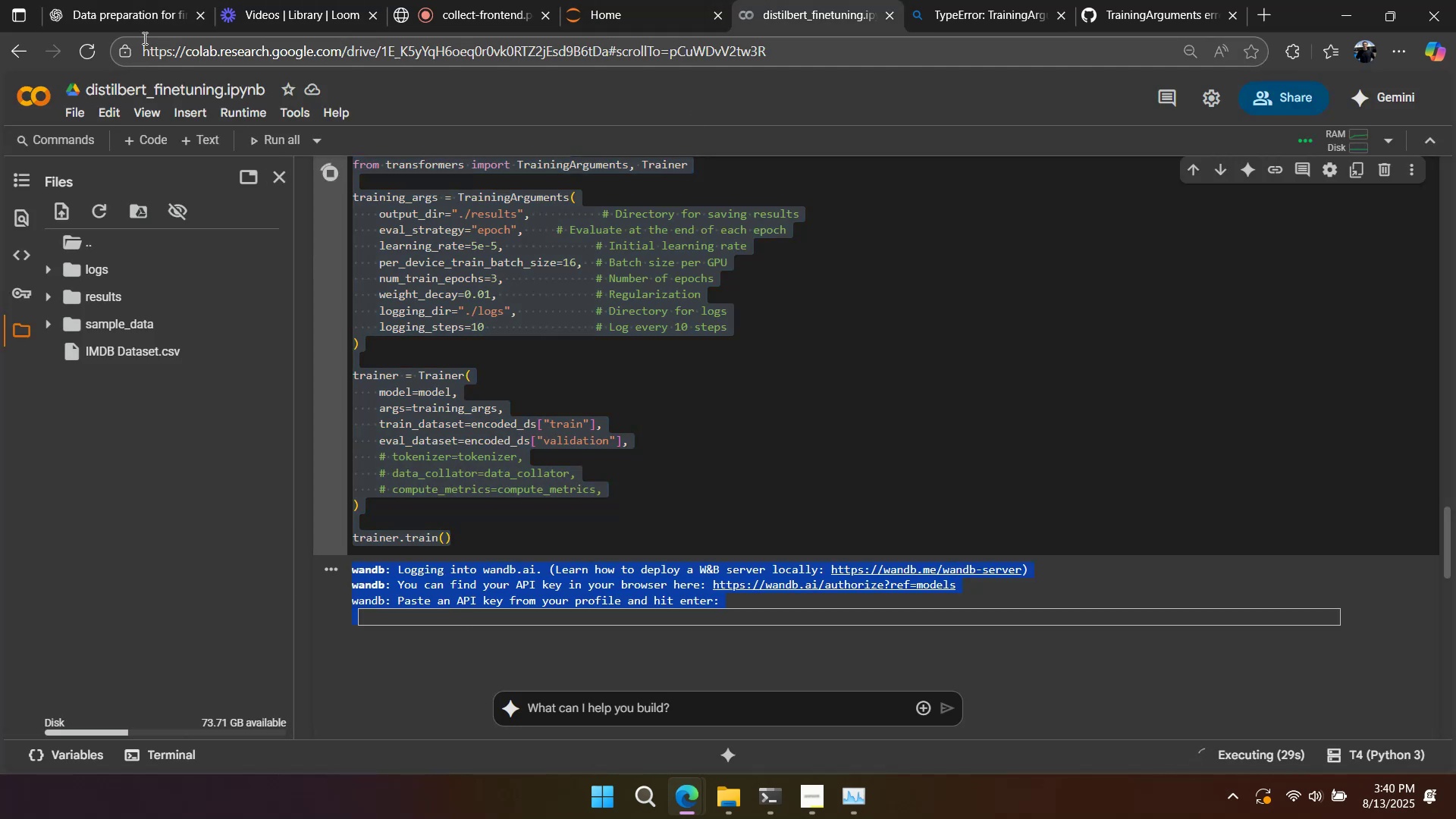 
left_click([127, 19])
 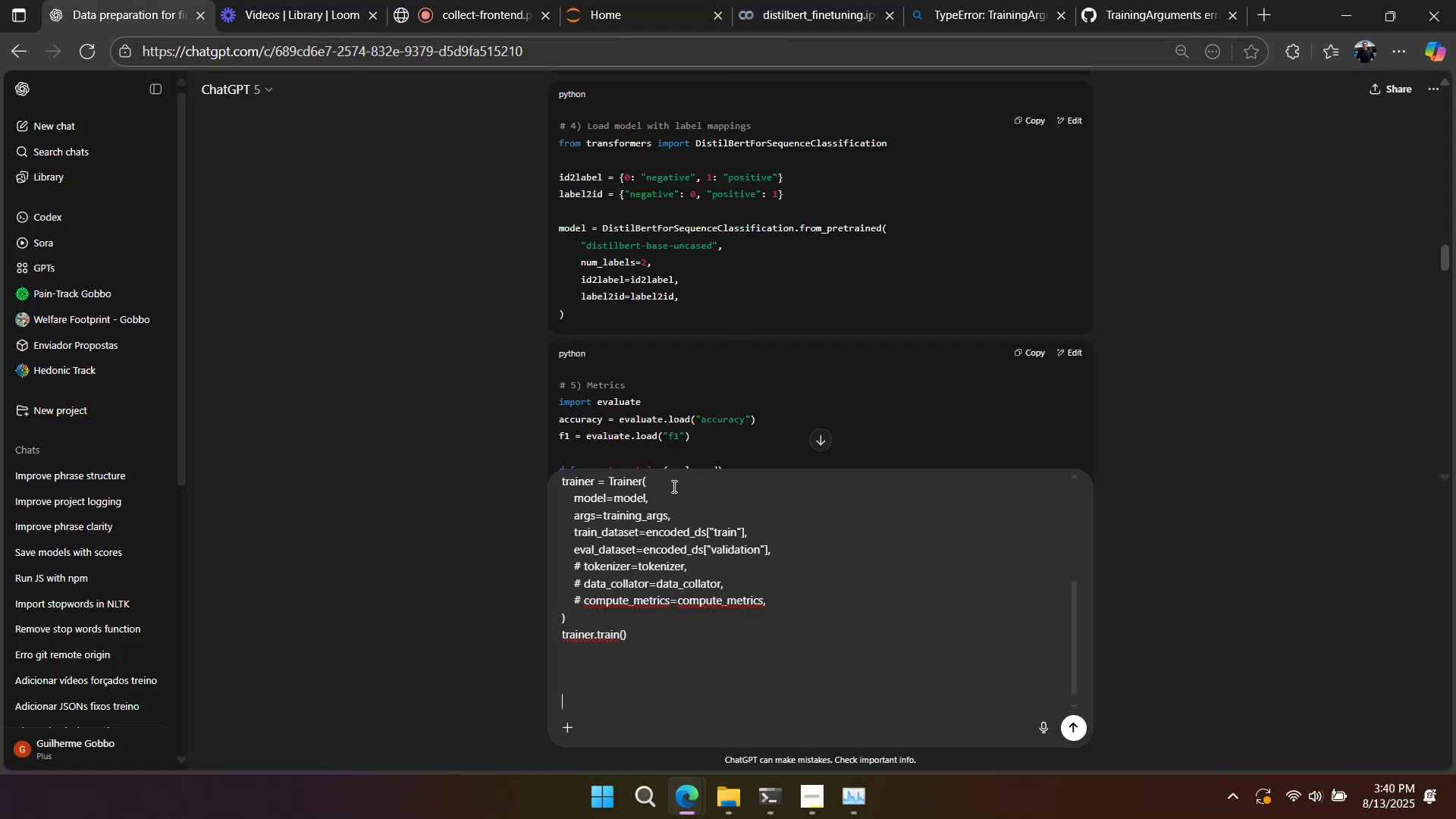 
key(Control+ControlLeft)
 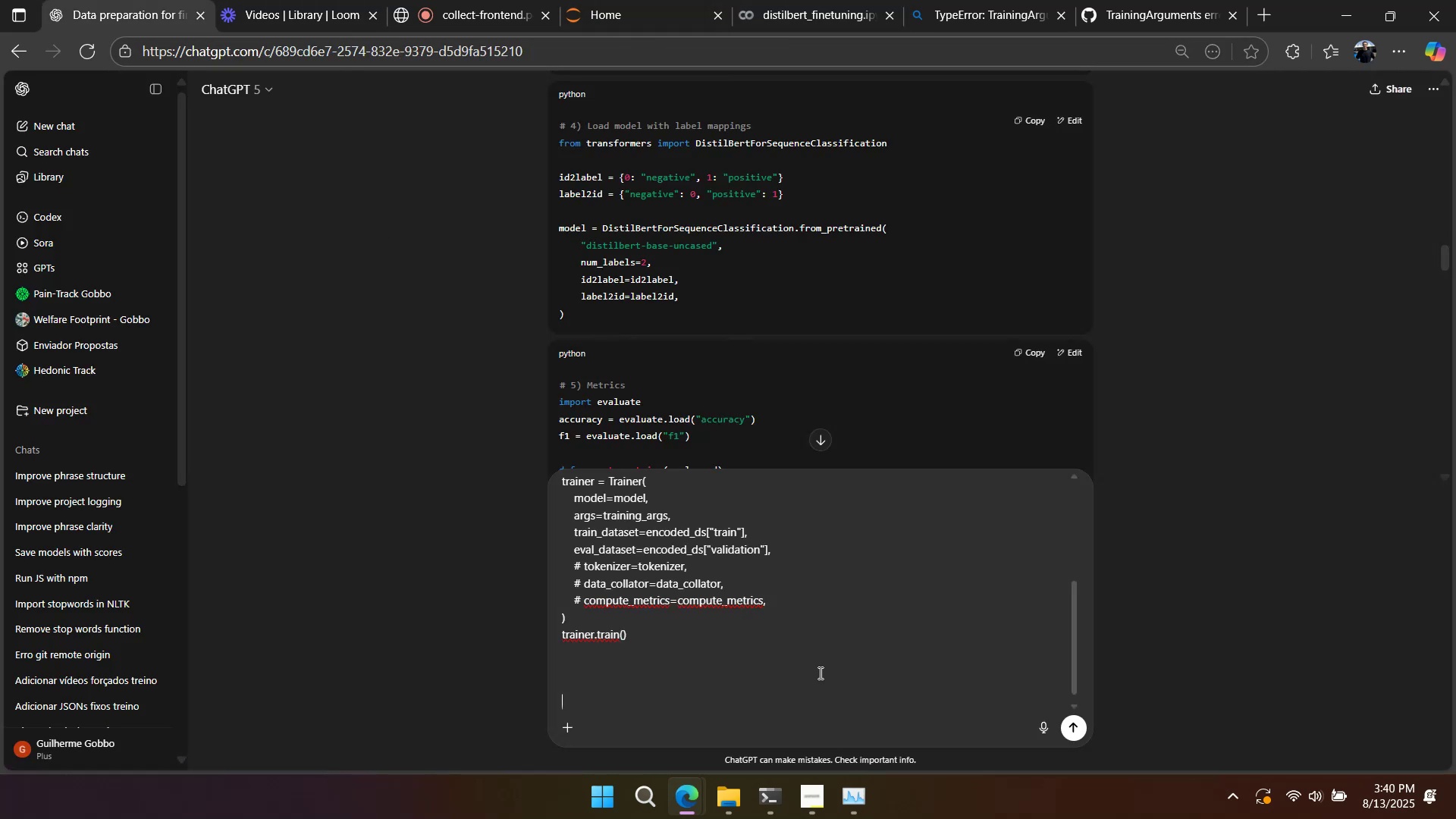 
key(Control+V)
 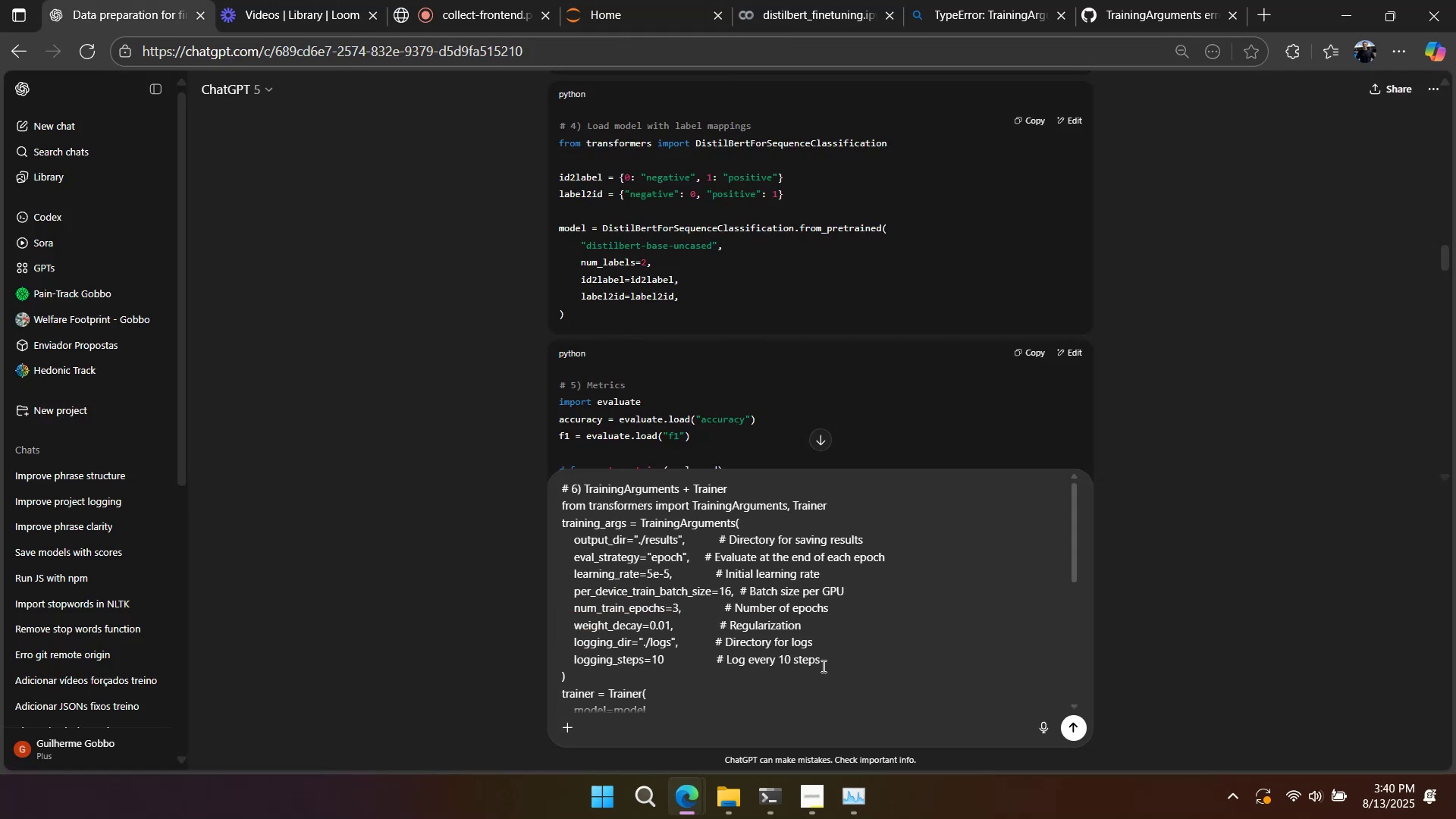 
key(Shift+Enter)
 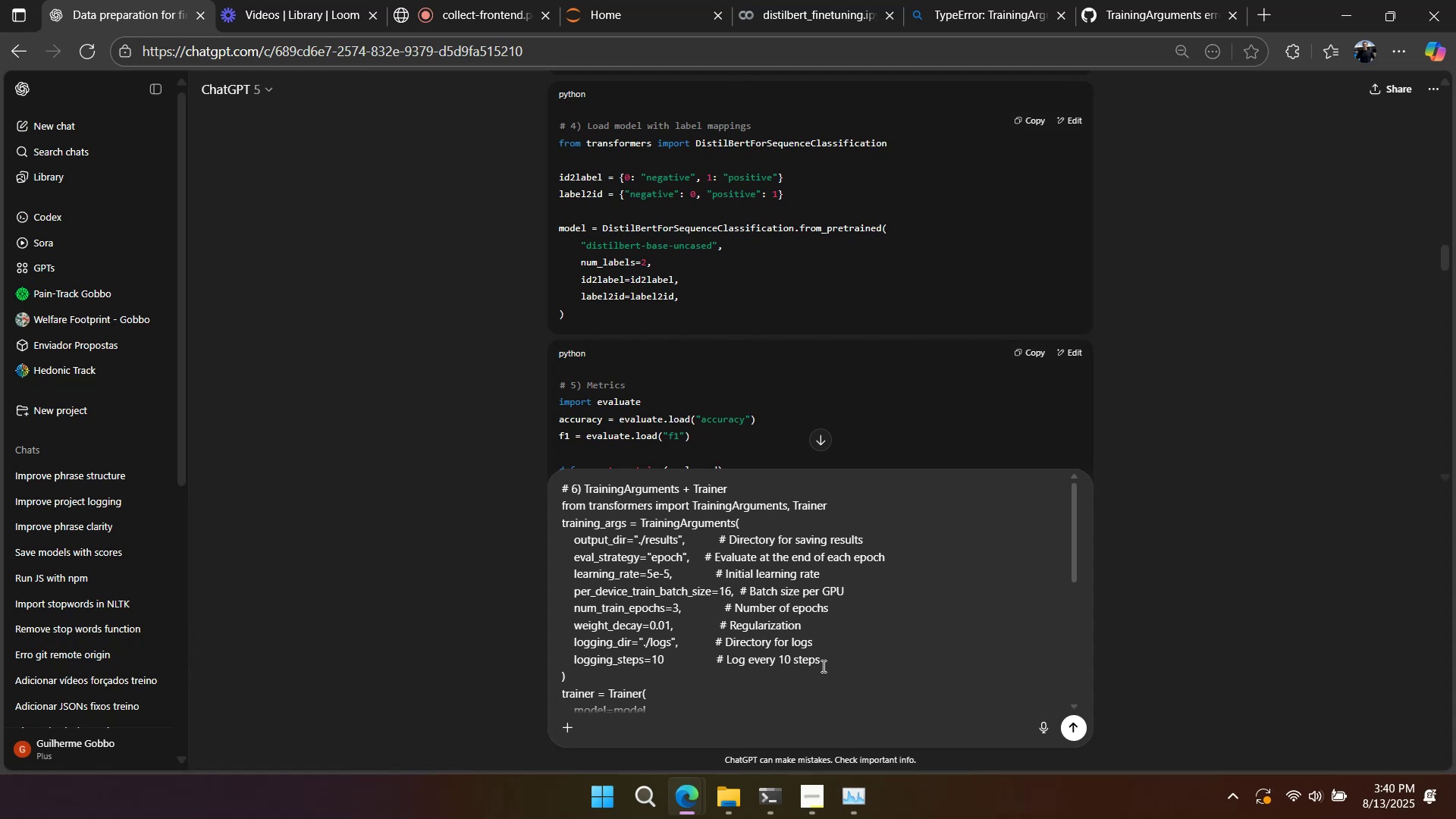 
key(Shift+Enter)
 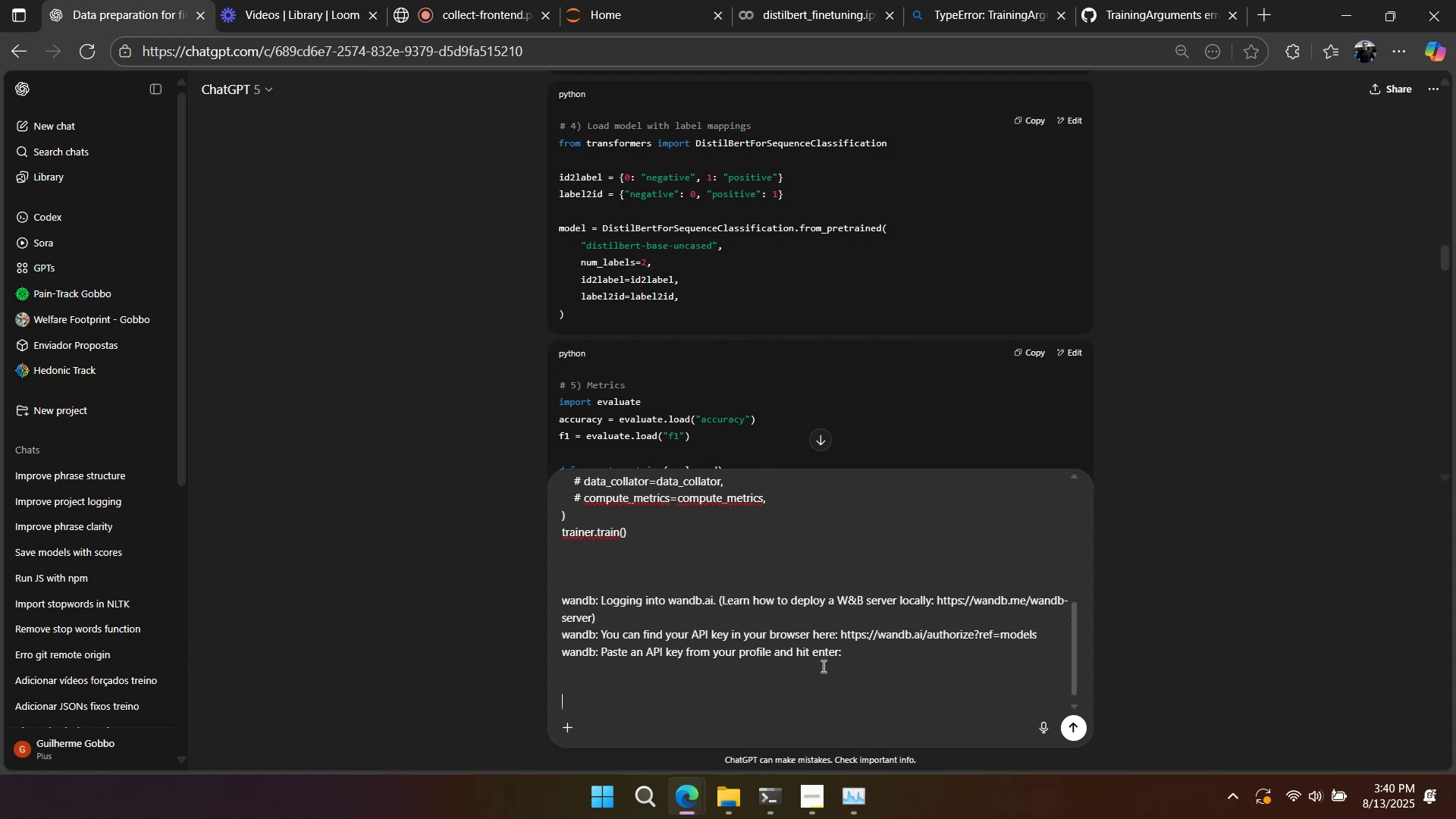 
key(Shift+Enter)
 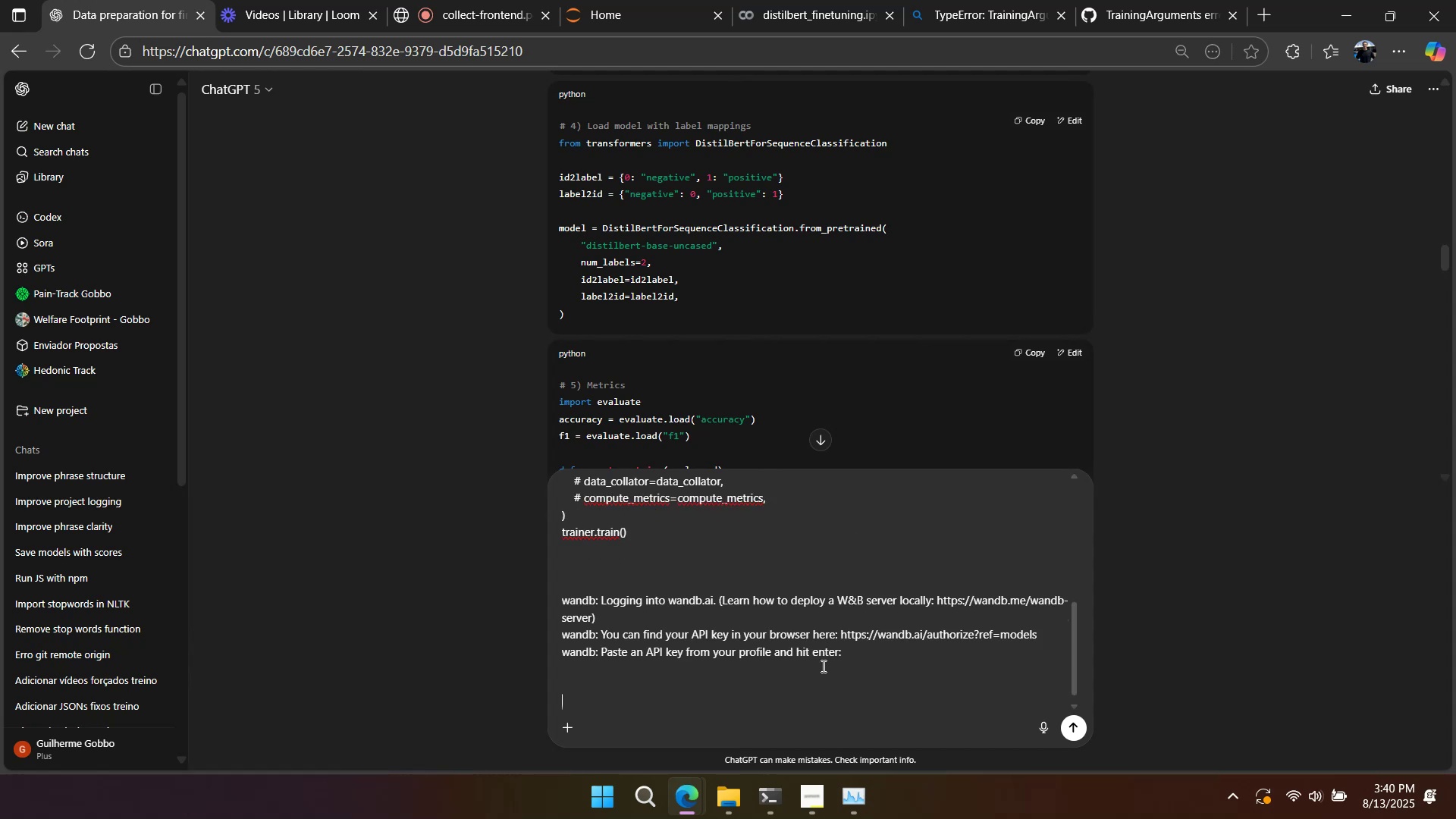 
key(Shift+Enter)
 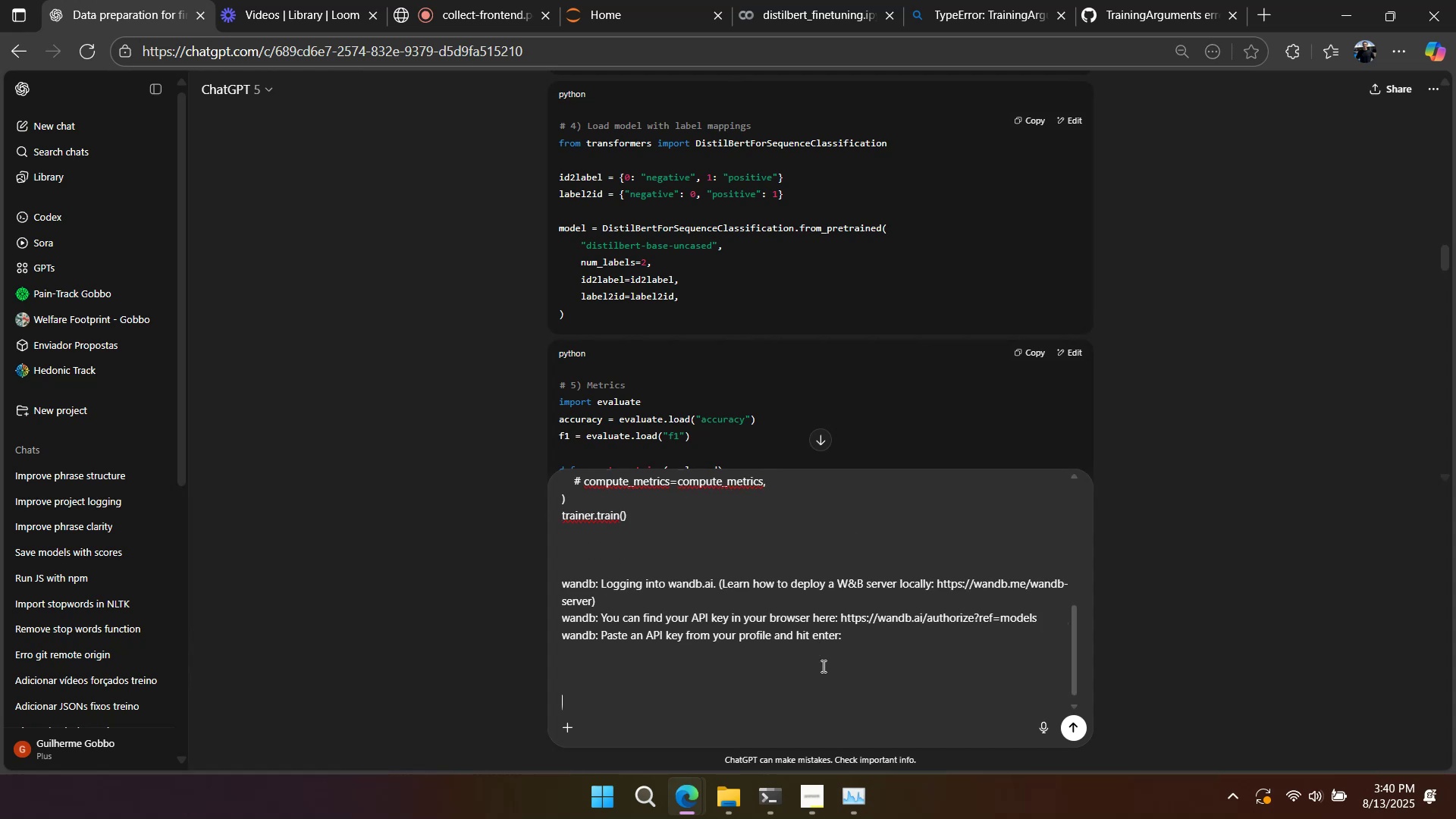 
key(Shift+Enter)
 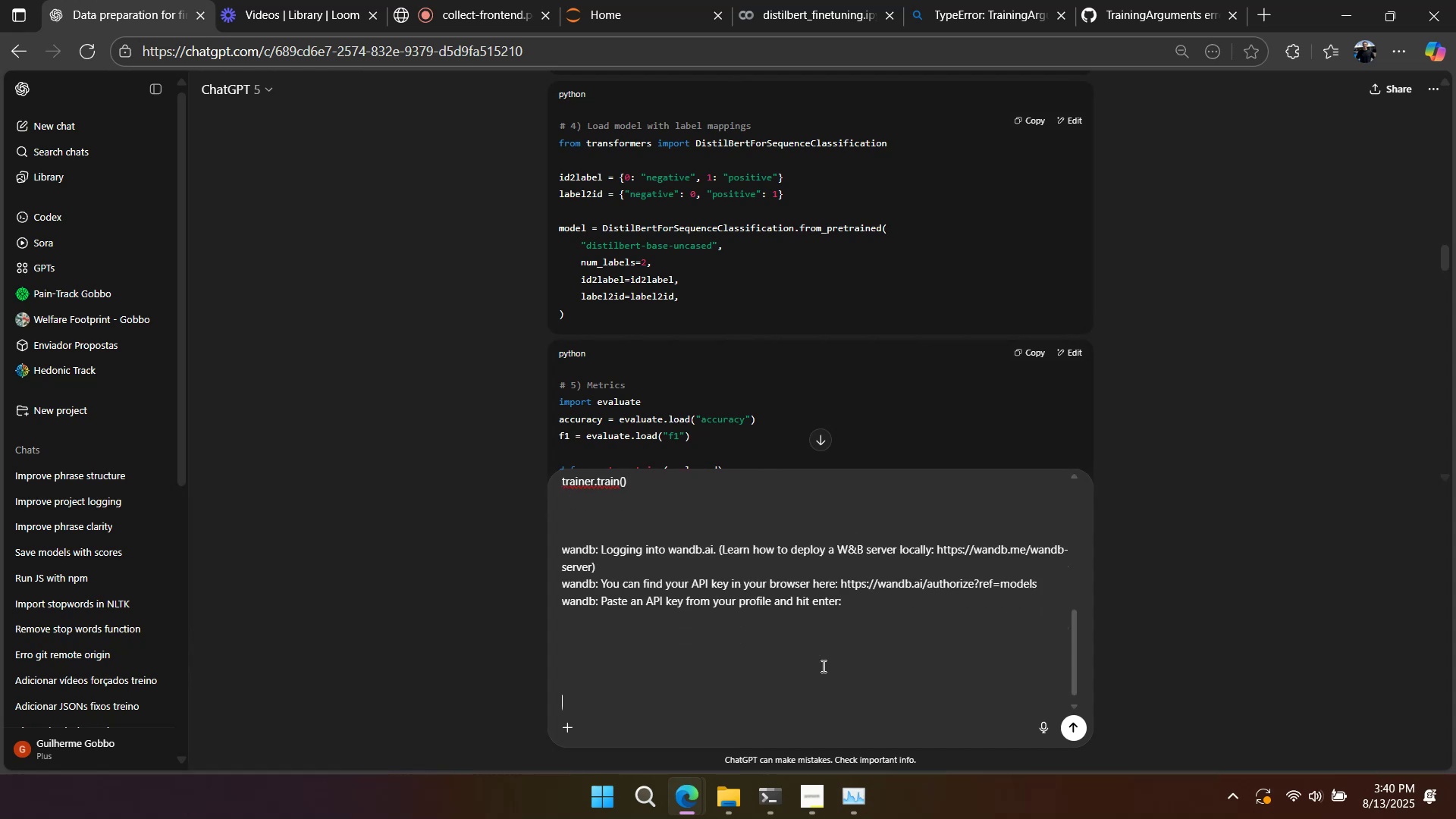 
key(Shift+Enter)
 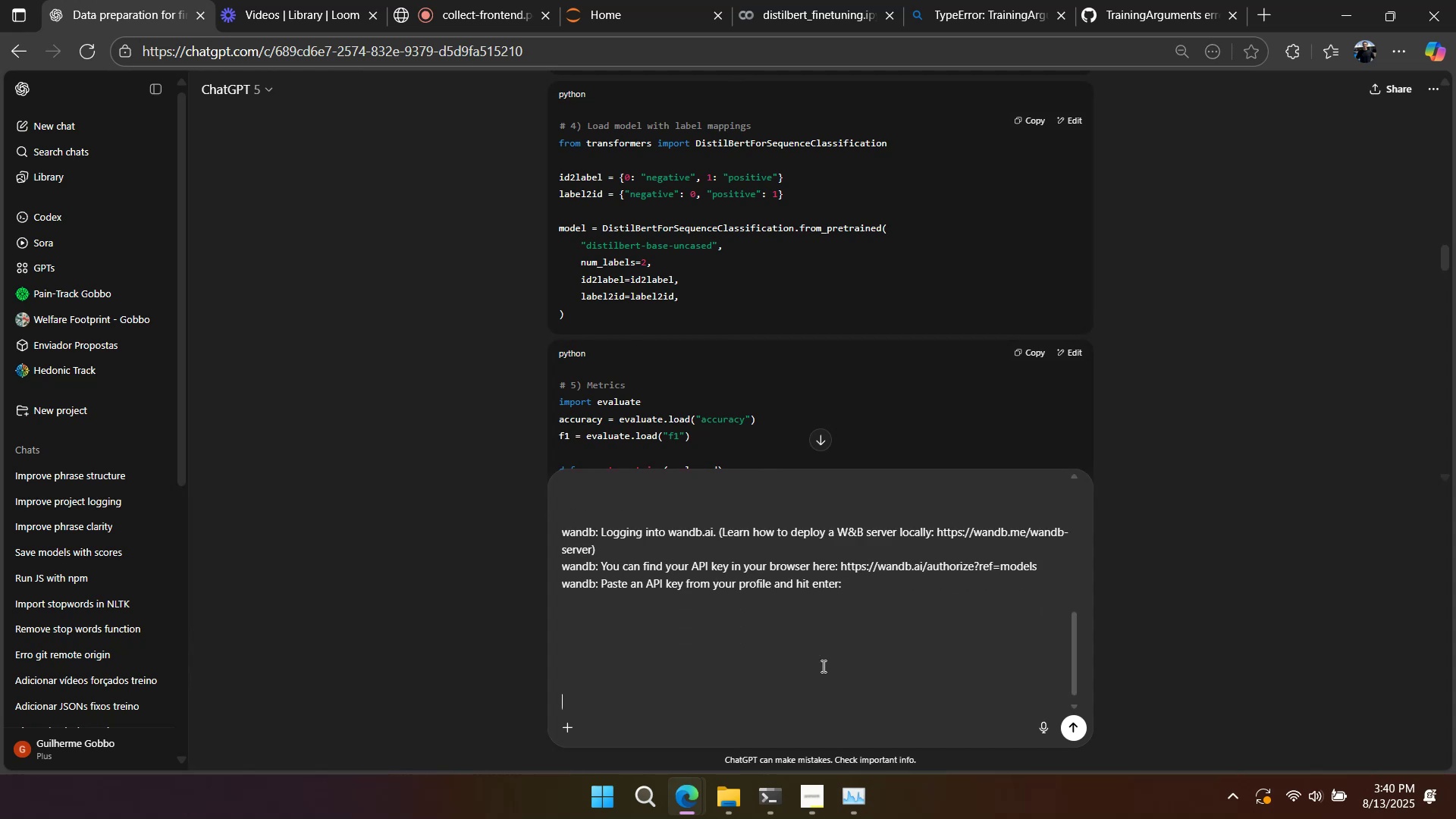 
type(wy)
key(Backspace)
type(hy is it asking for wab)
key(Backspace)
type(nddb )
 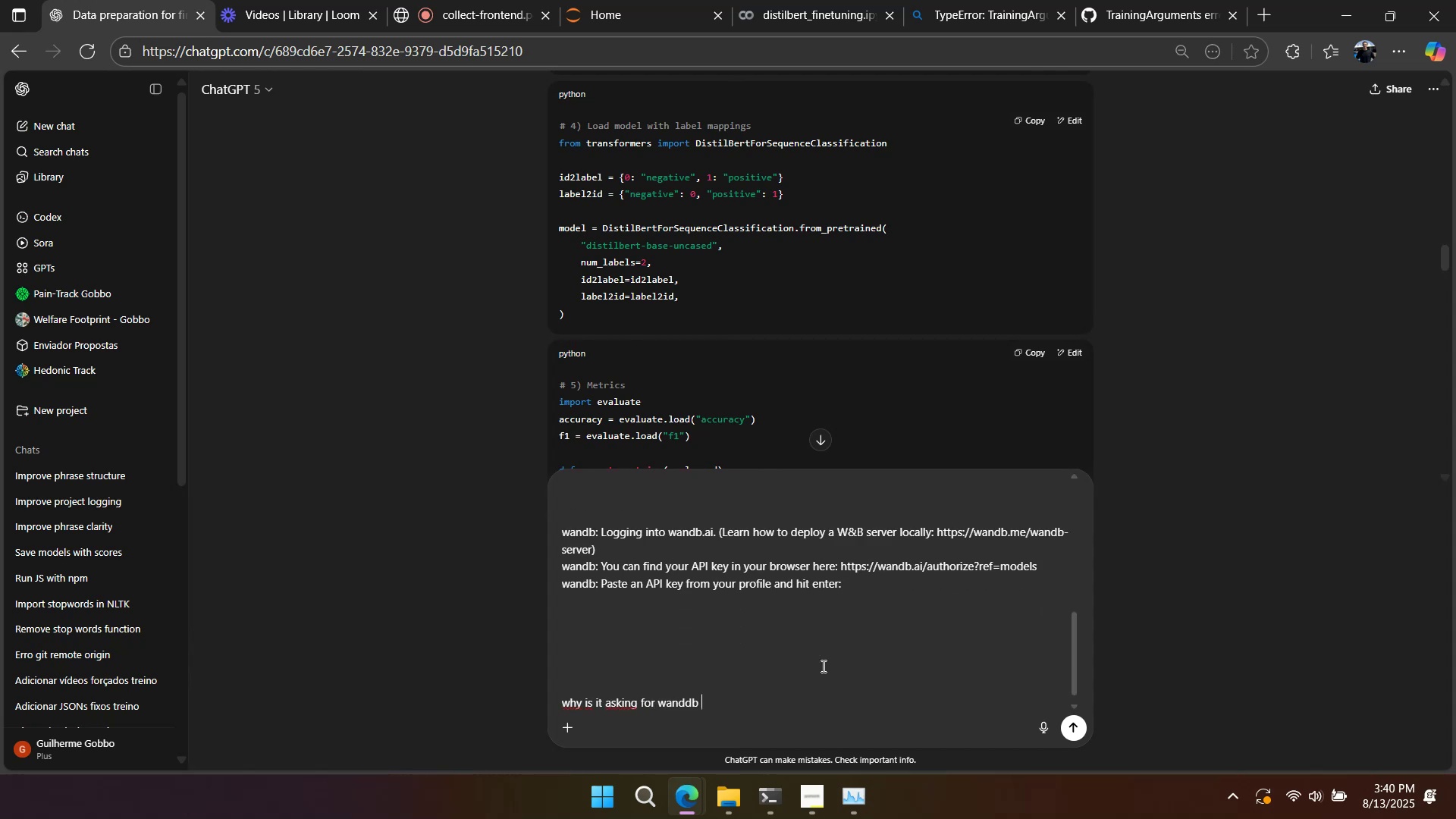 
hold_key(key=ShiftLeft, duration=0.39)
 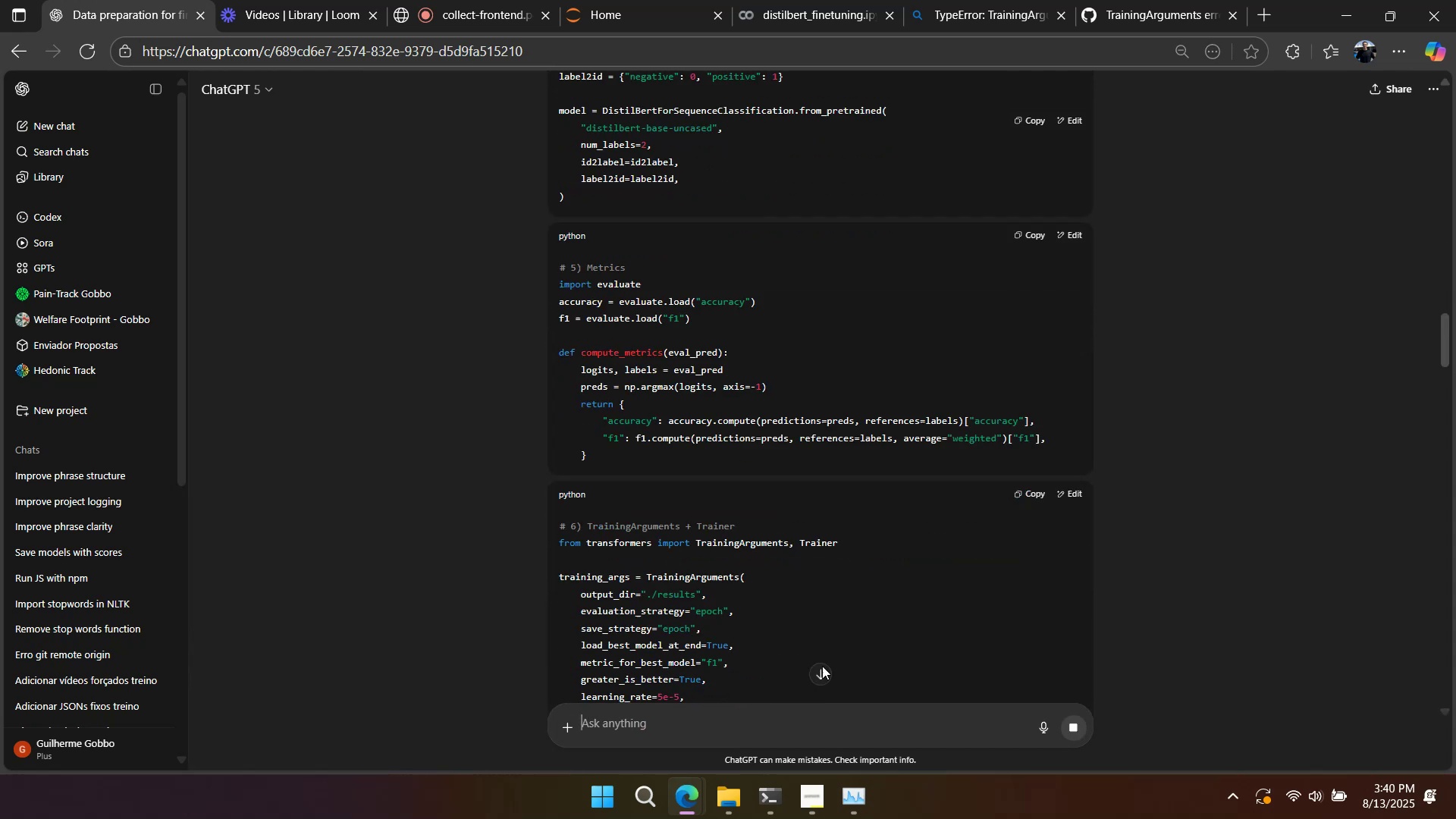 
key(Unknown)
 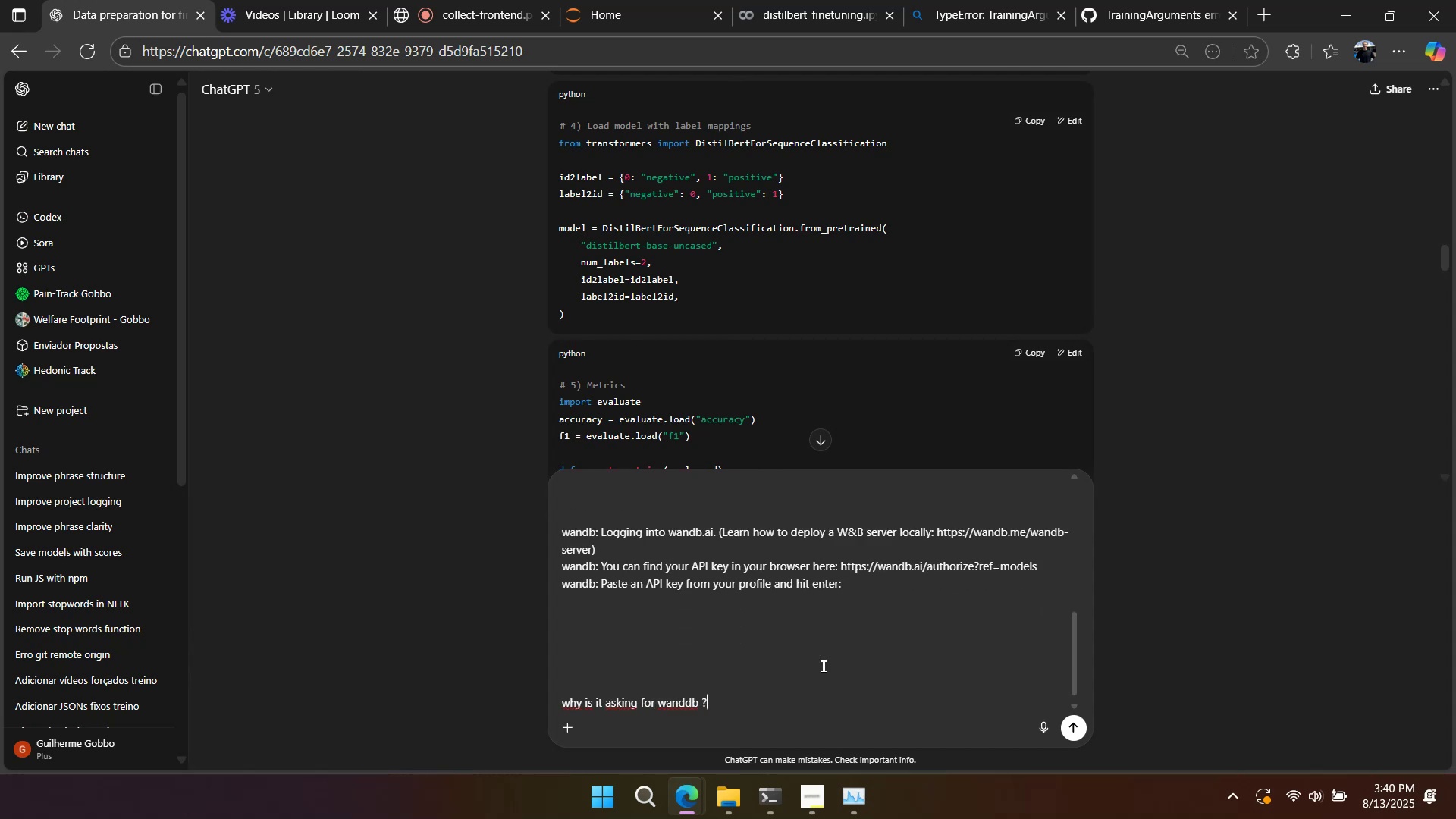 
key(Unknown)
 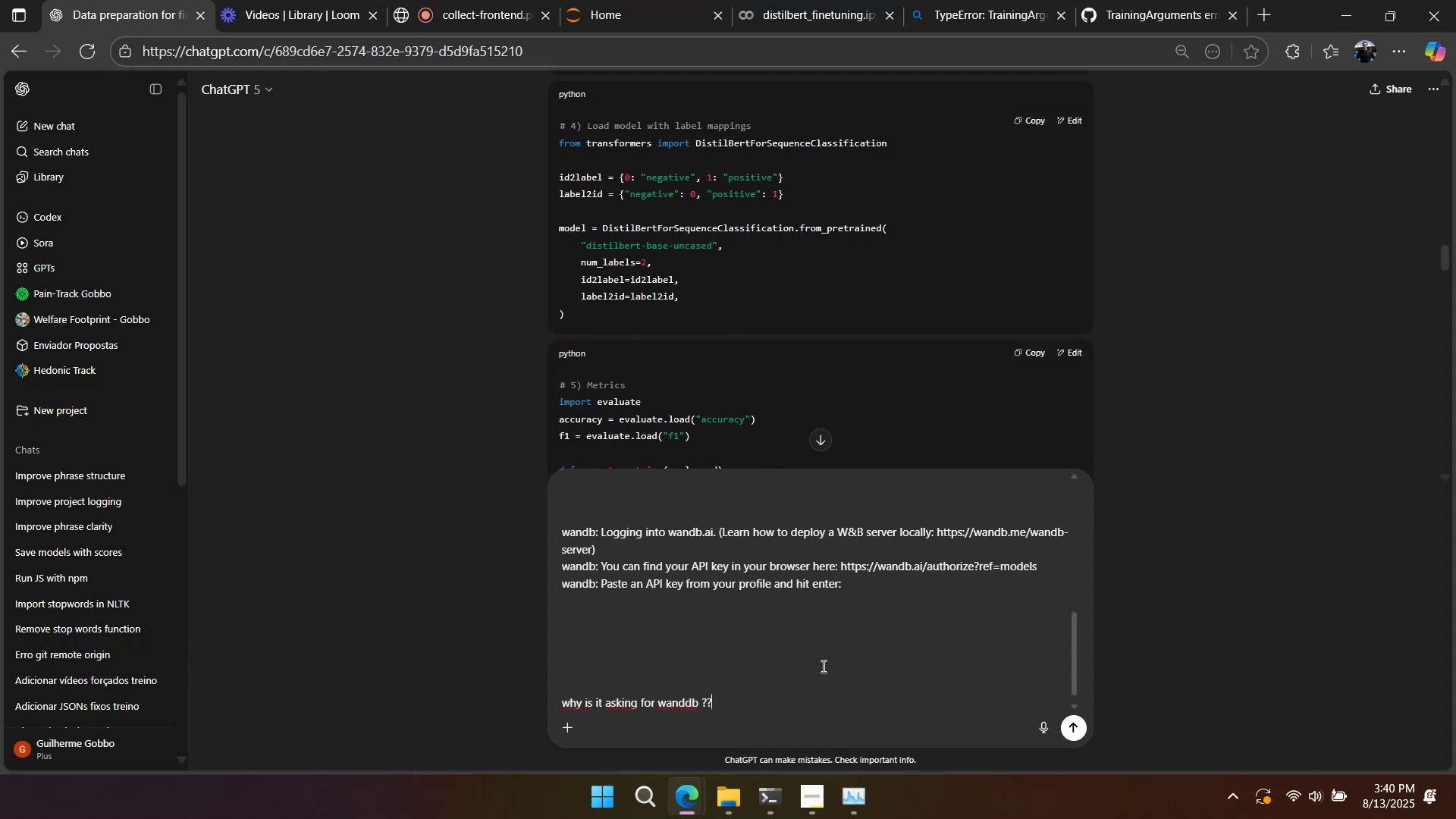 
key(Enter)
 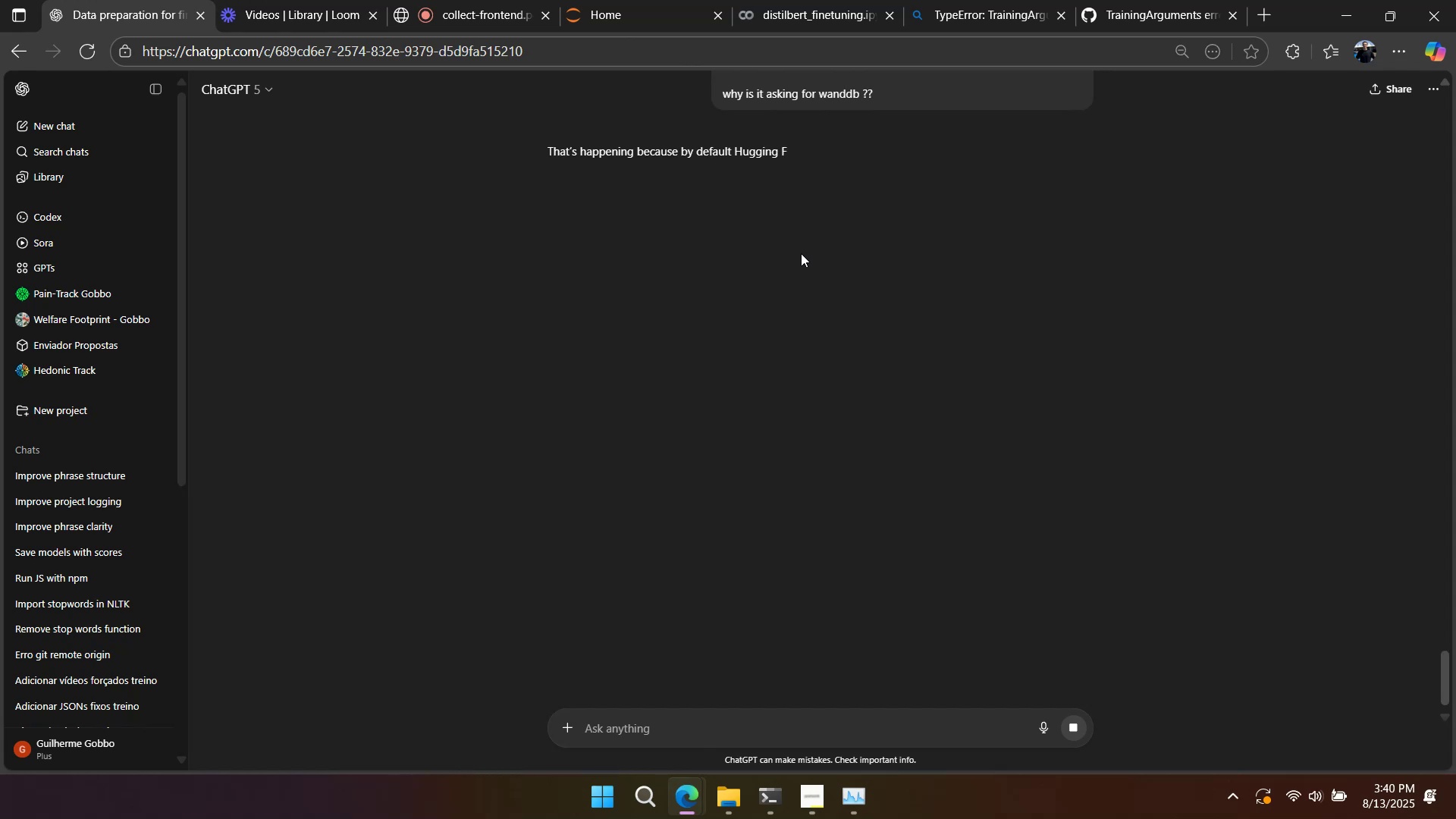 
wait(8.22)
 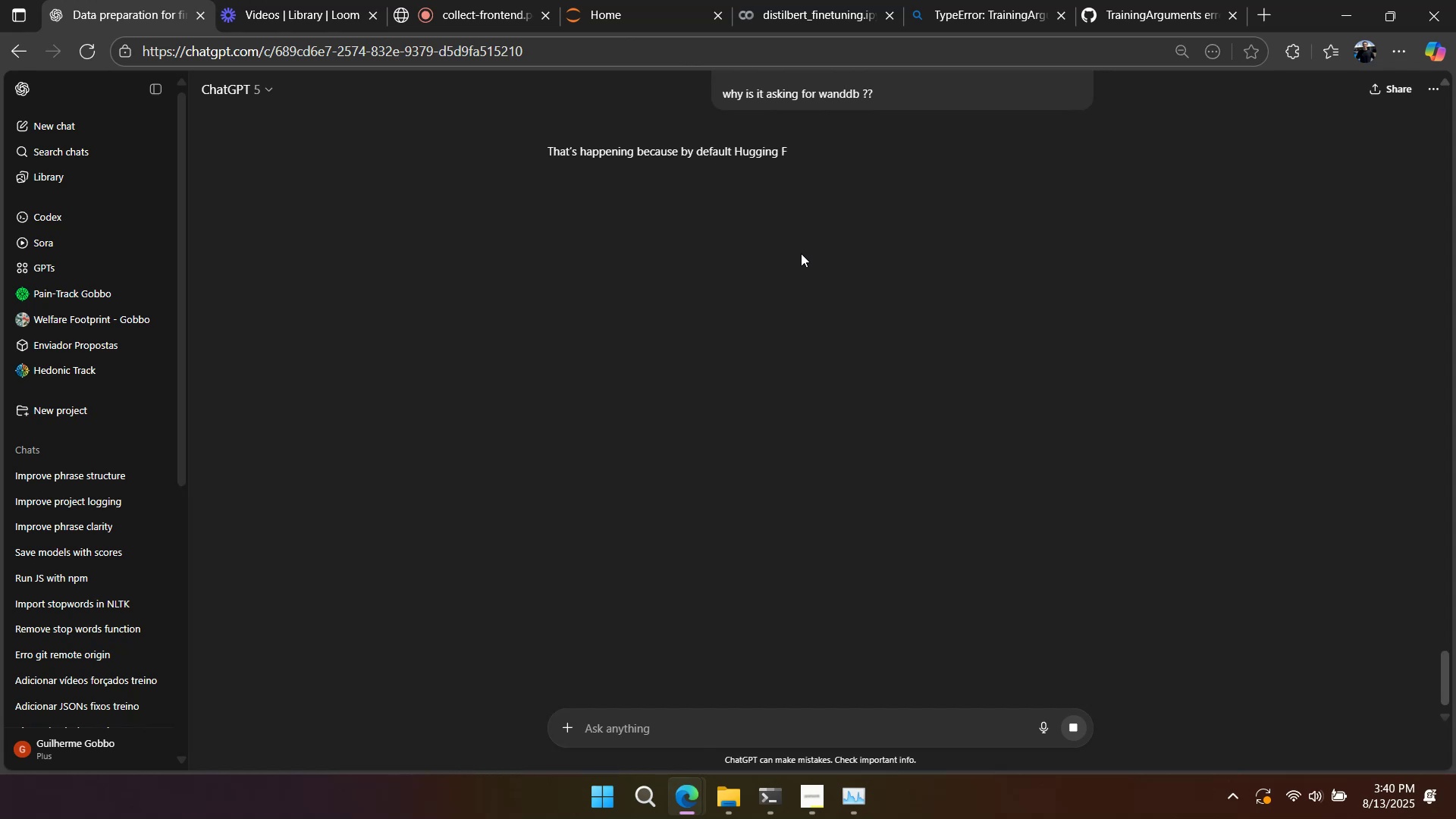 
left_click_drag(start_coordinate=[774, 364], to_coordinate=[554, 355])
 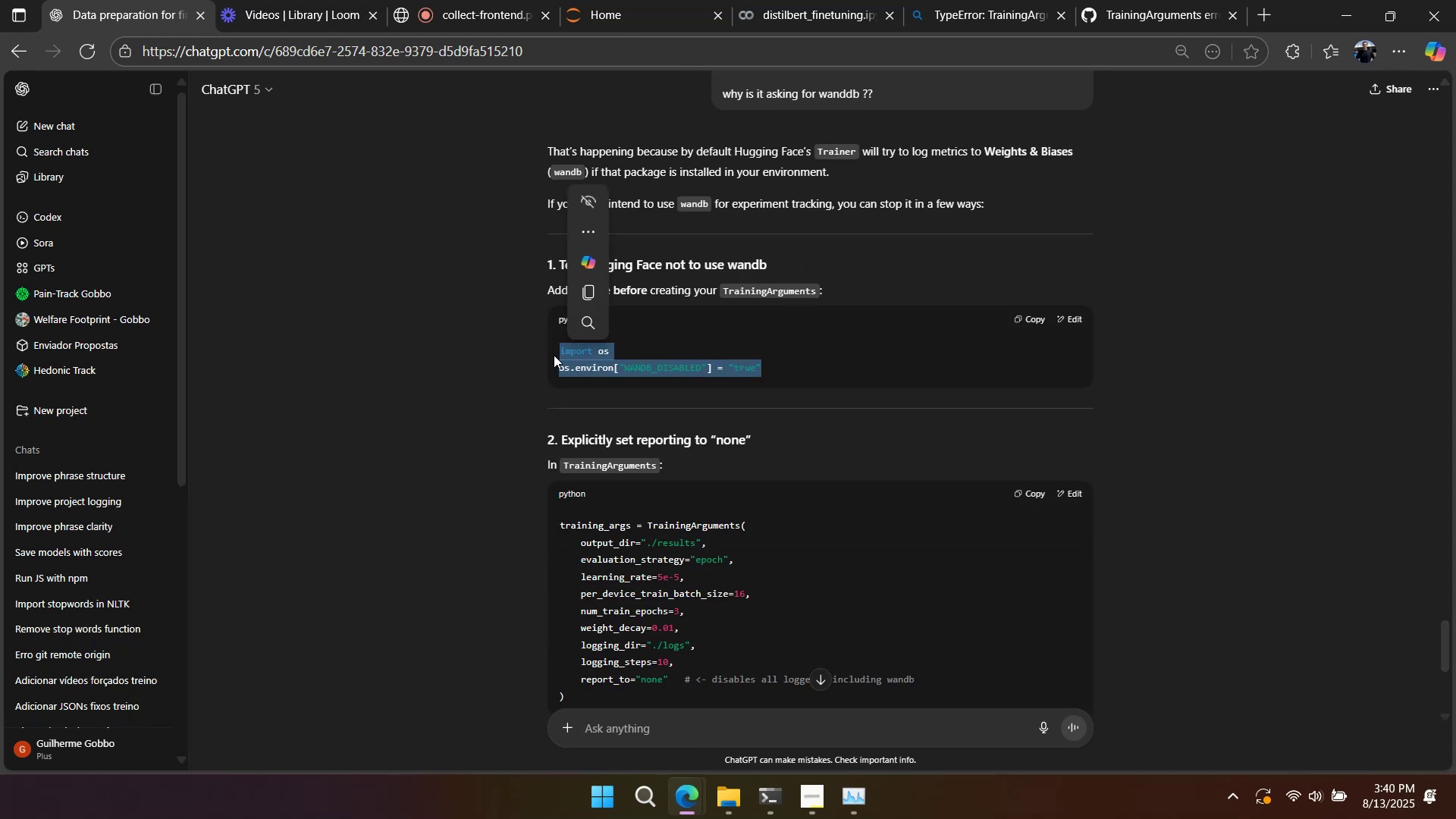 
key(Control+C)
 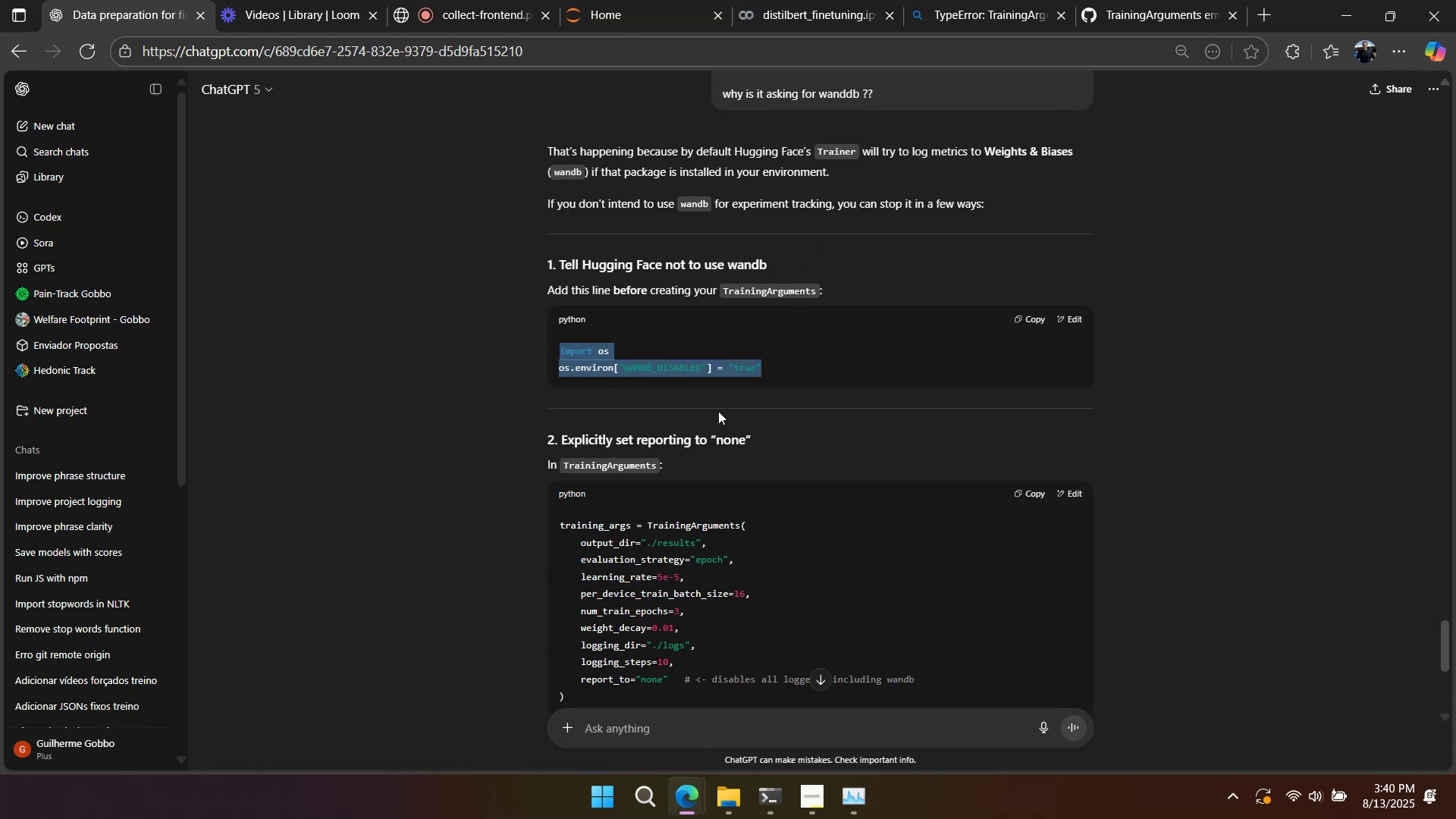 
key(Control+C)
 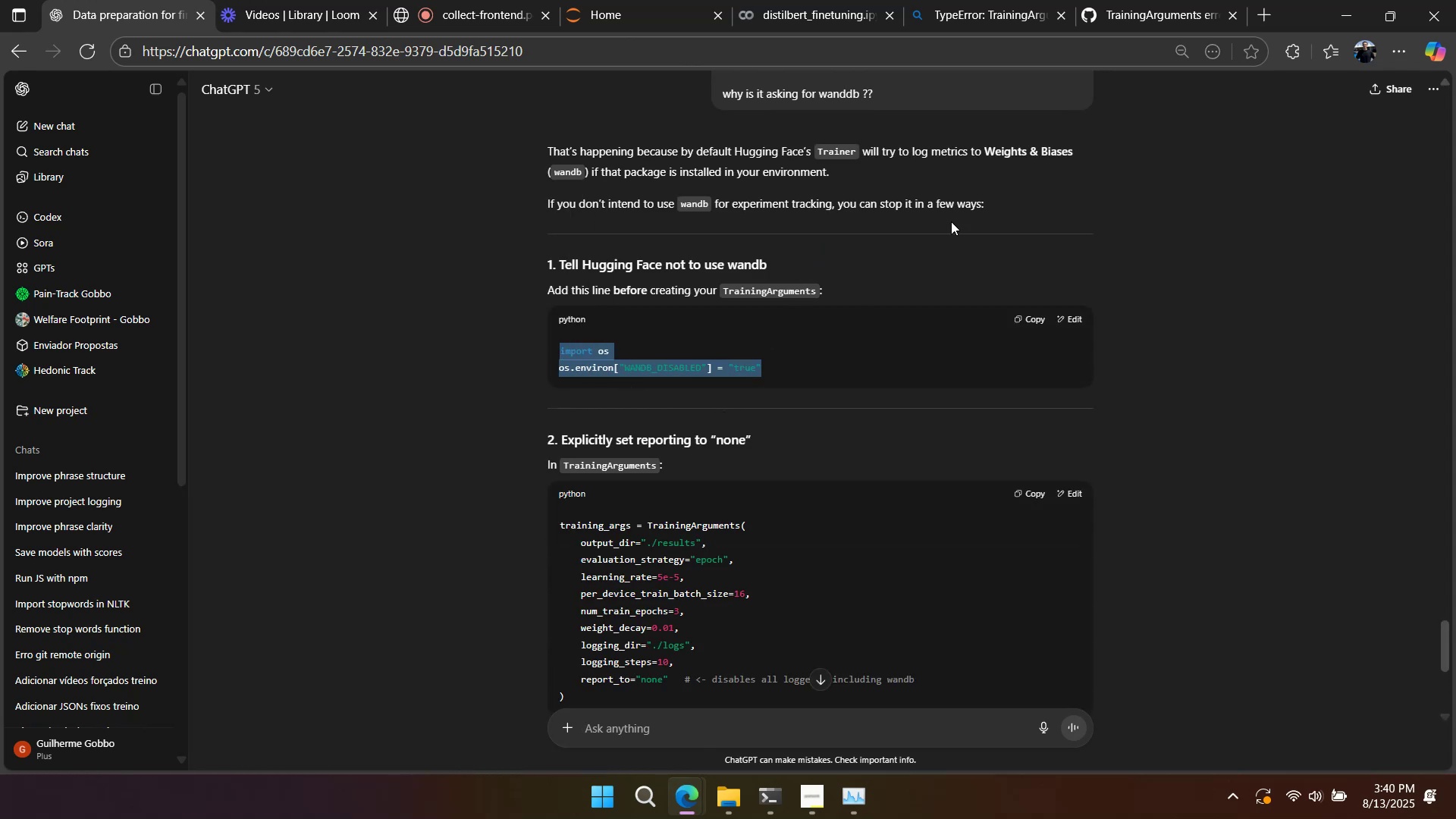 
scroll: coordinate [935, 304], scroll_direction: down, amount: 2.0
 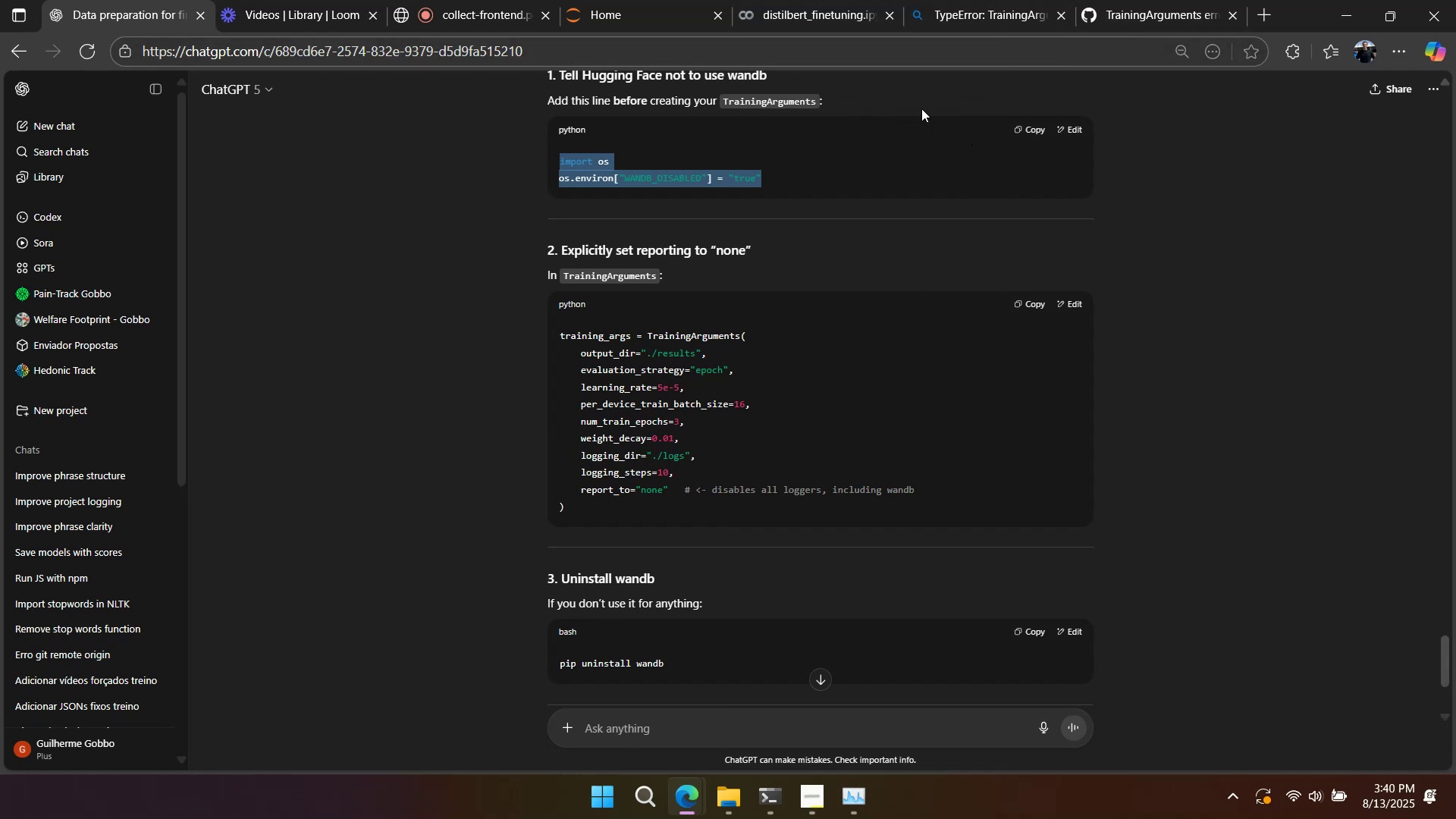 
wait(7.66)
 